 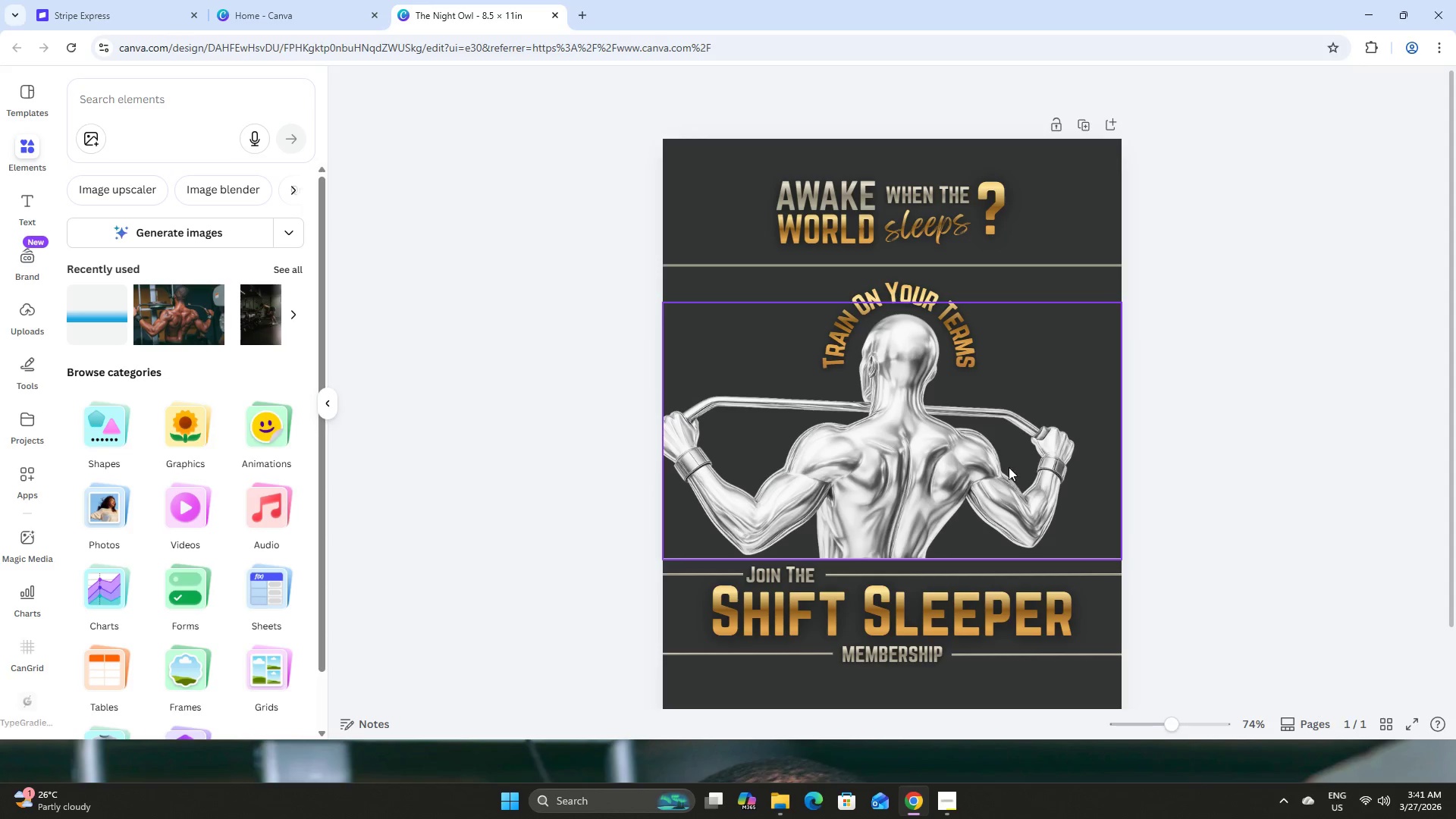 
scroll: coordinate [1061, 478], scroll_direction: up, amount: 5.0
 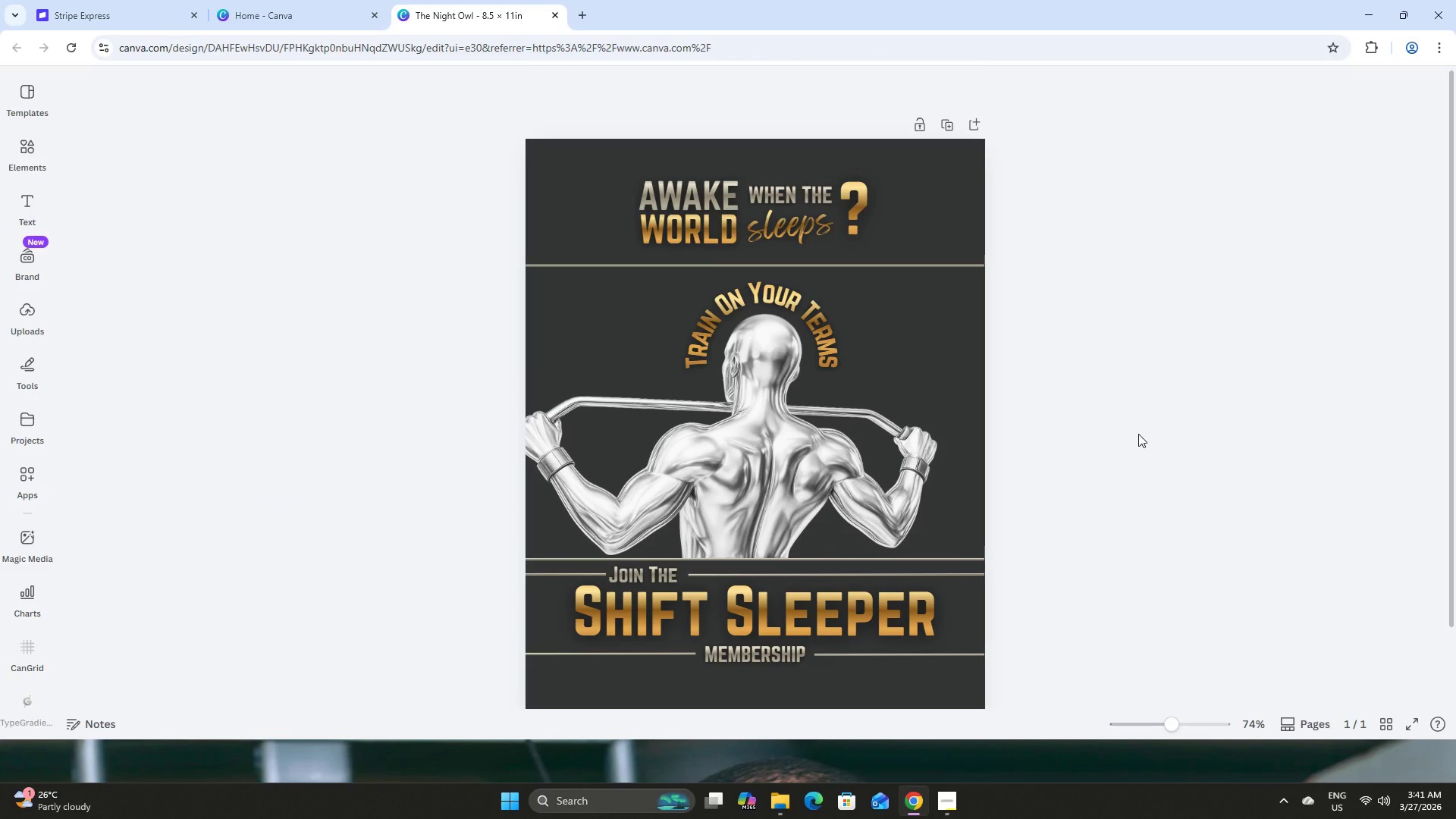 
left_click_drag(start_coordinate=[1454, 579], to_coordinate=[1450, 561])
 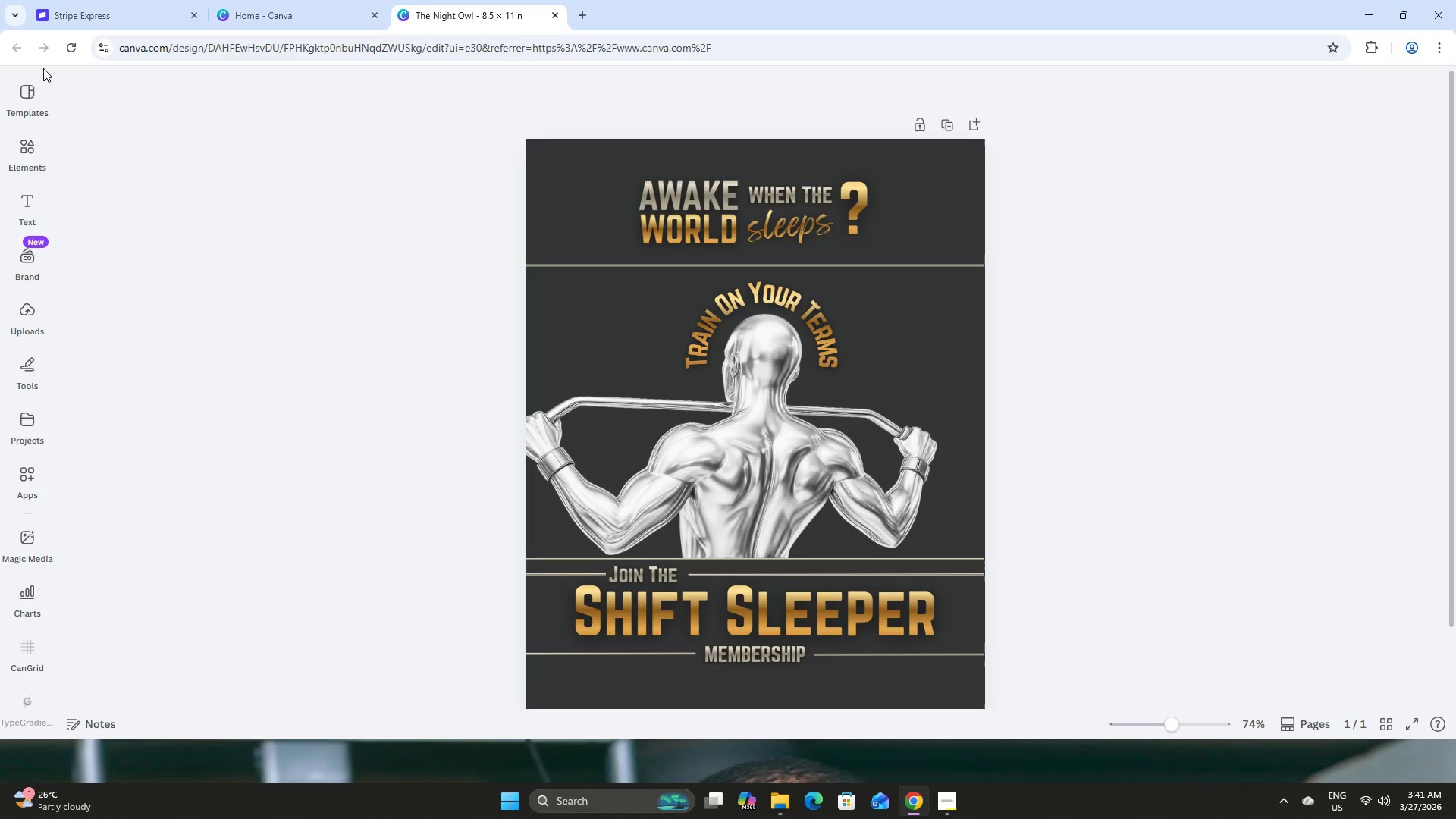 
left_click([37, 88])
 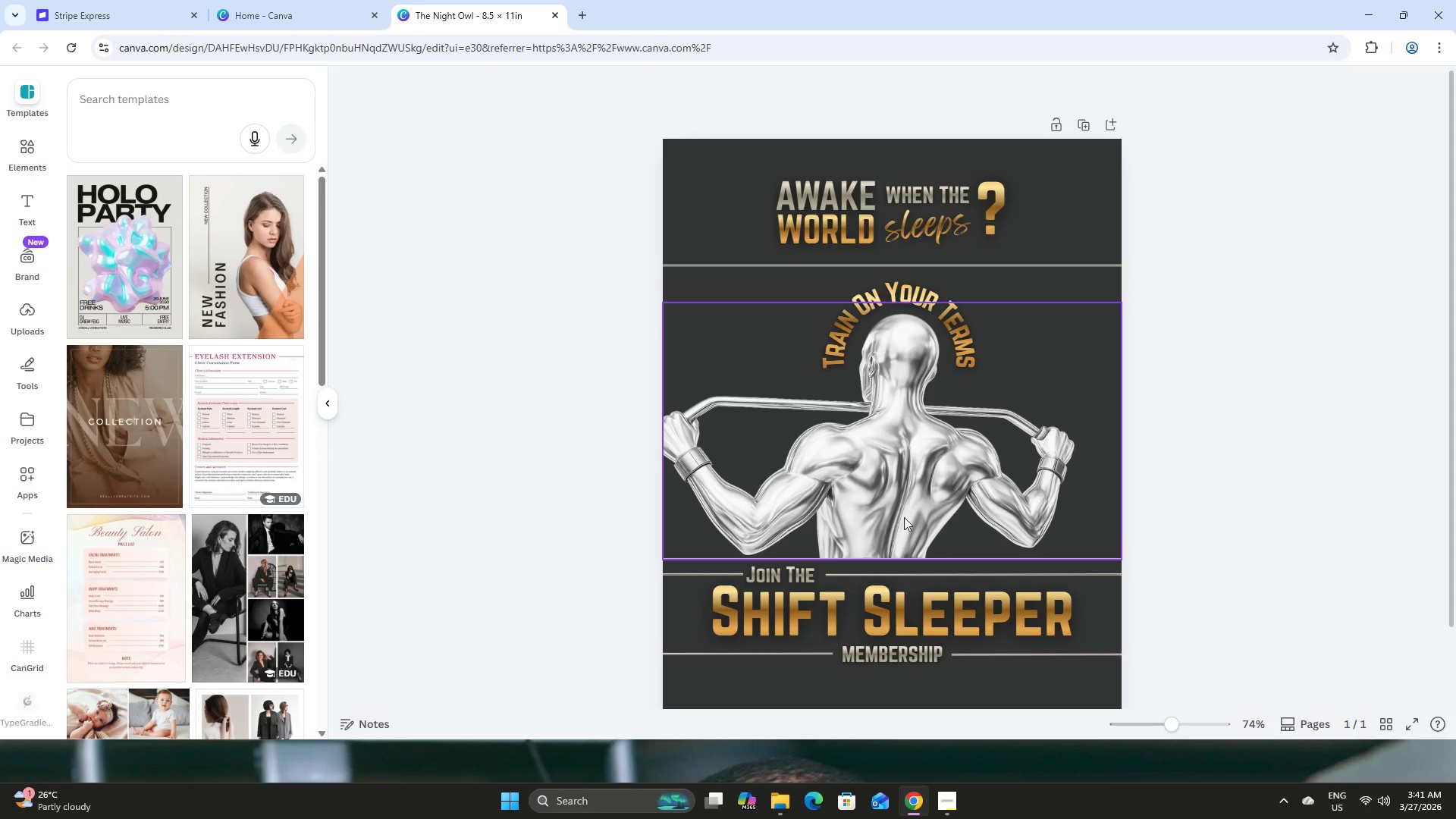 
scroll: coordinate [918, 529], scroll_direction: down, amount: 4.0
 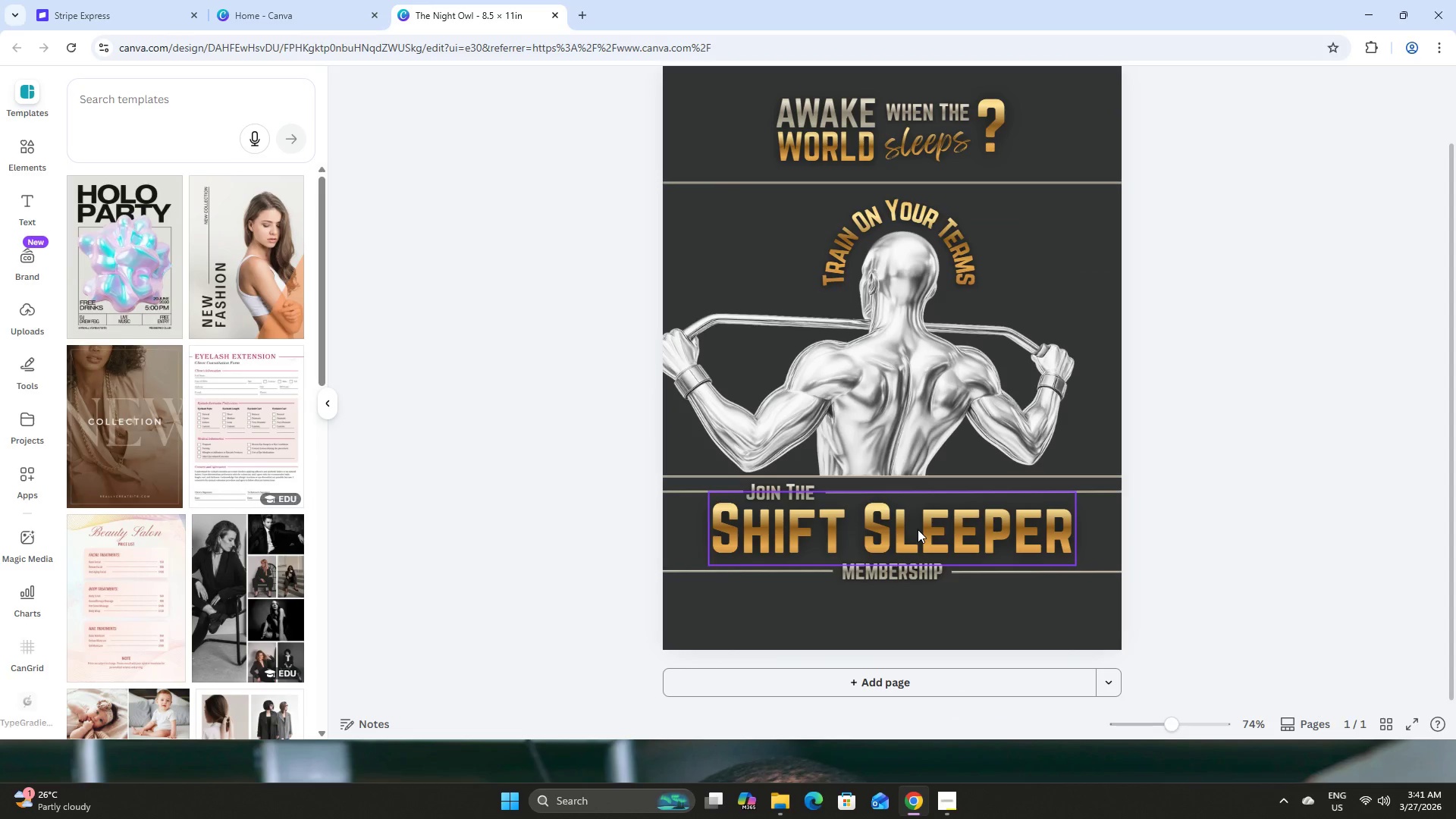 
scroll: coordinate [918, 529], scroll_direction: up, amount: 4.0
 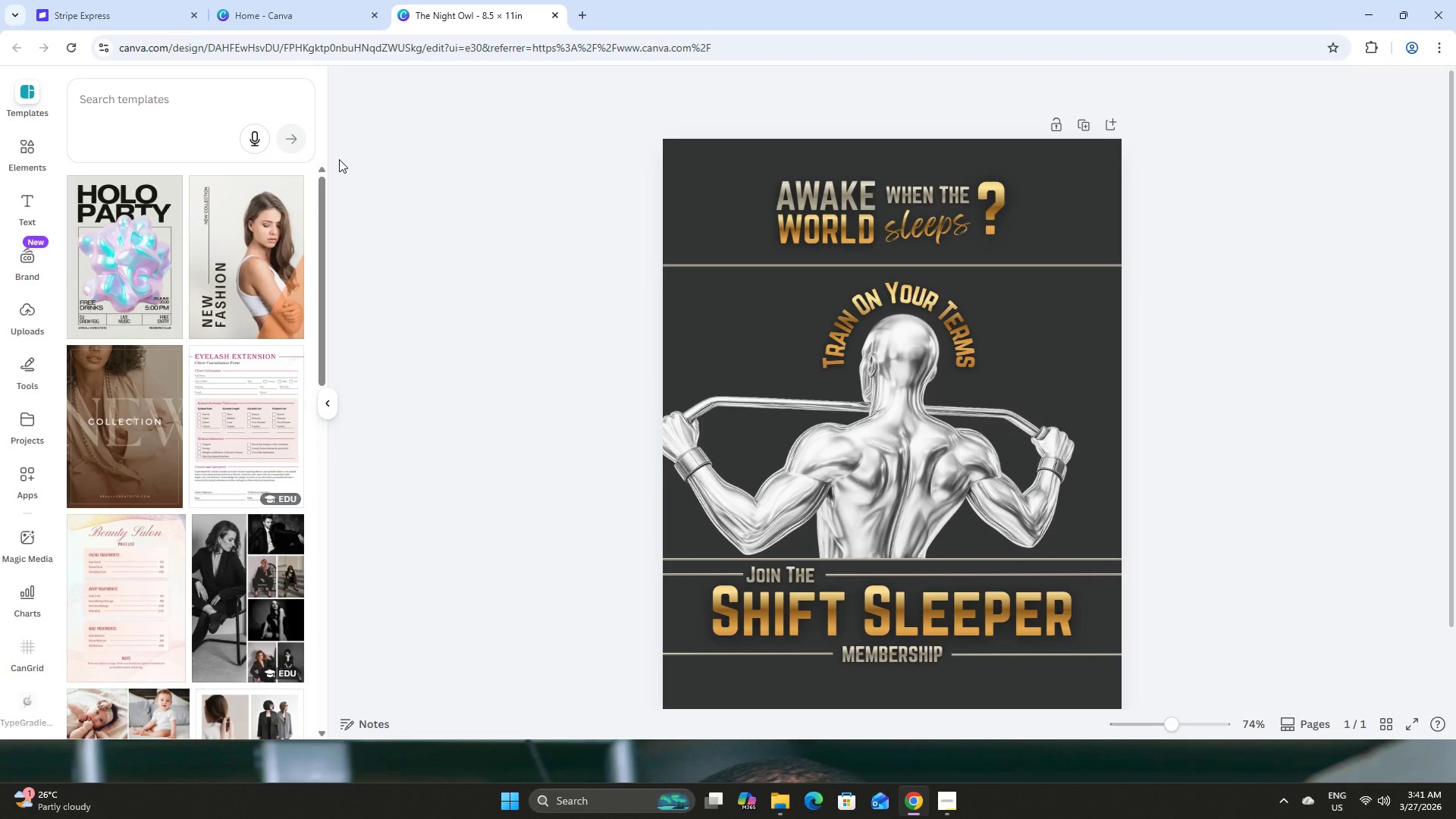 
wait(5.25)
 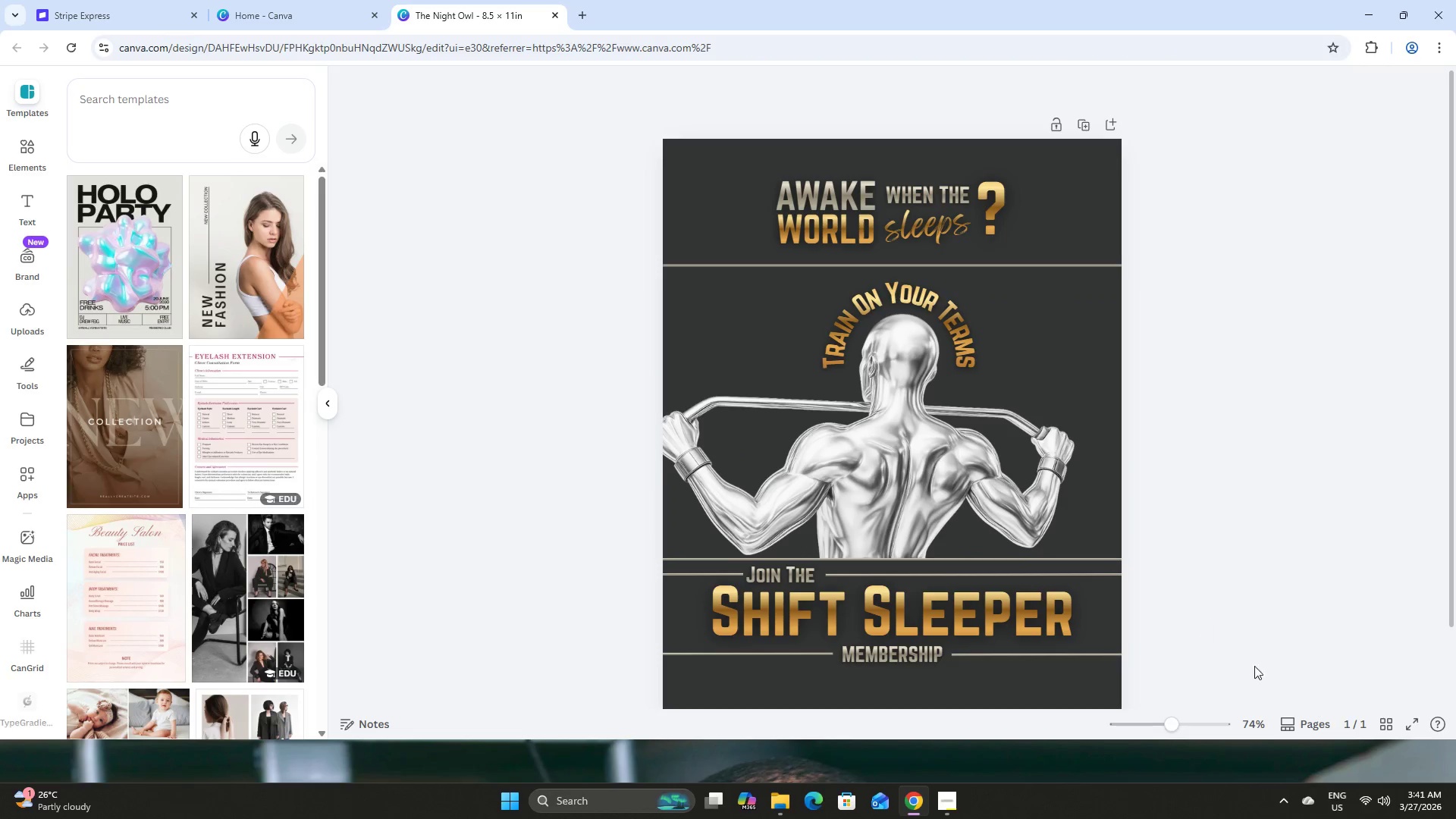 
left_click([293, 0])
 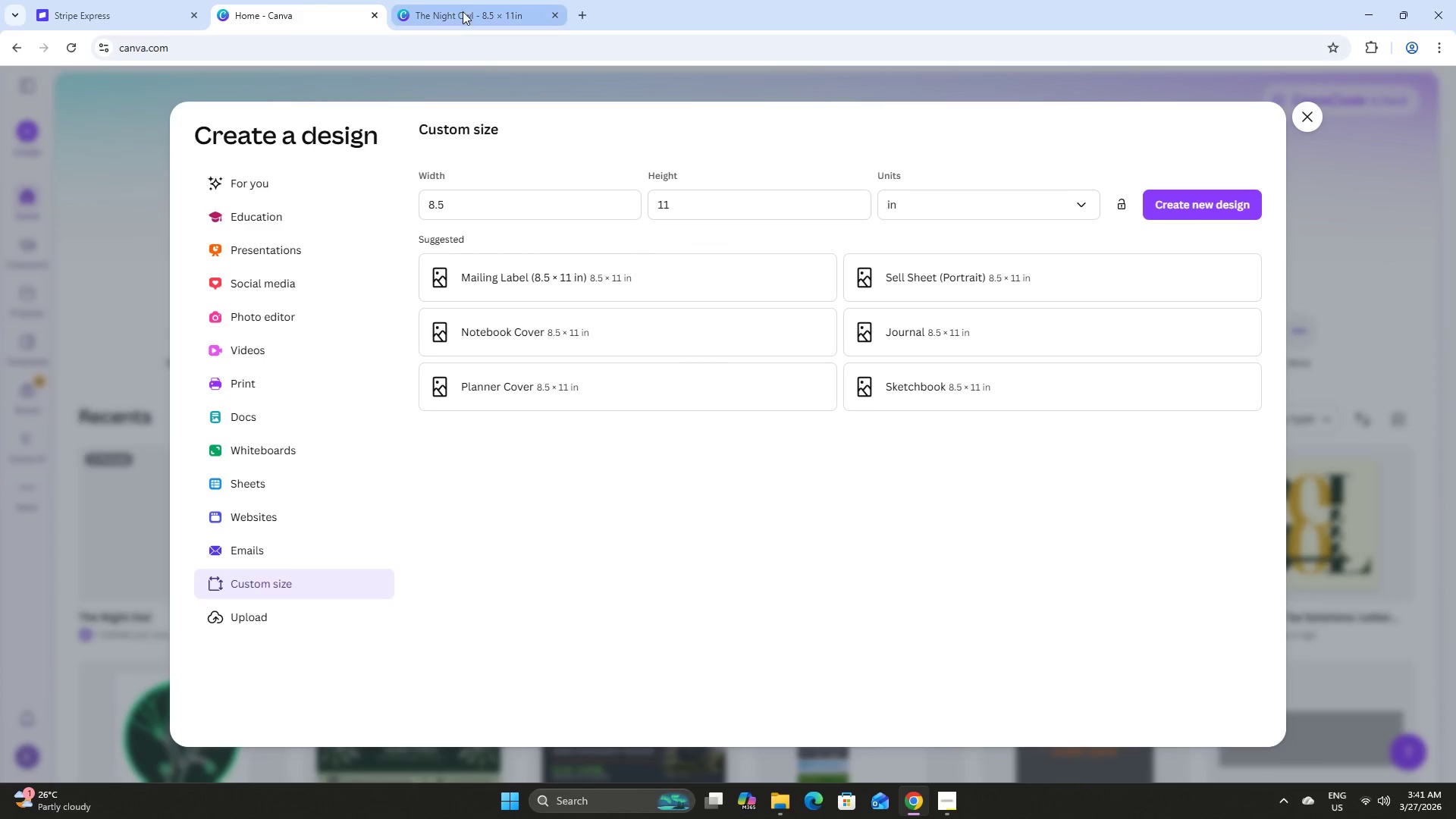 
left_click([463, 6])
 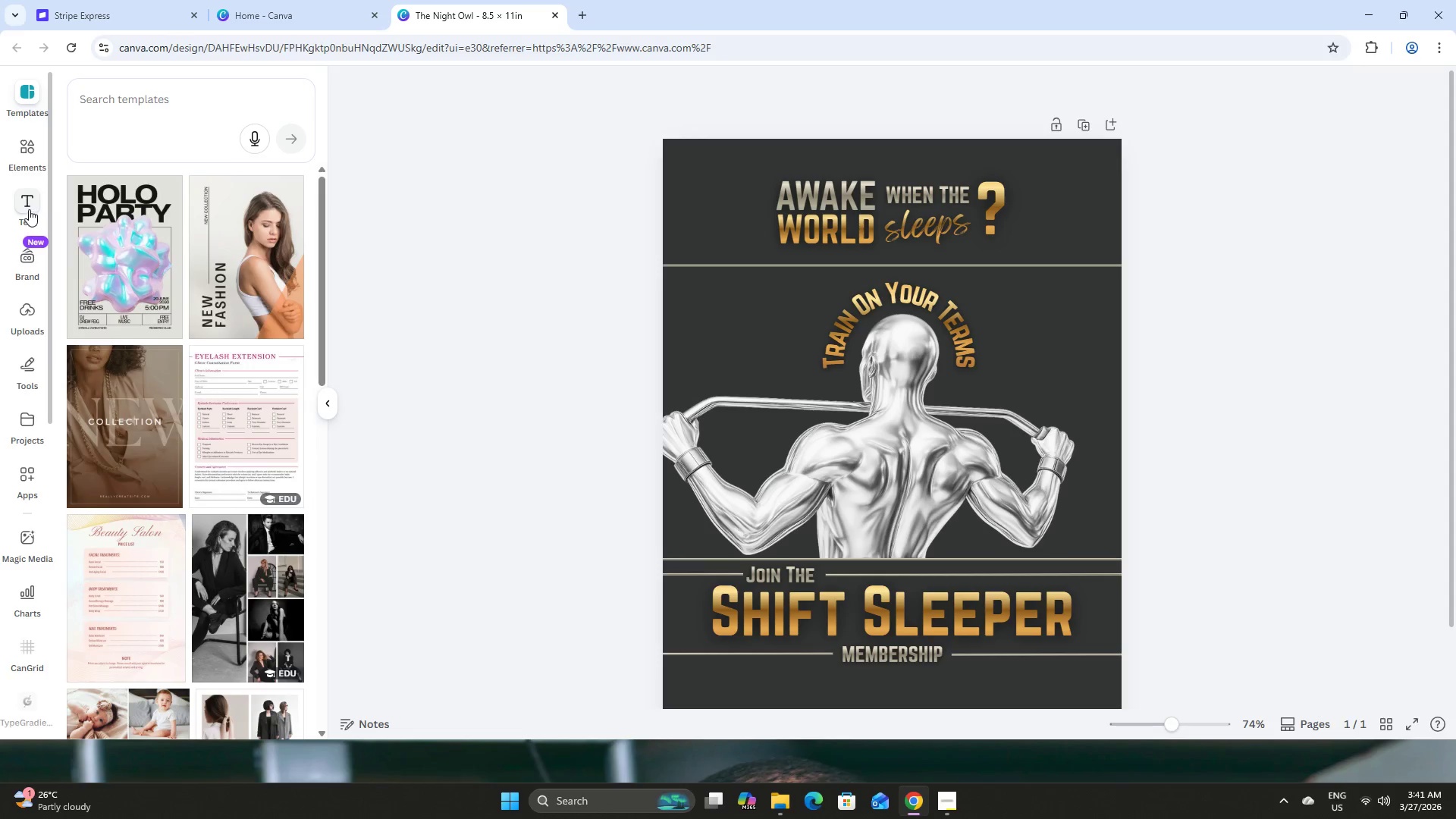 
left_click([30, 155])
 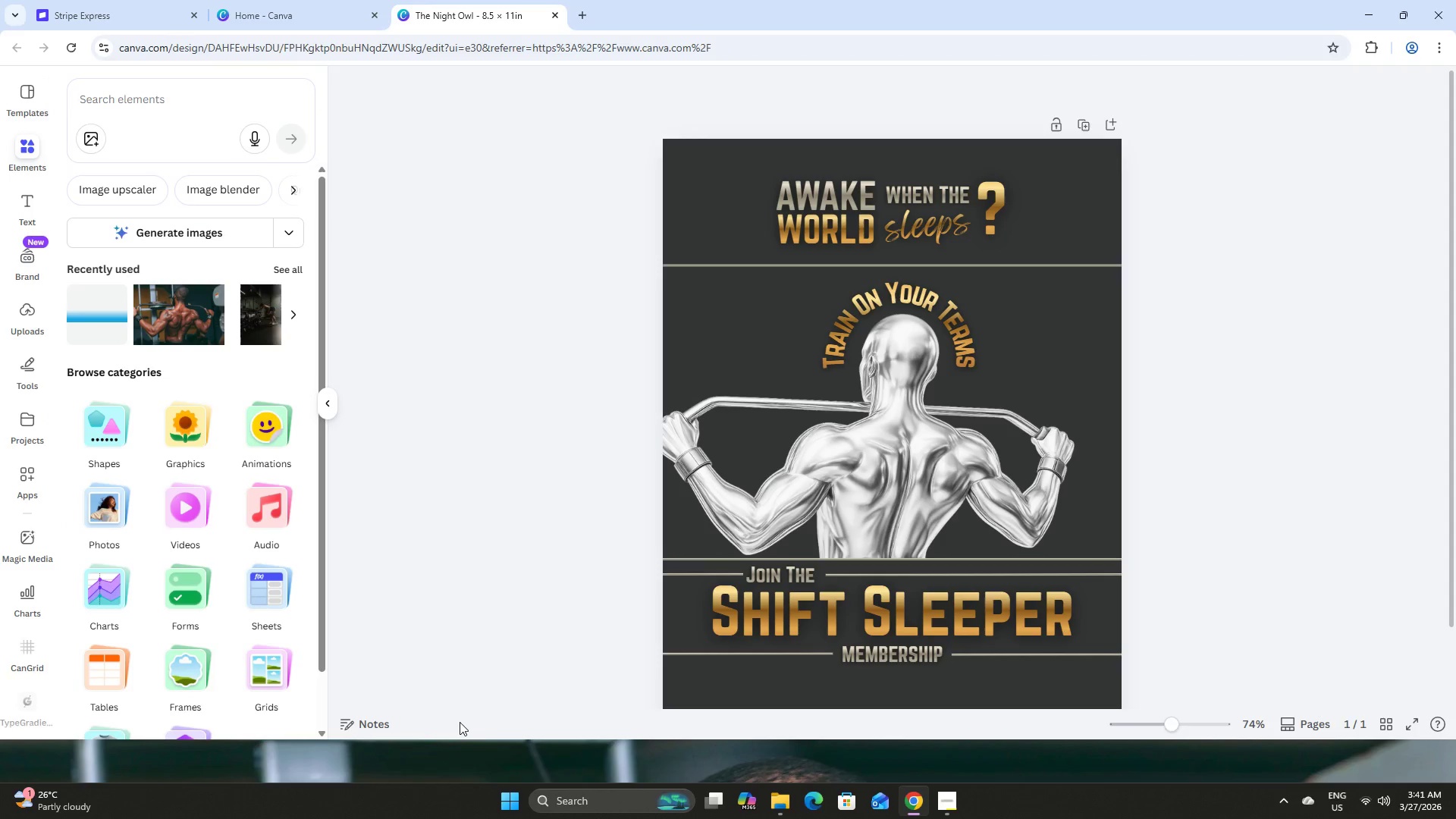 
scroll: coordinate [570, 688], scroll_direction: down, amount: 1.0
 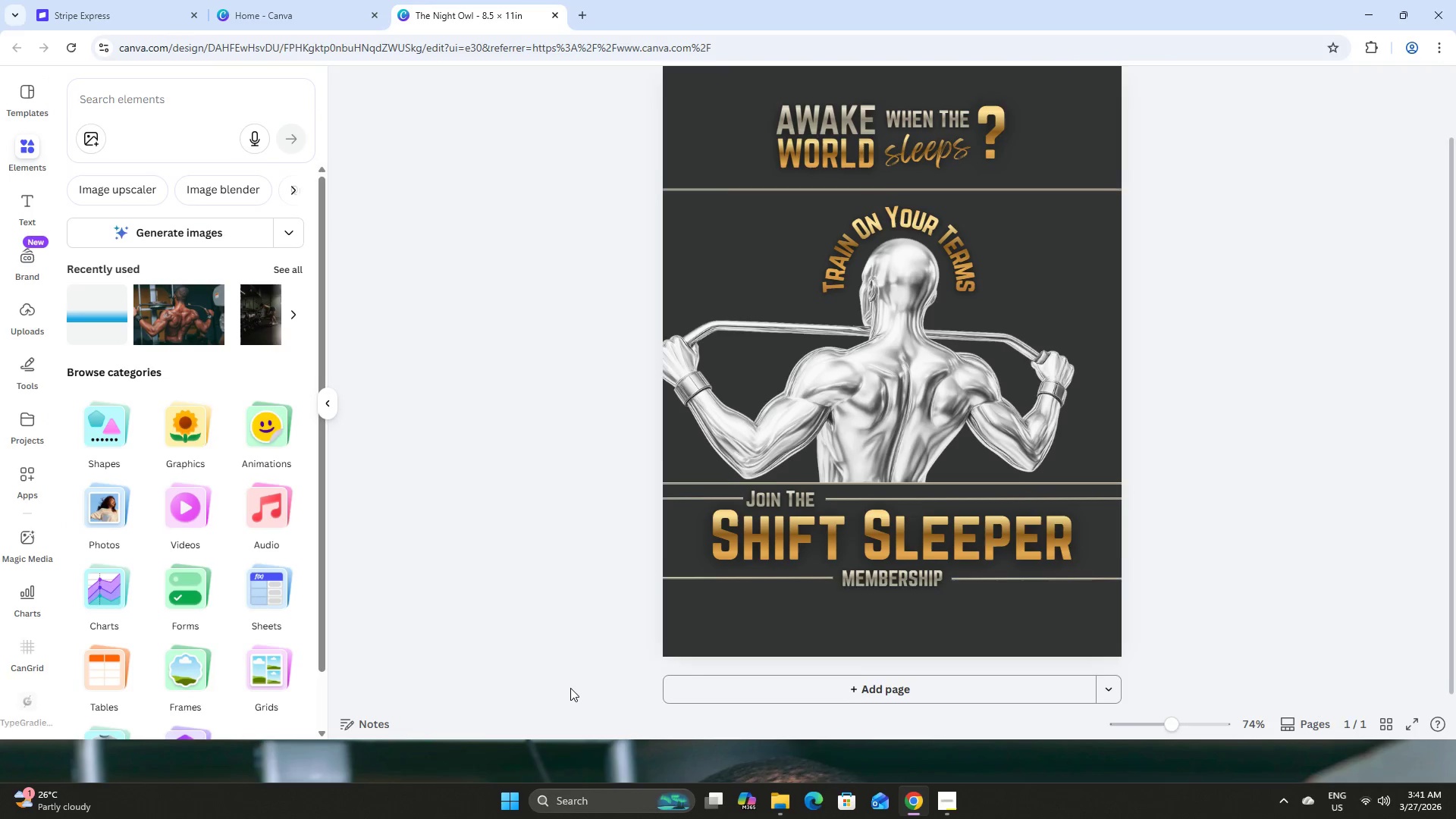 
scroll: coordinate [570, 688], scroll_direction: up, amount: 6.0
 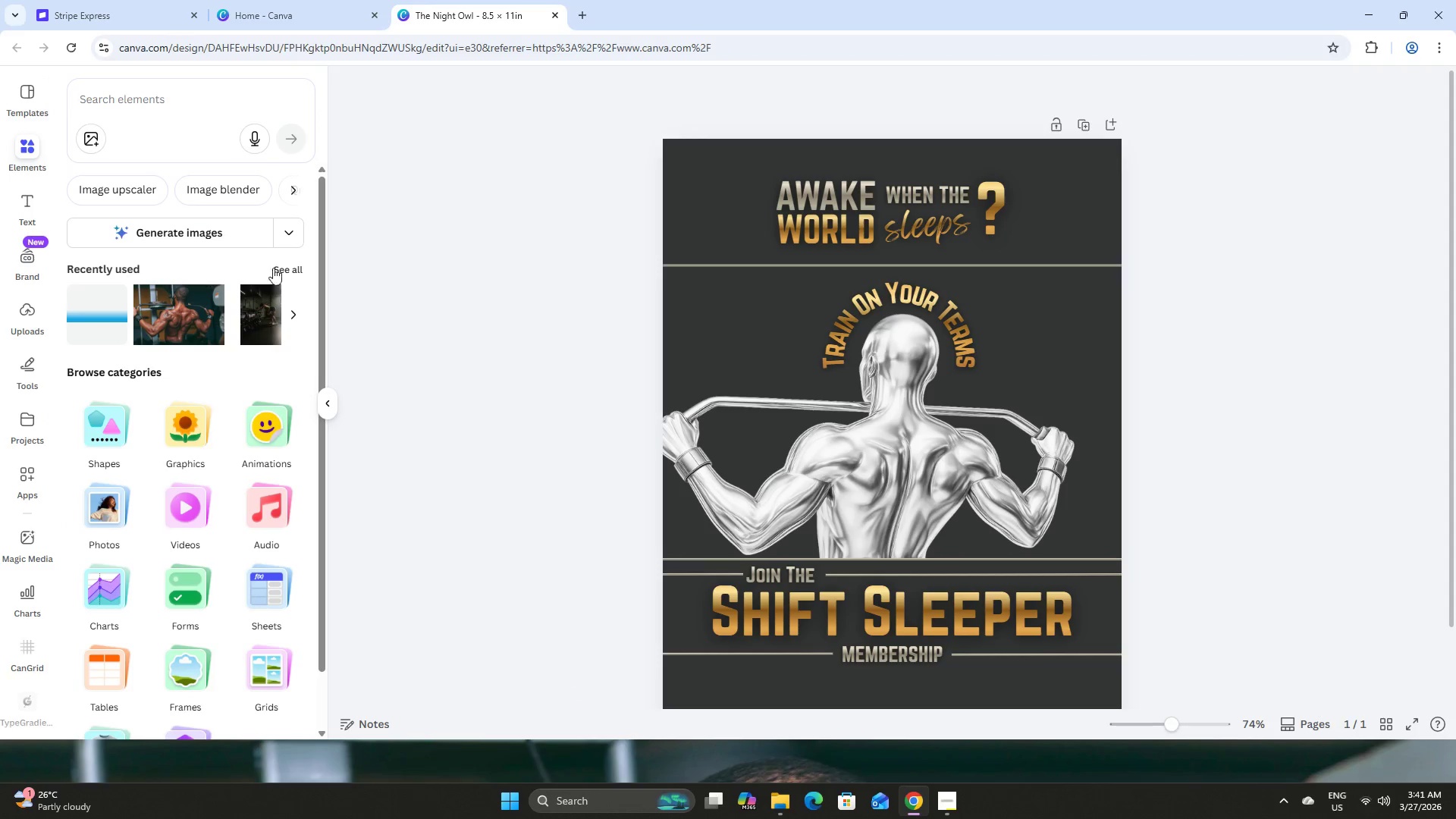 
left_click([290, 265])
 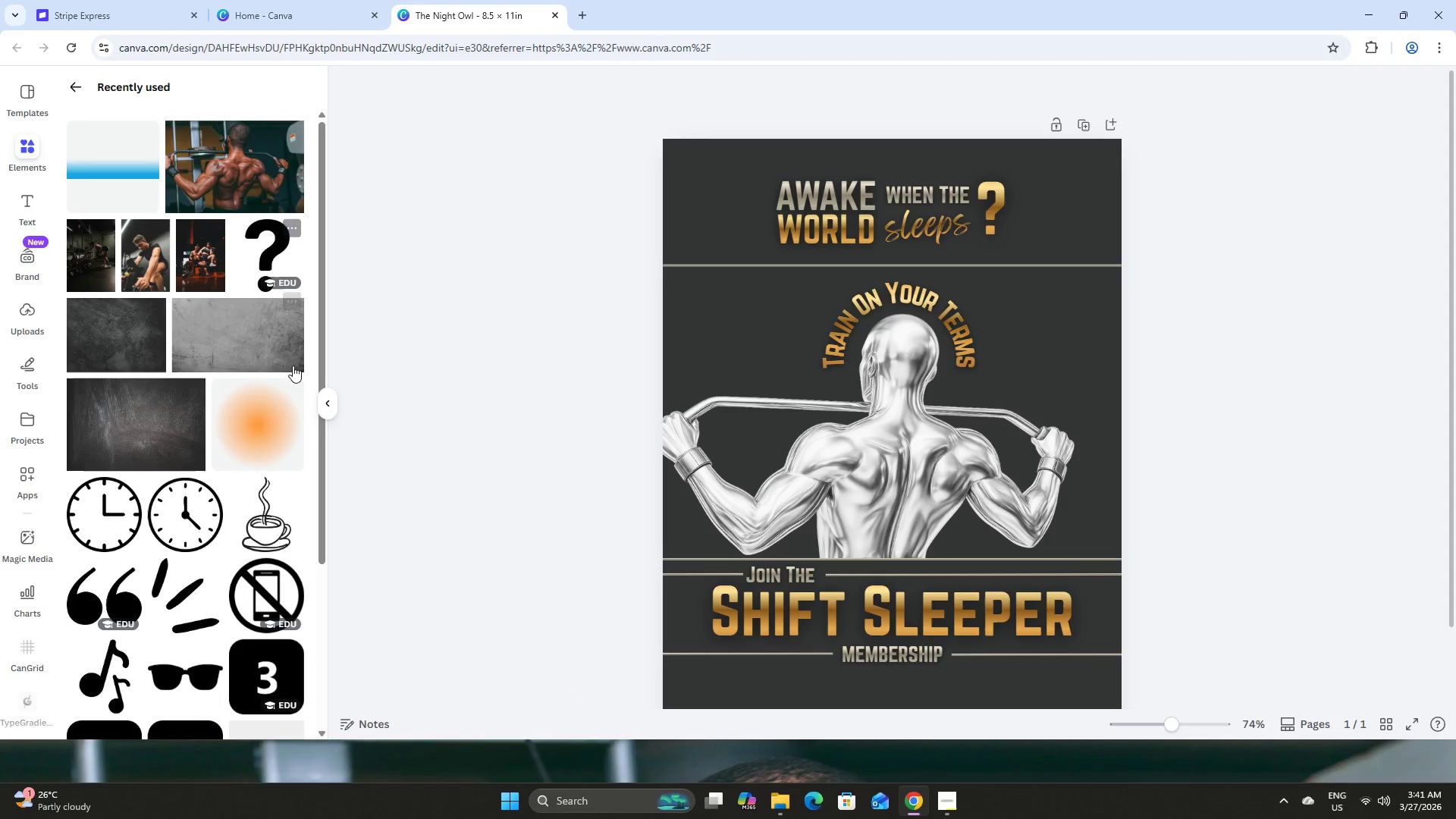 
scroll: coordinate [278, 409], scroll_direction: up, amount: 14.0
 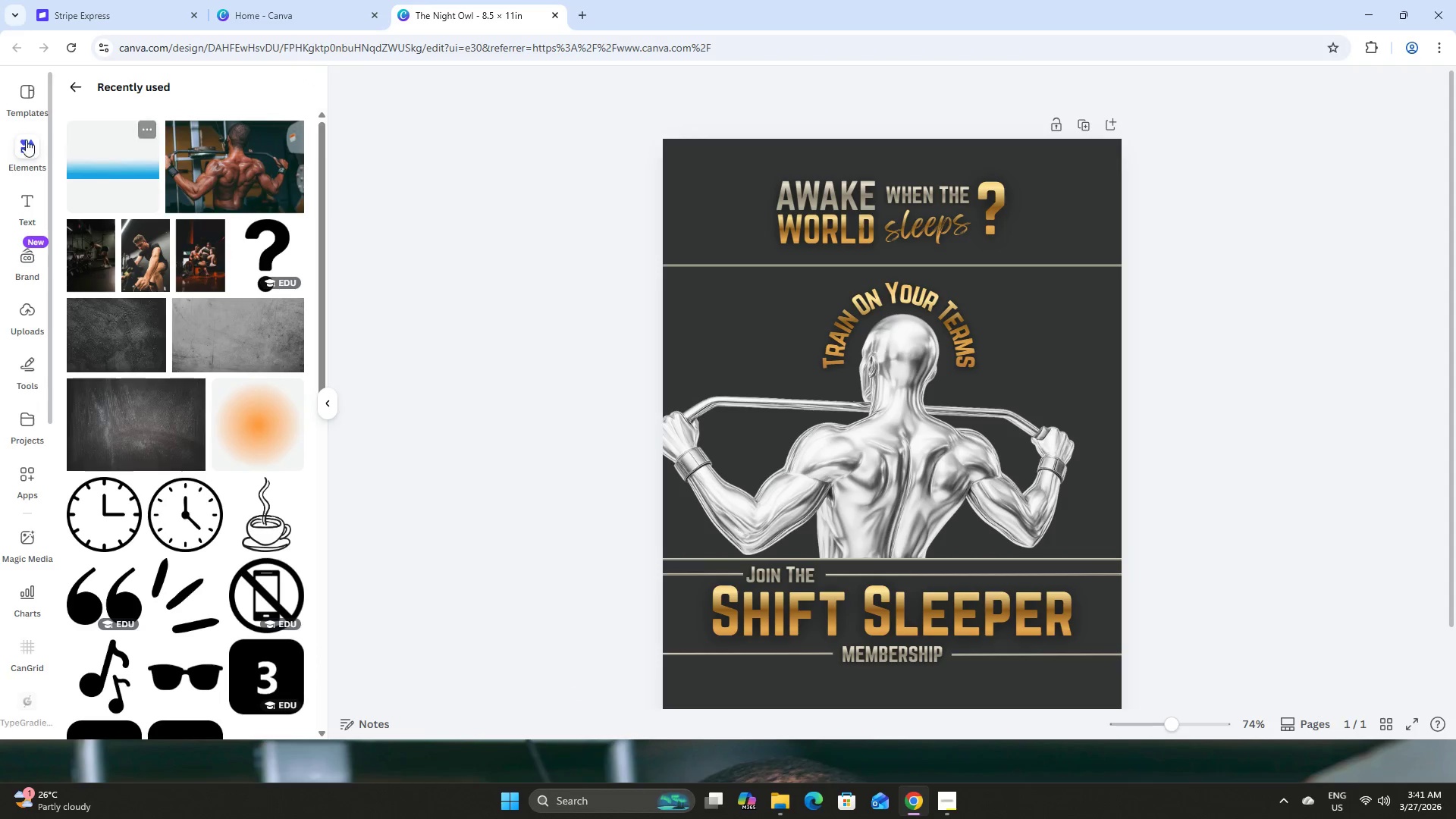 
left_click([8, 133])
 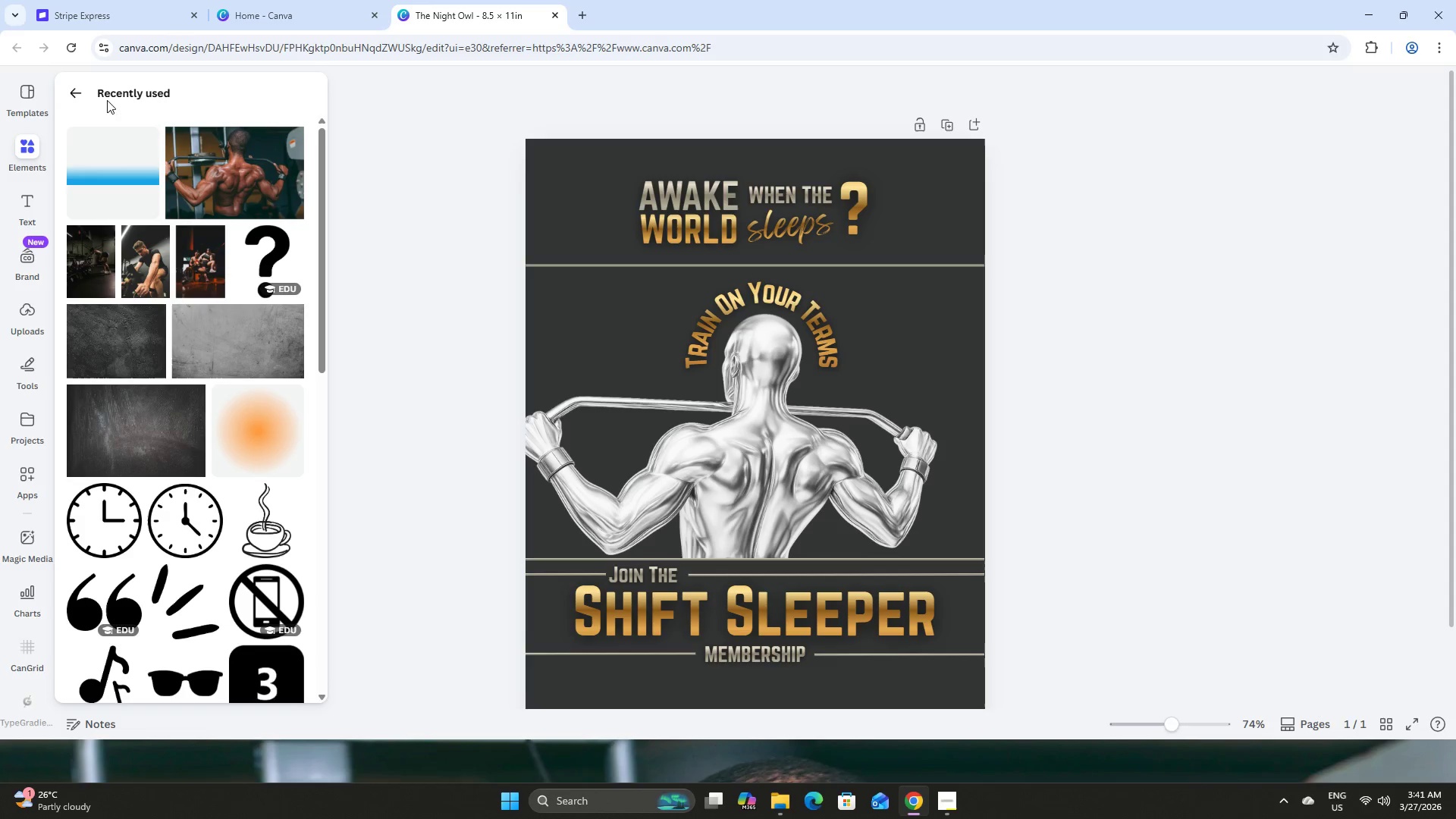 
left_click([75, 88])
 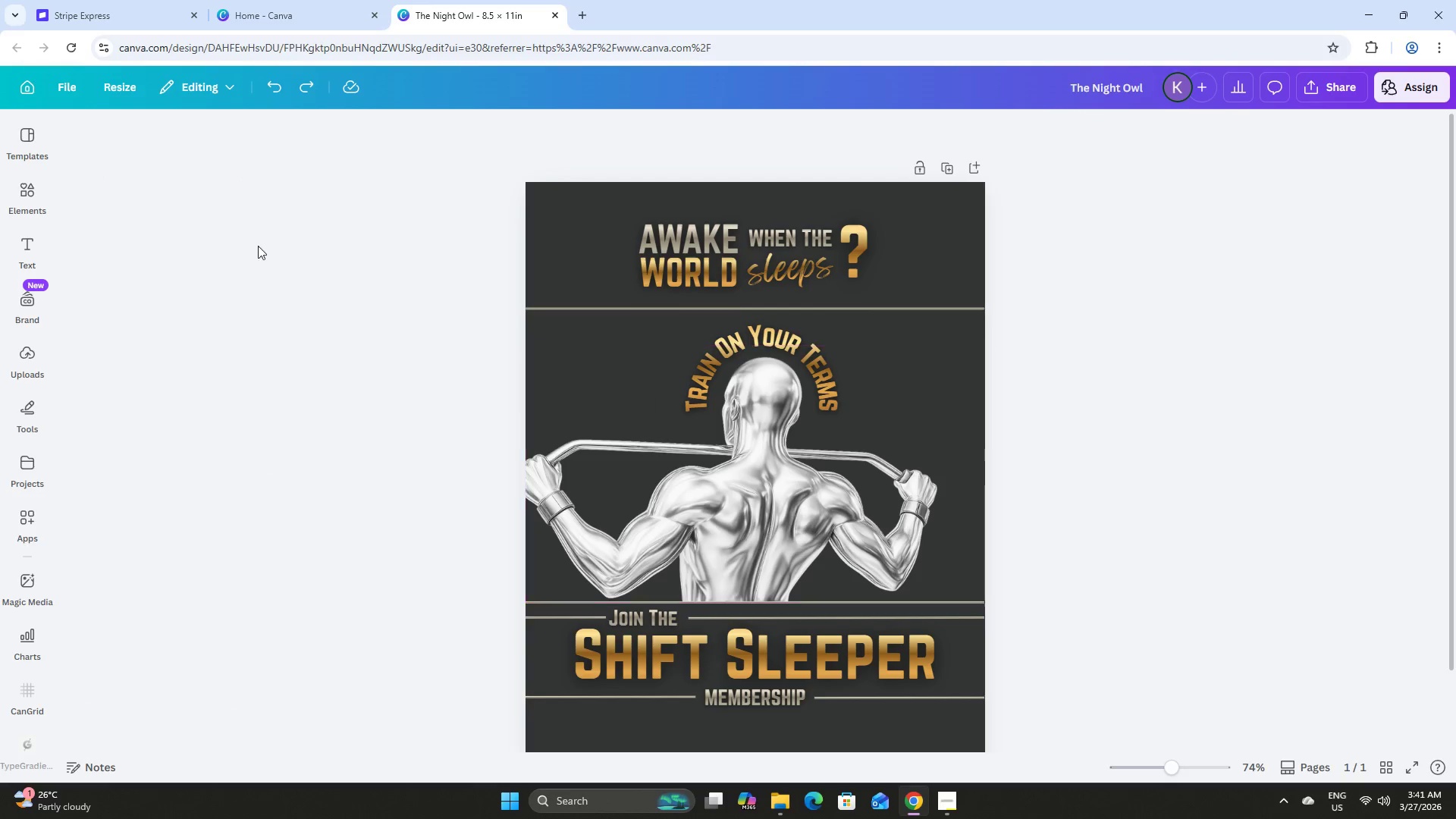 
left_click([41, 190])
 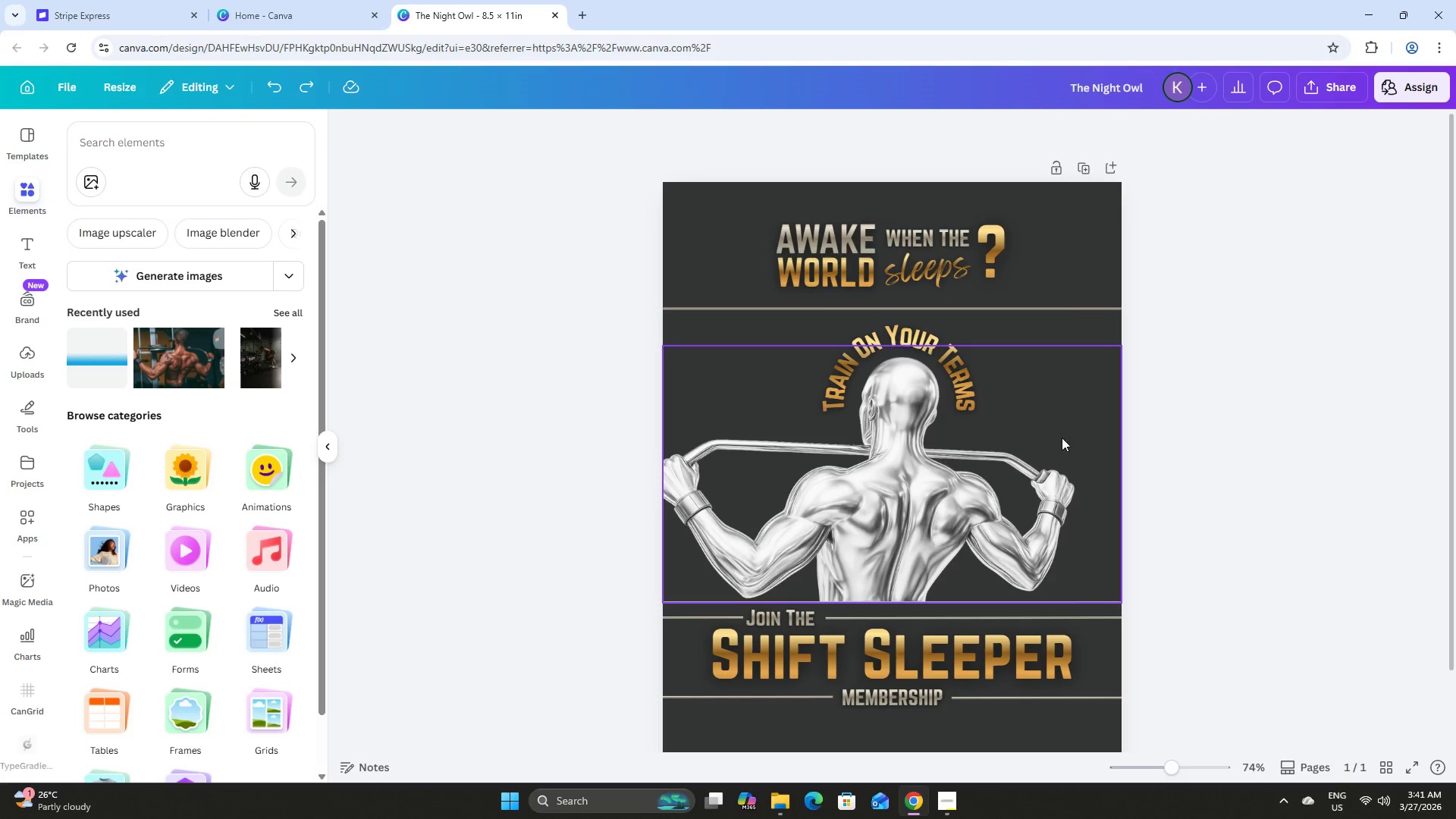 
left_click([1235, 413])
 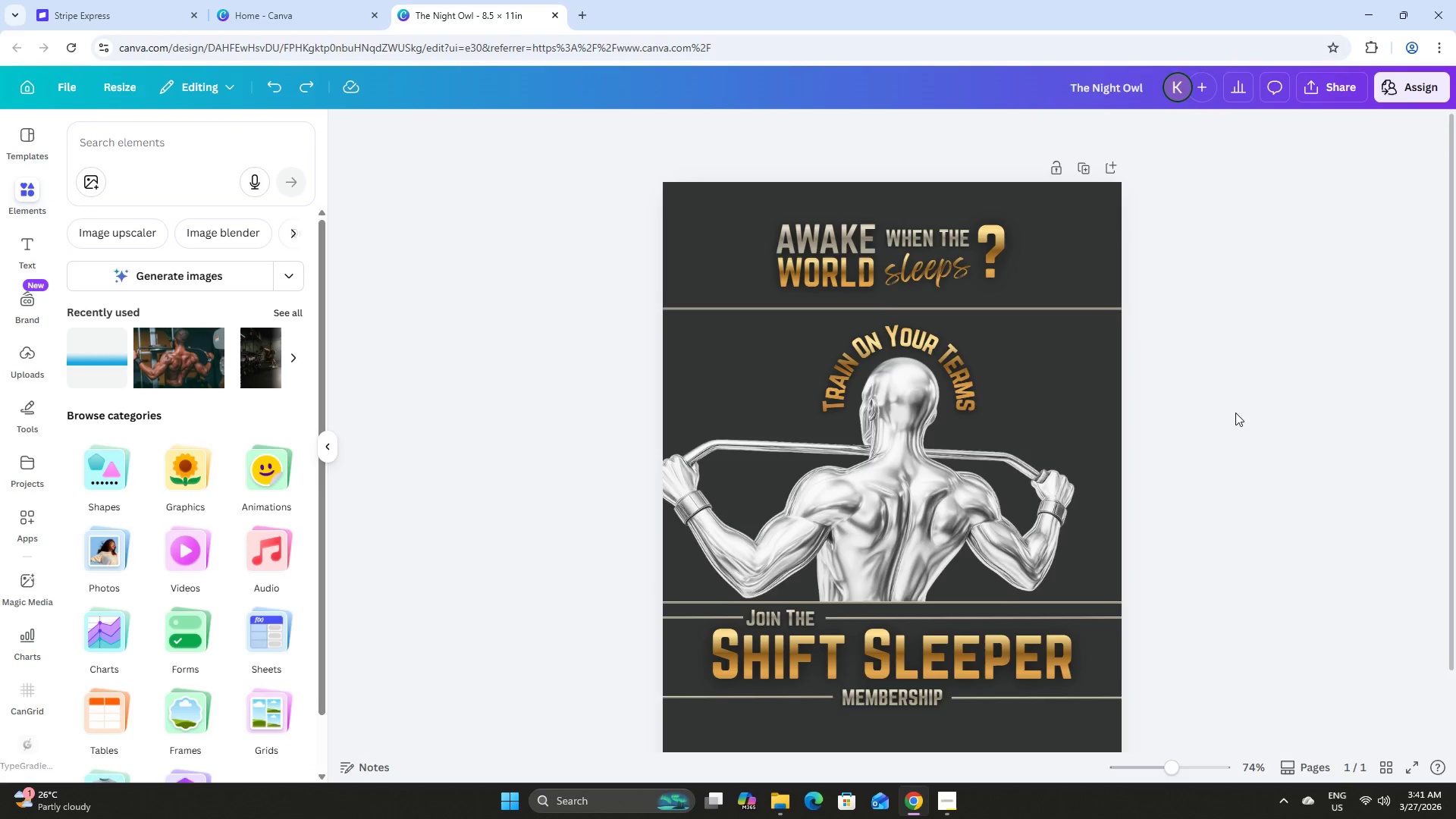 
scroll: coordinate [1228, 388], scroll_direction: down, amount: 8.0
 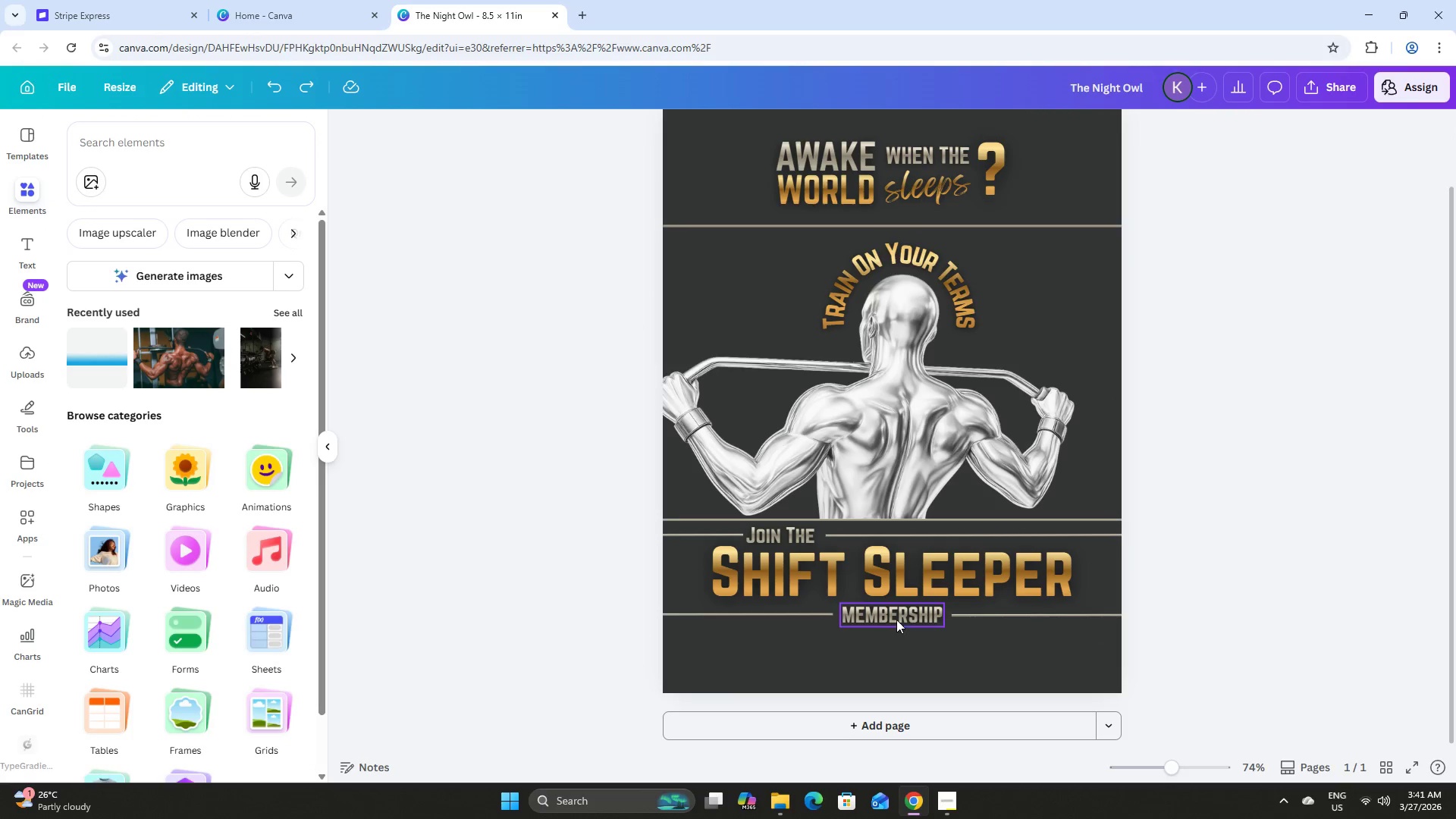 
left_click([896, 620])
 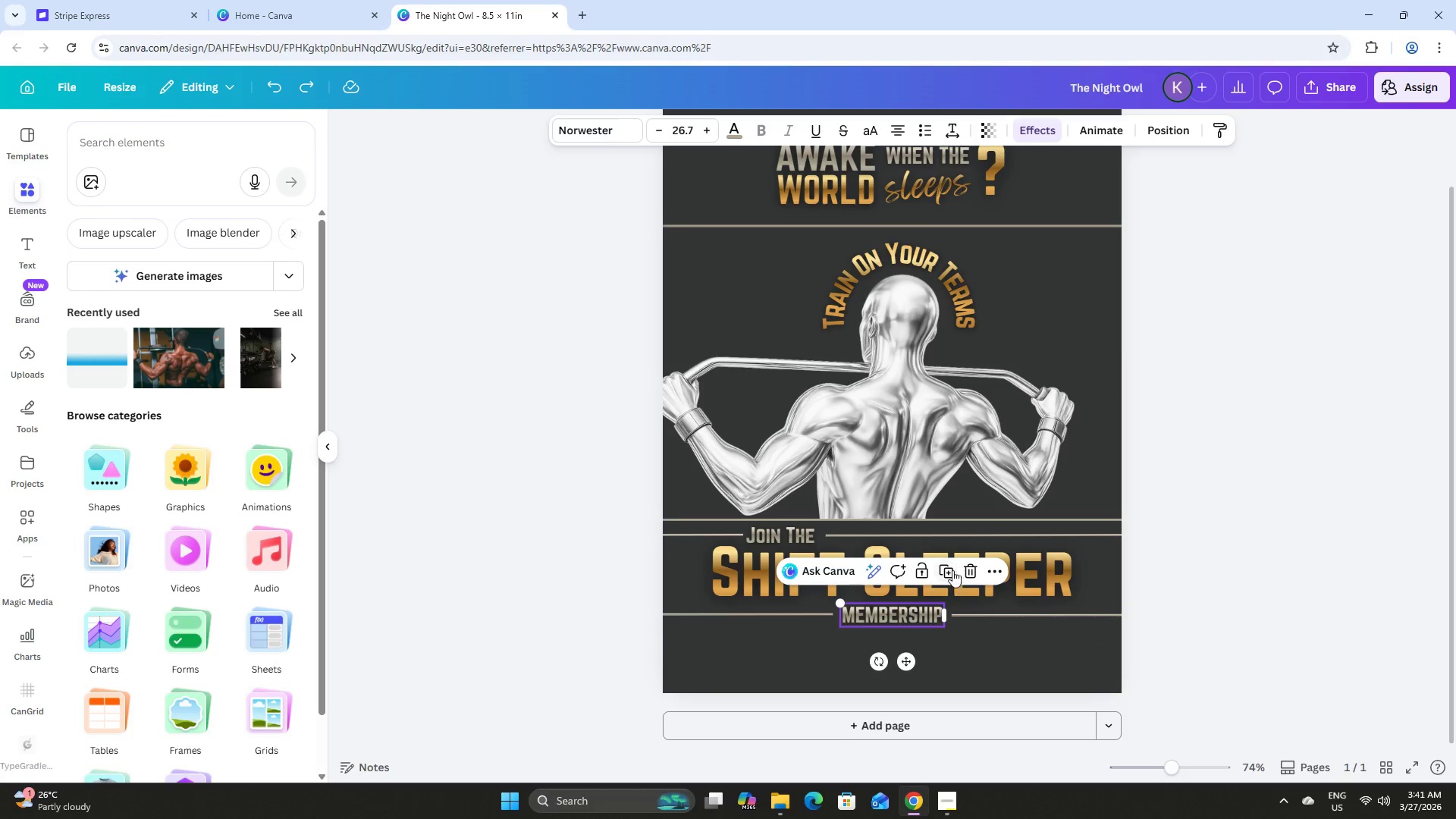 
left_click([946, 567])
 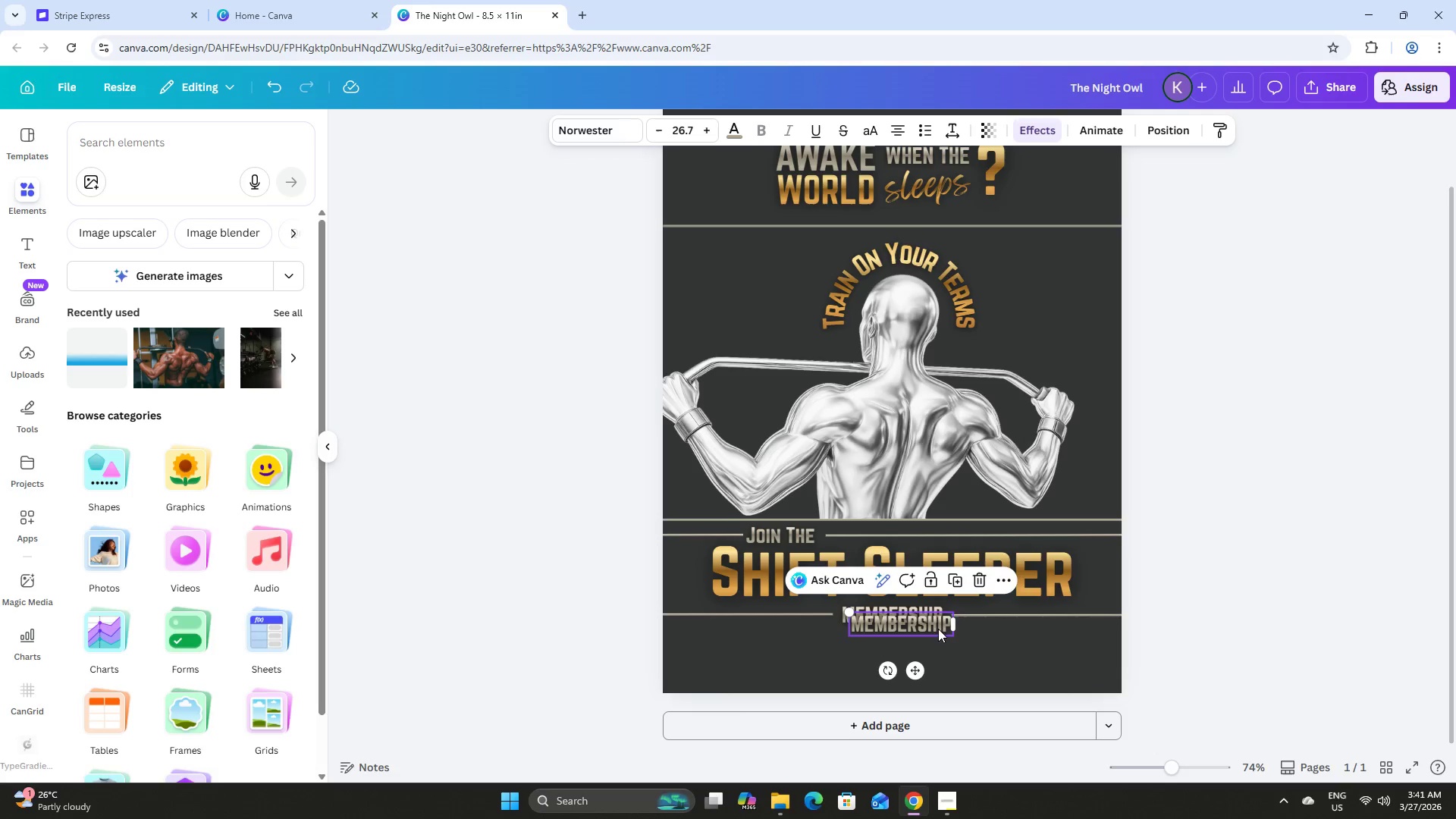 
left_click_drag(start_coordinate=[924, 626], to_coordinate=[783, 646])
 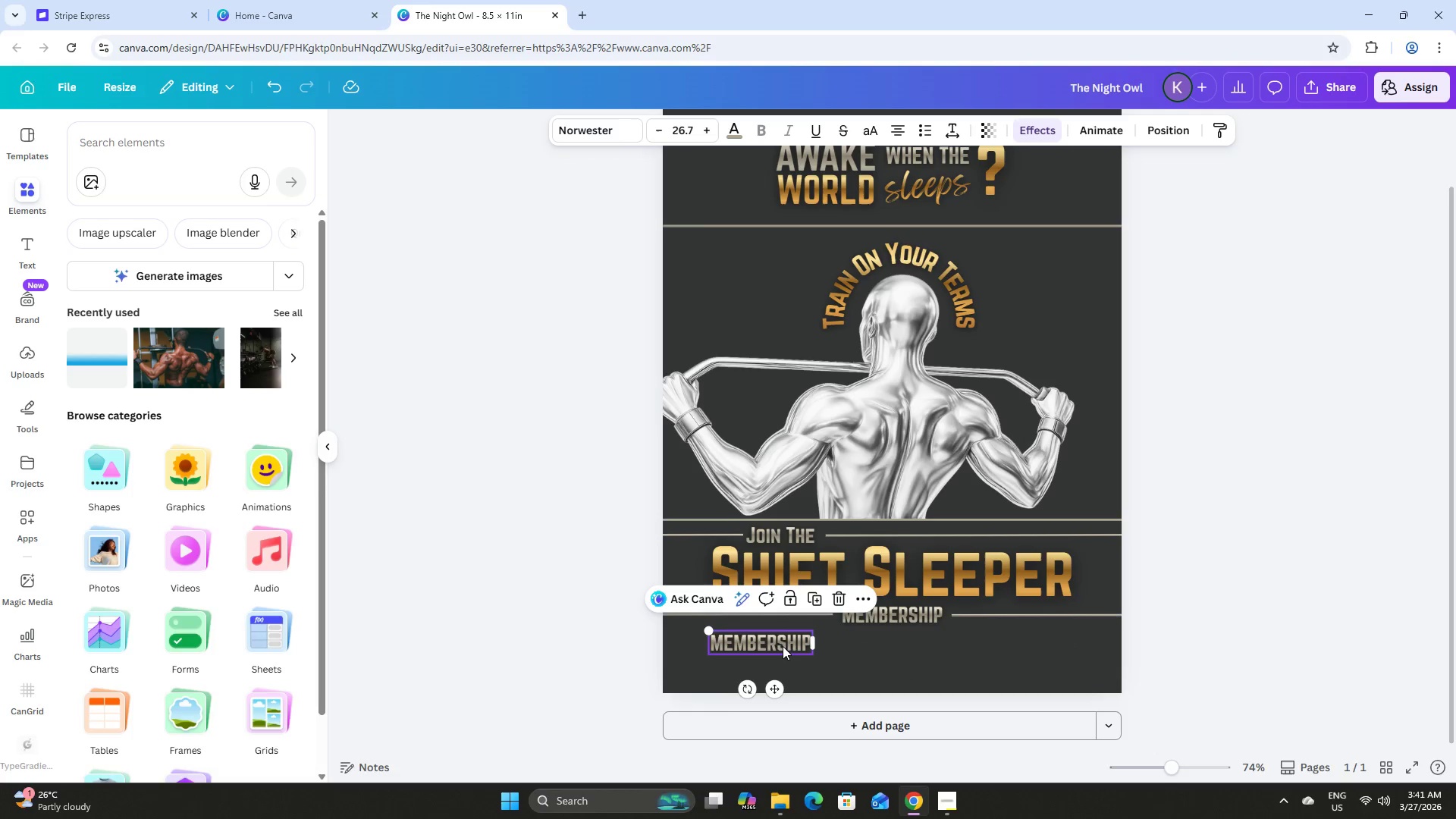 
left_click([783, 646])
 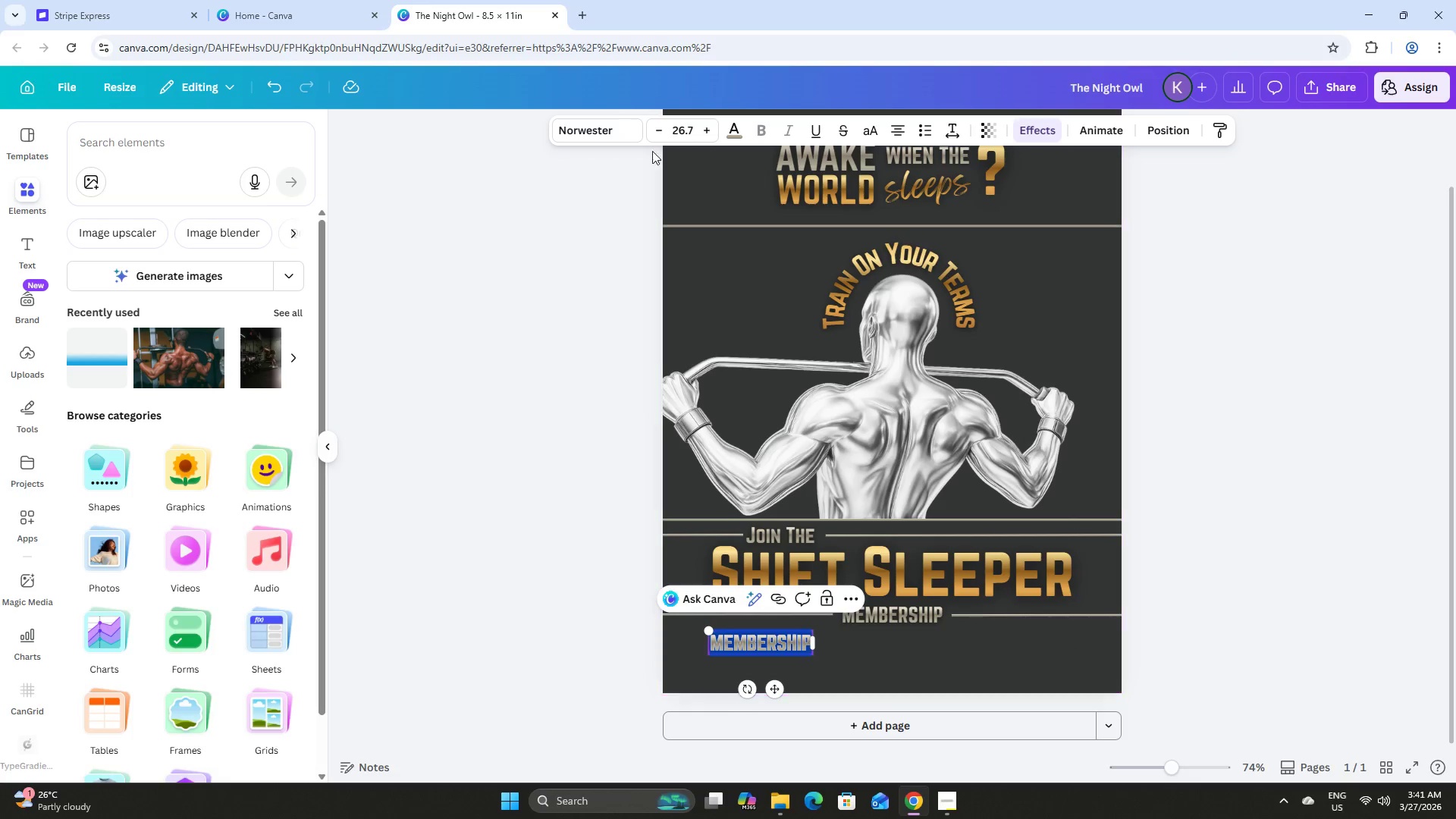 
left_click([609, 139])
 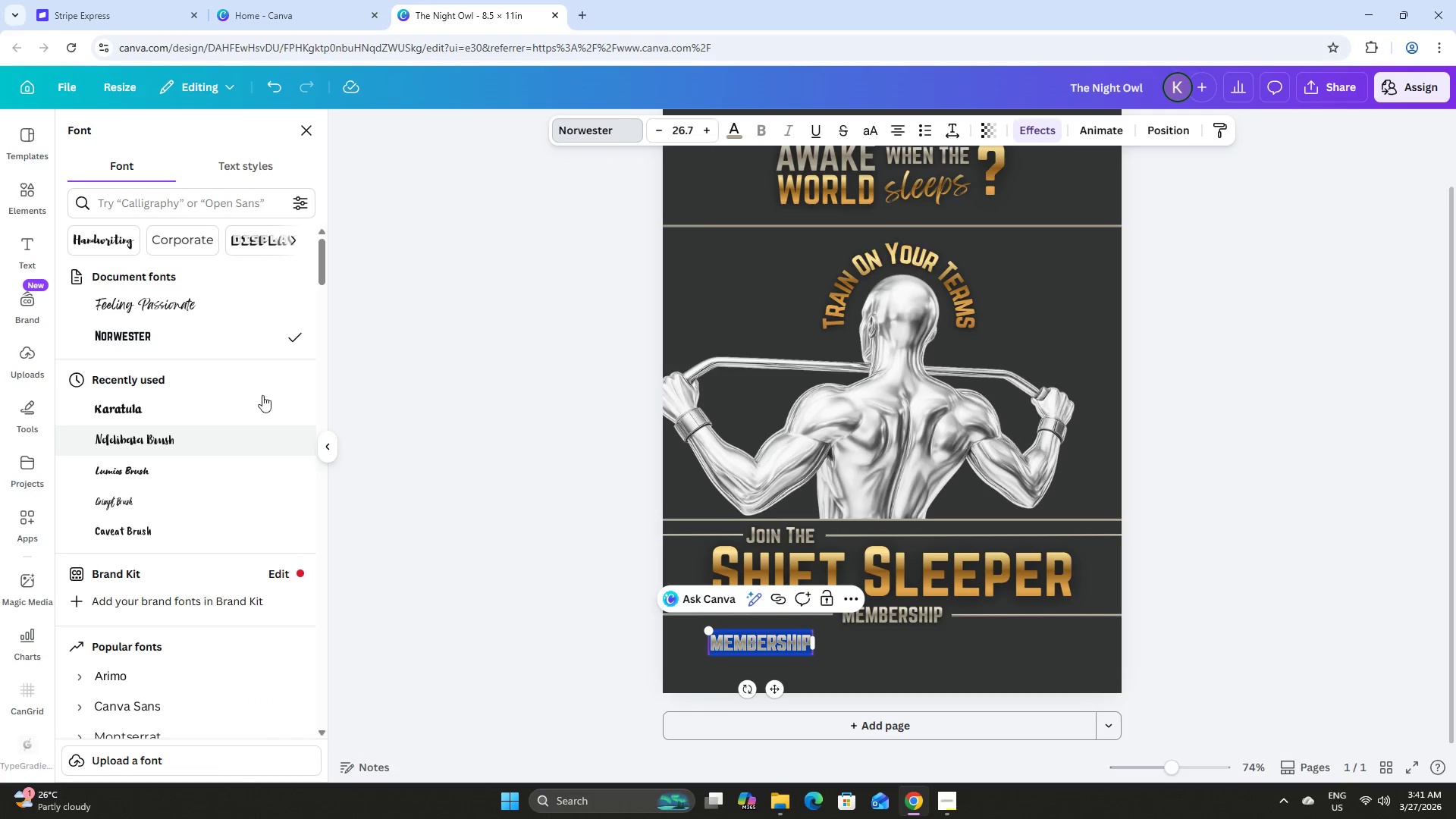 
scroll: coordinate [257, 482], scroll_direction: down, amount: 4.0
 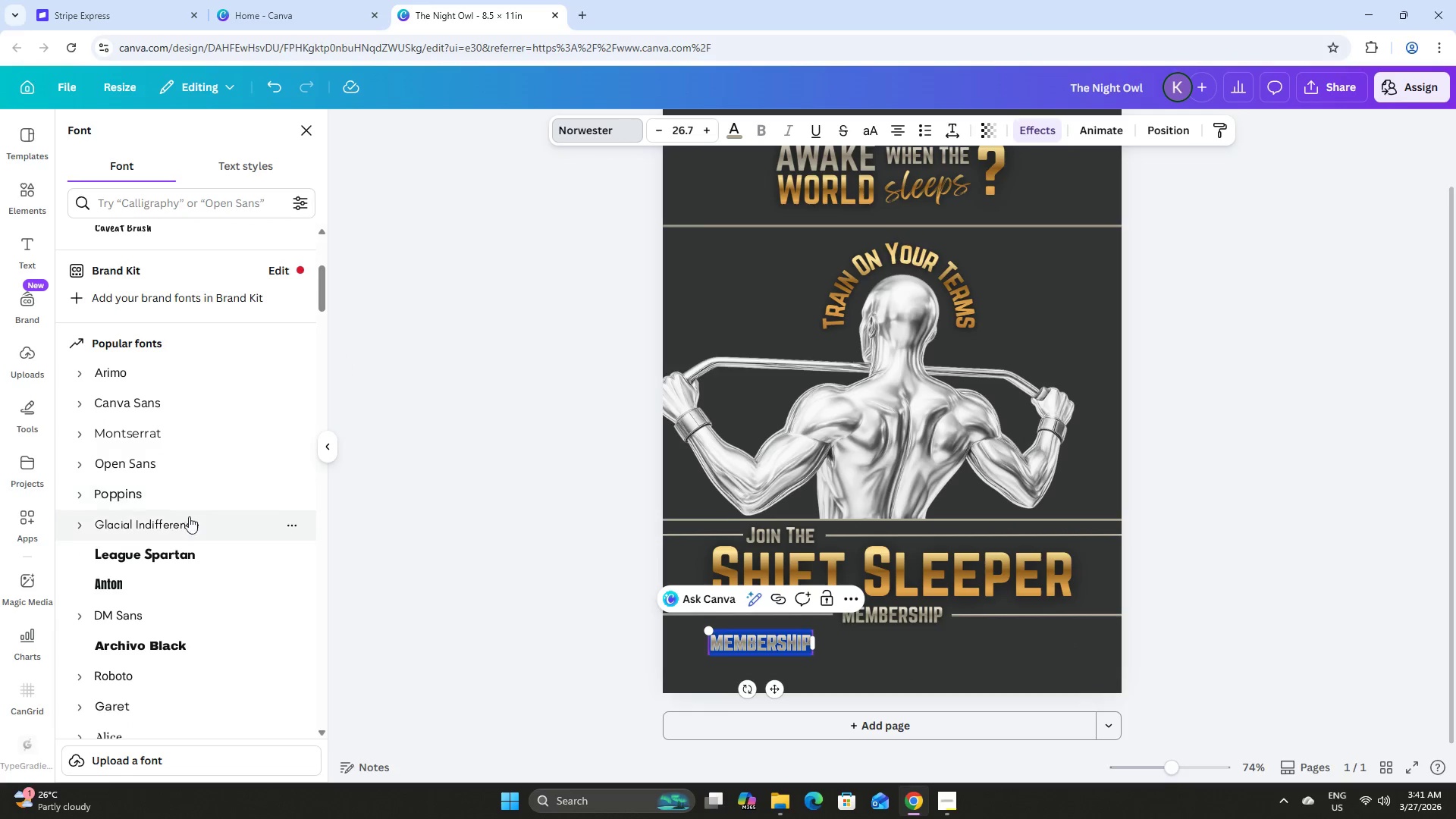 
scroll: coordinate [218, 368], scroll_direction: up, amount: 1.0
 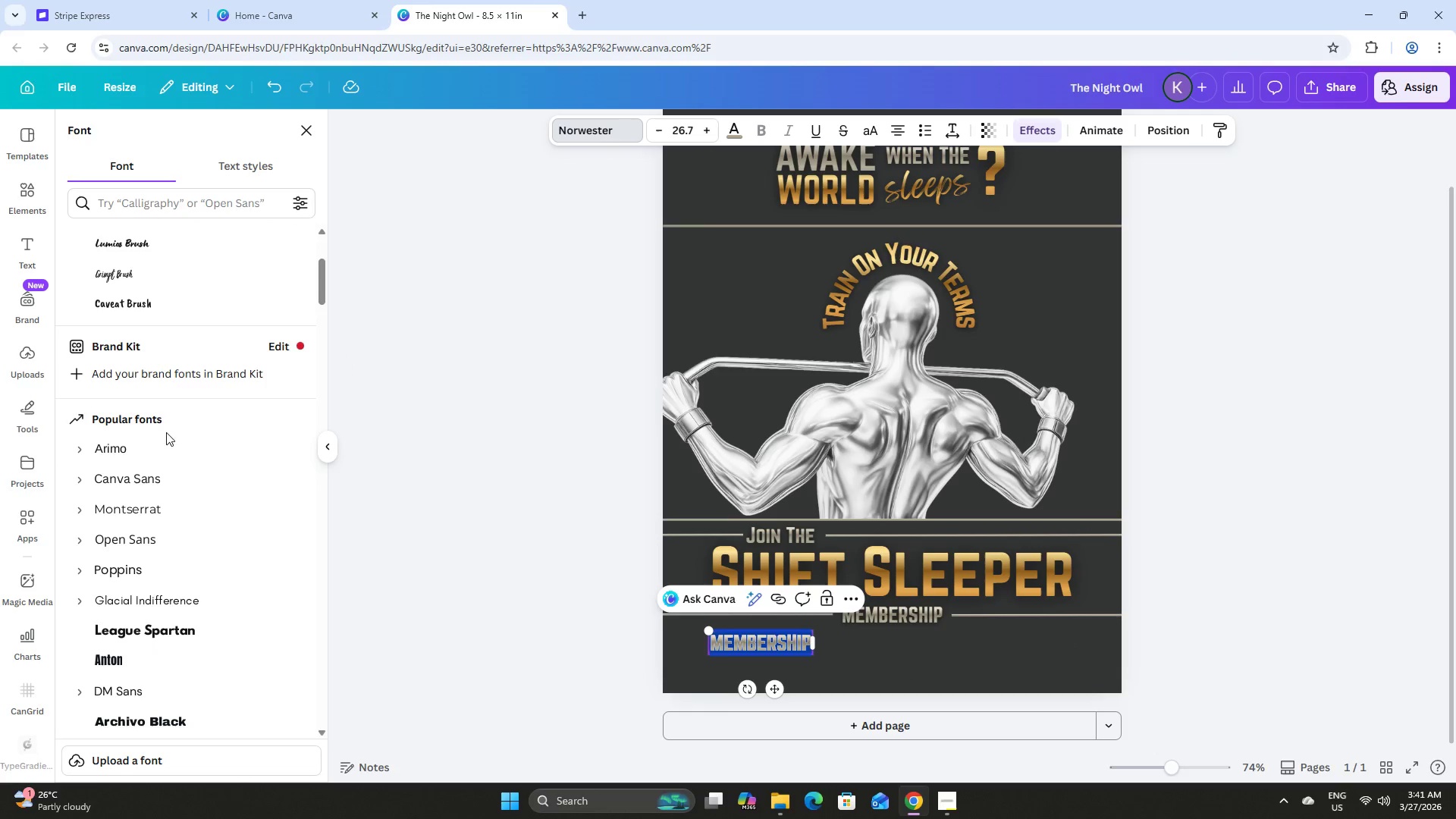 
left_click([163, 447])
 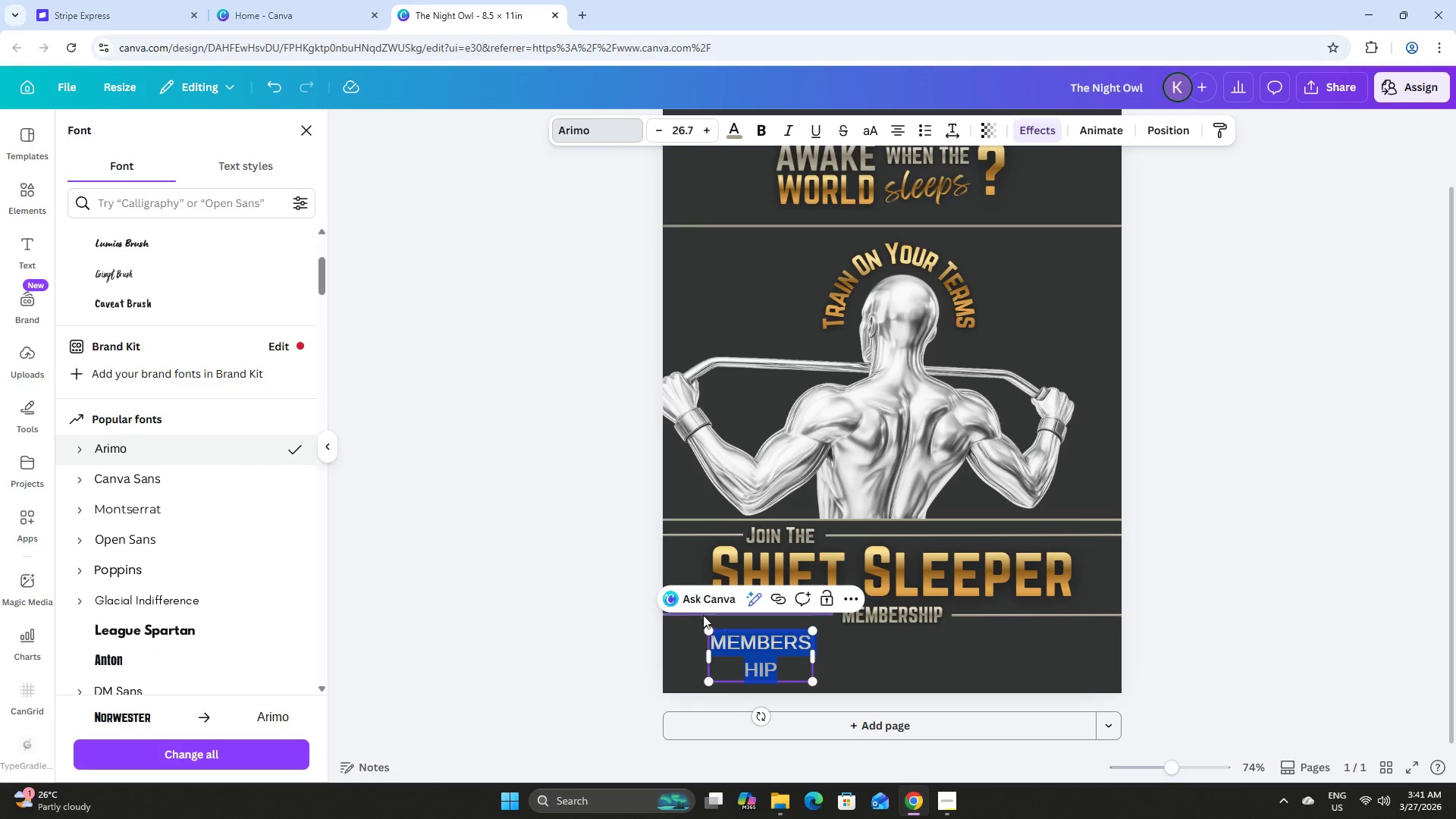 
scroll: coordinate [203, 507], scroll_direction: down, amount: 6.0
 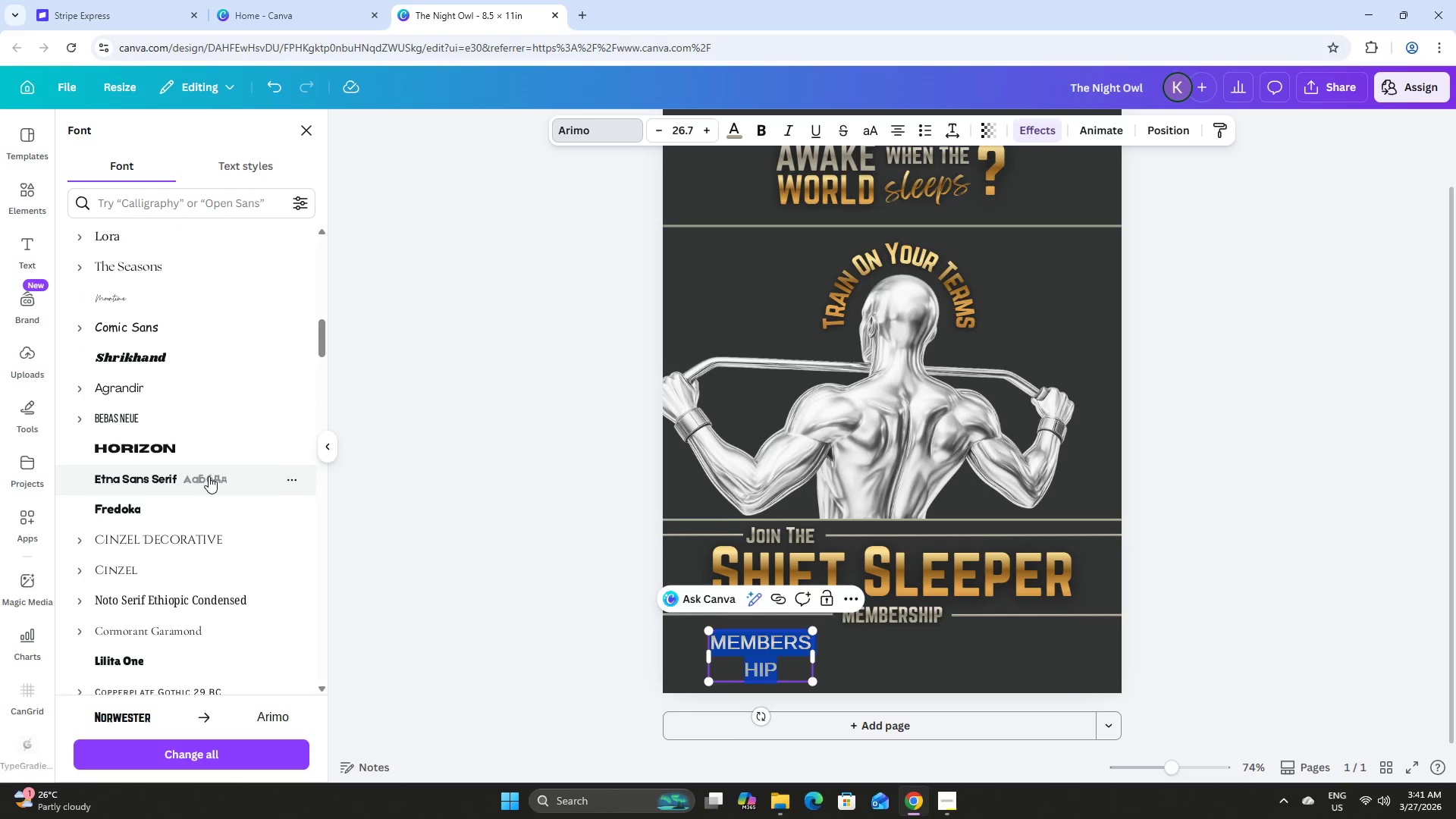 
left_click([210, 392])
 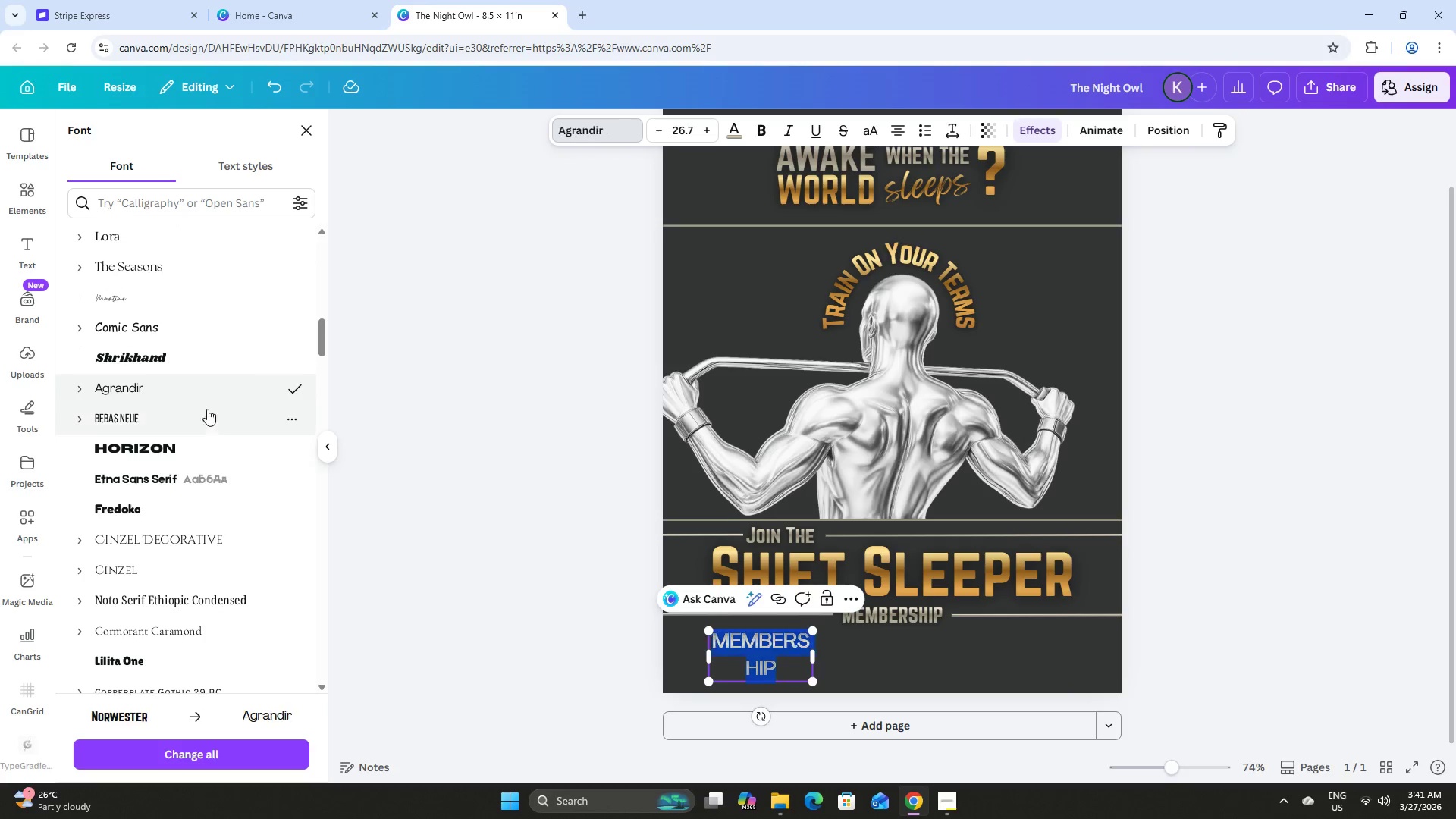 
left_click([207, 426])
 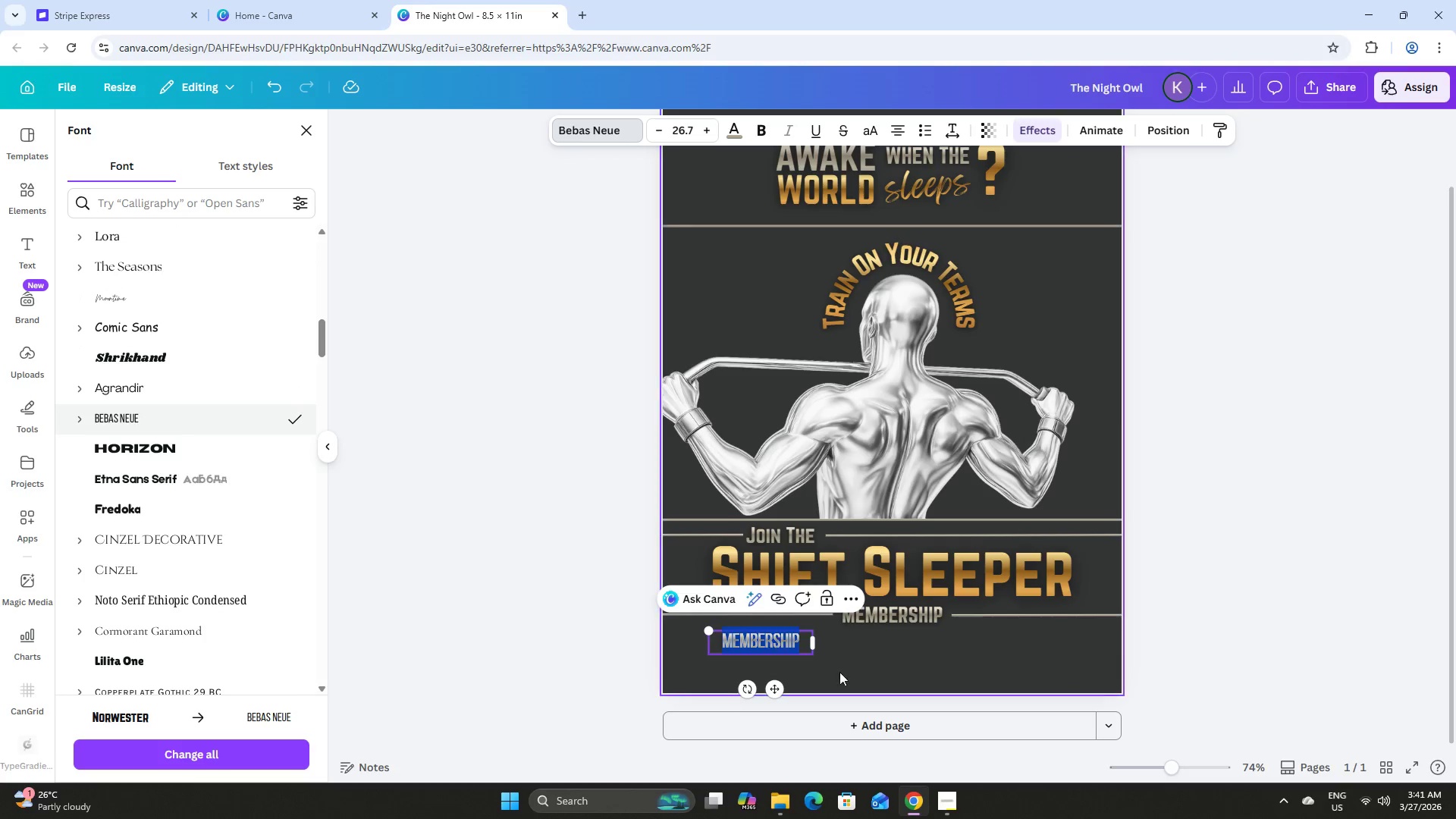 
left_click([845, 658])
 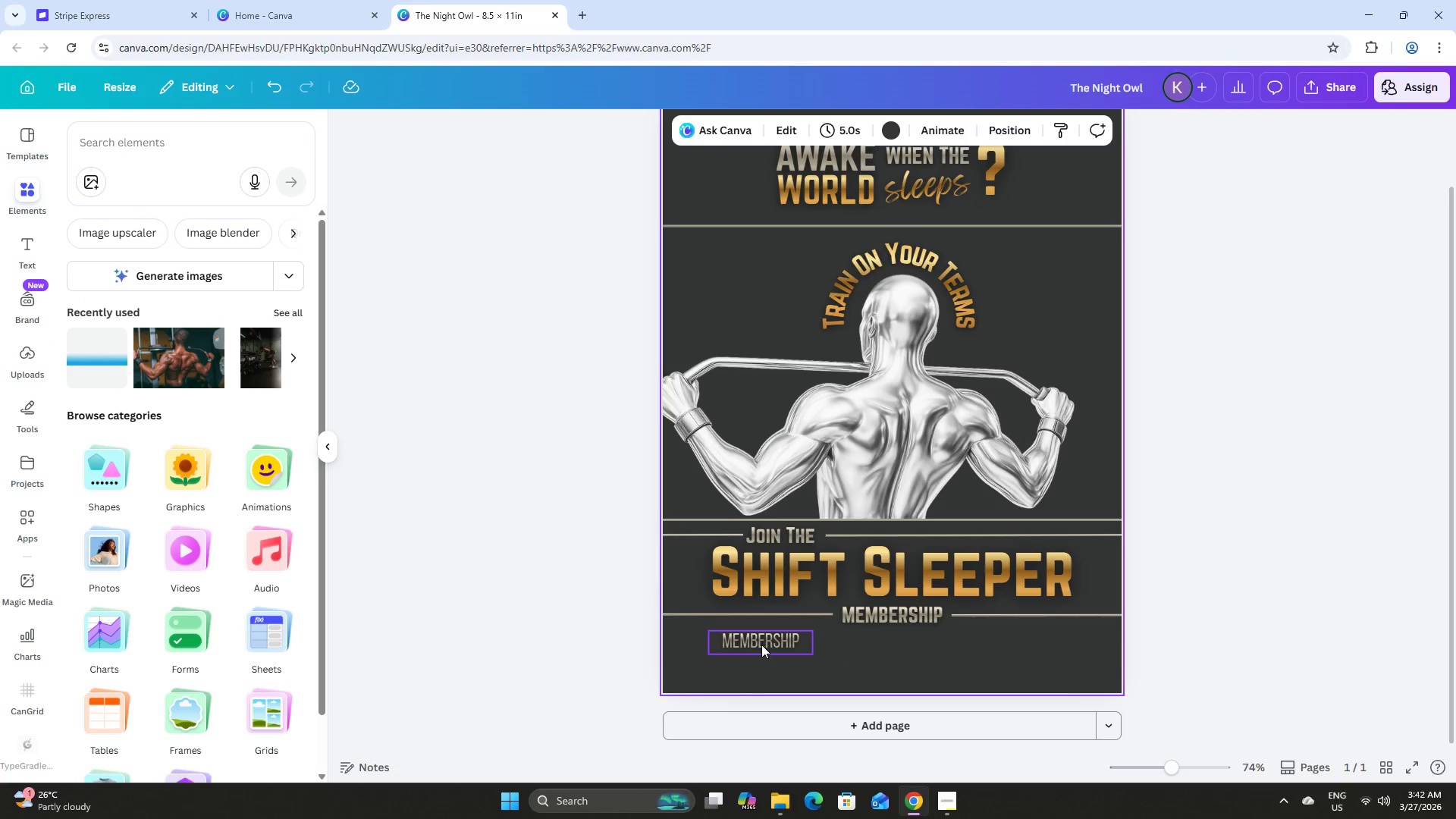 
left_click([761, 645])
 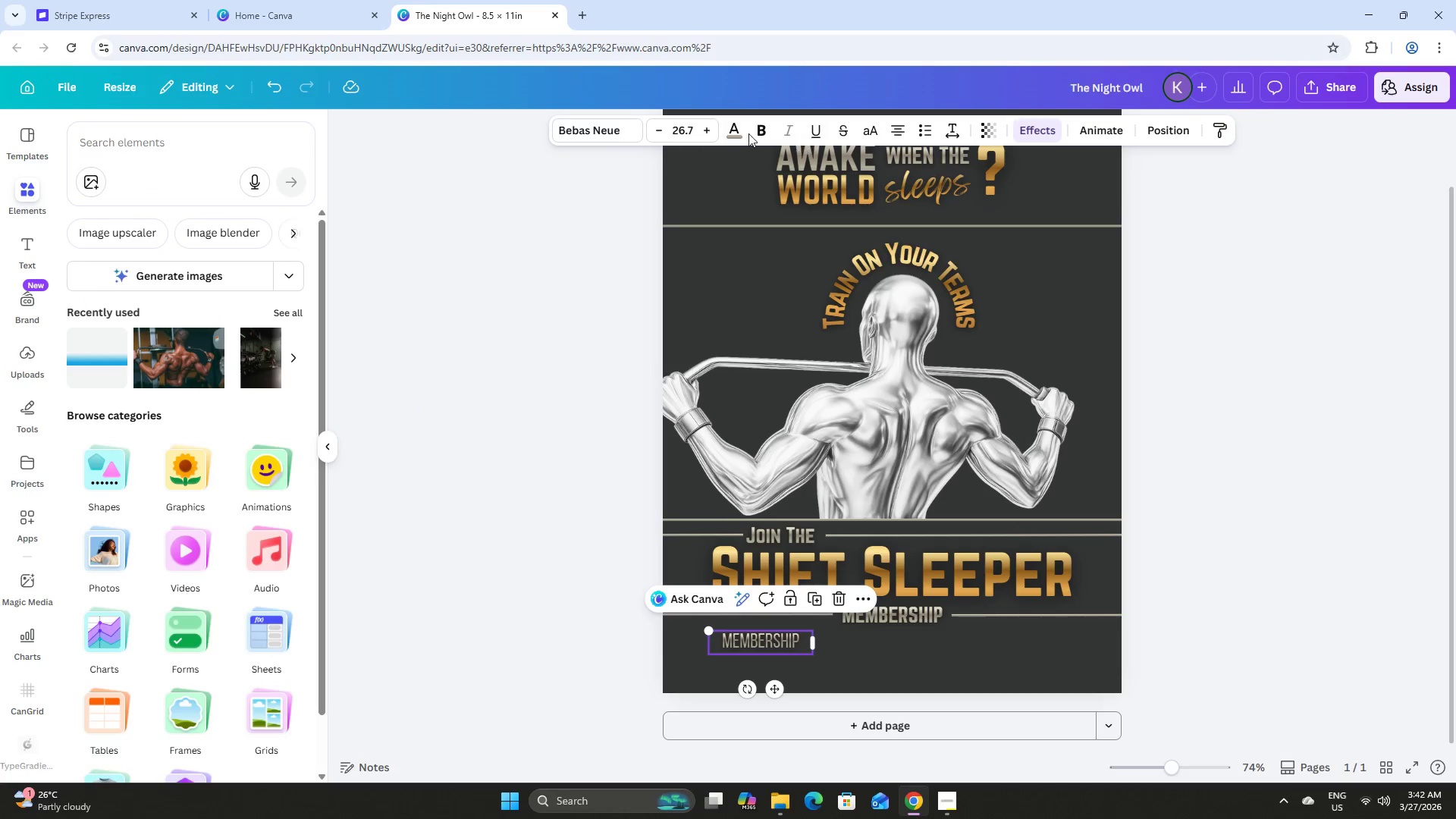 
left_click([772, 129])
 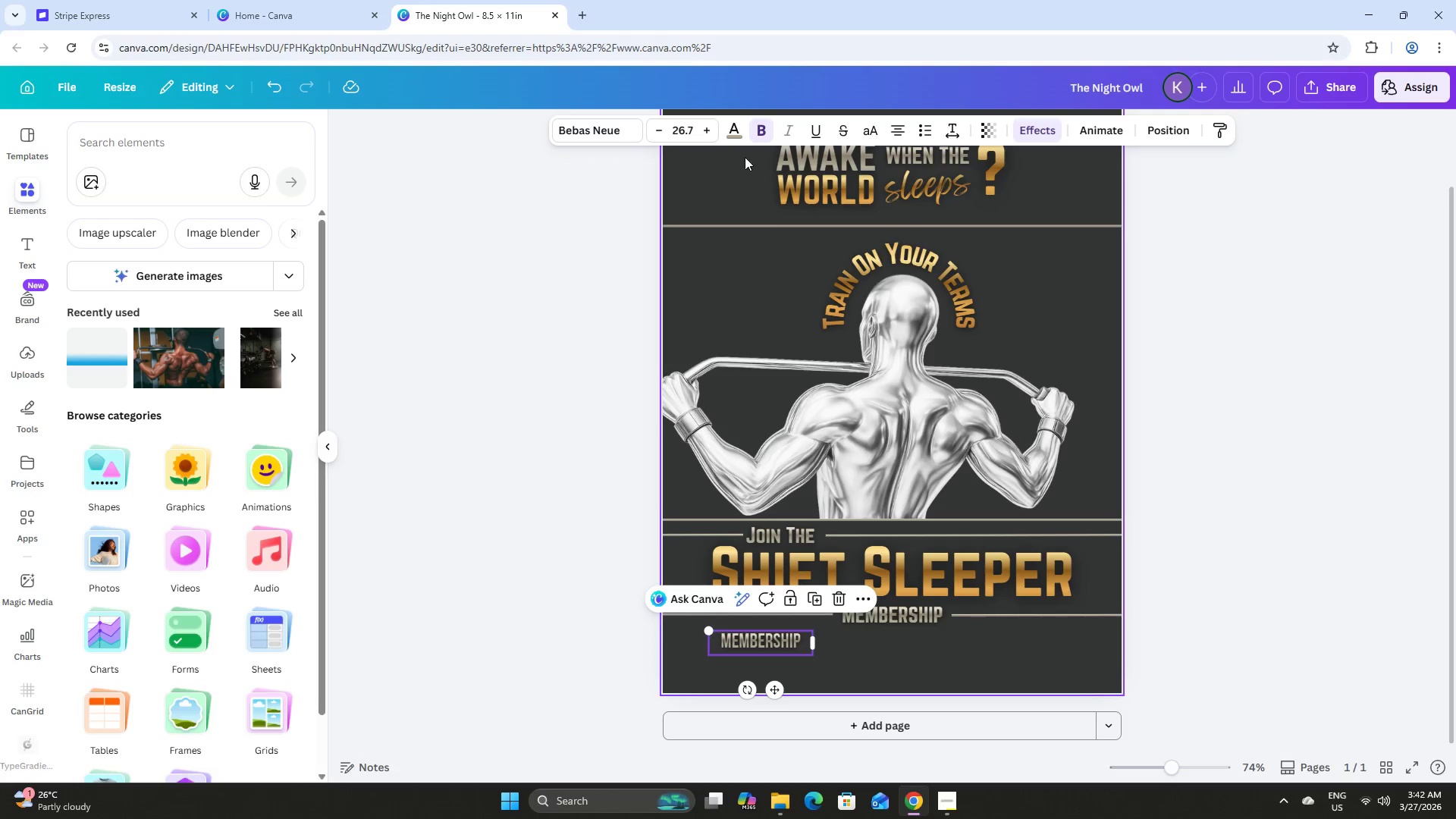 
left_click([601, 130])
 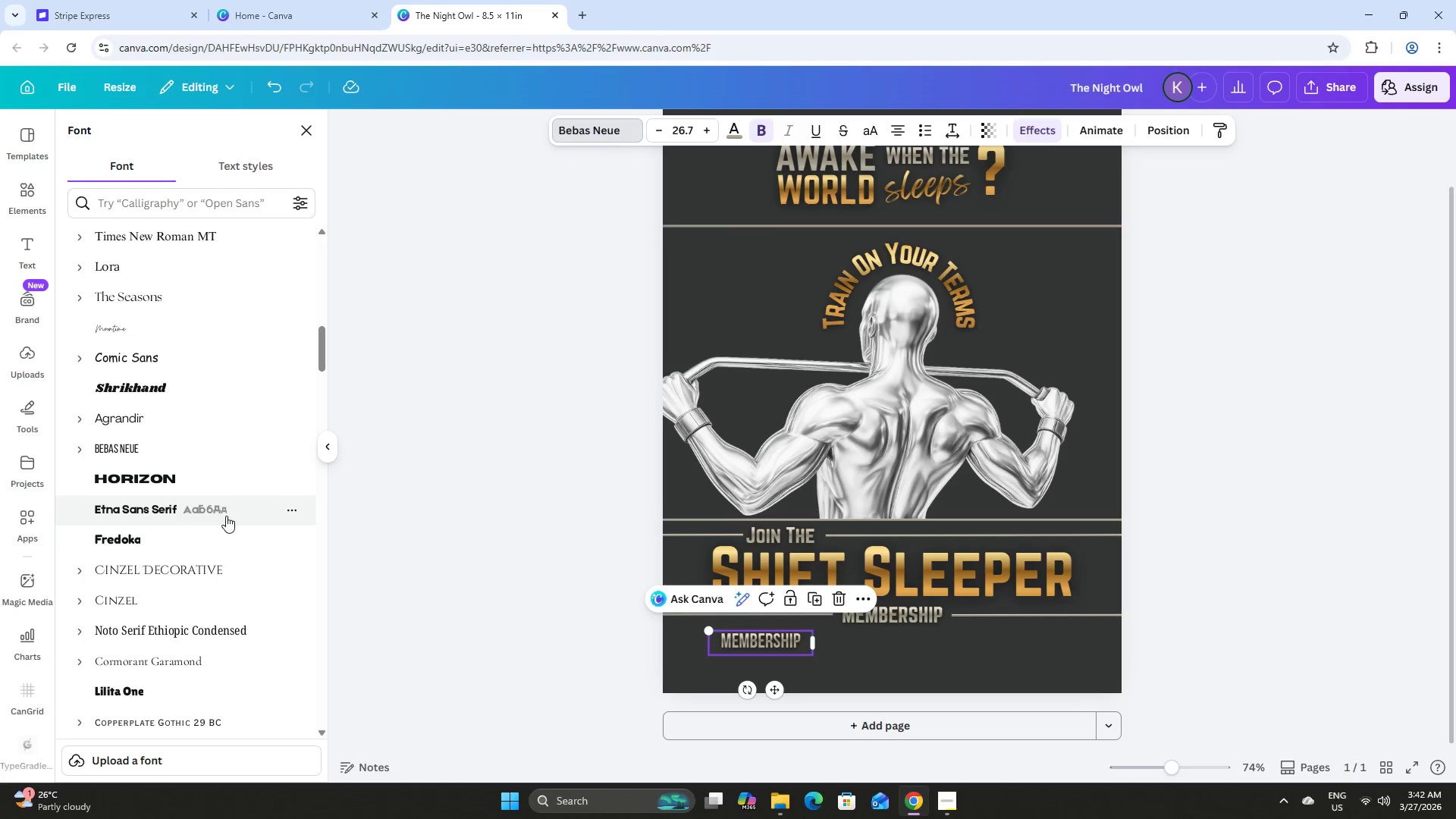 
left_click([230, 513])
 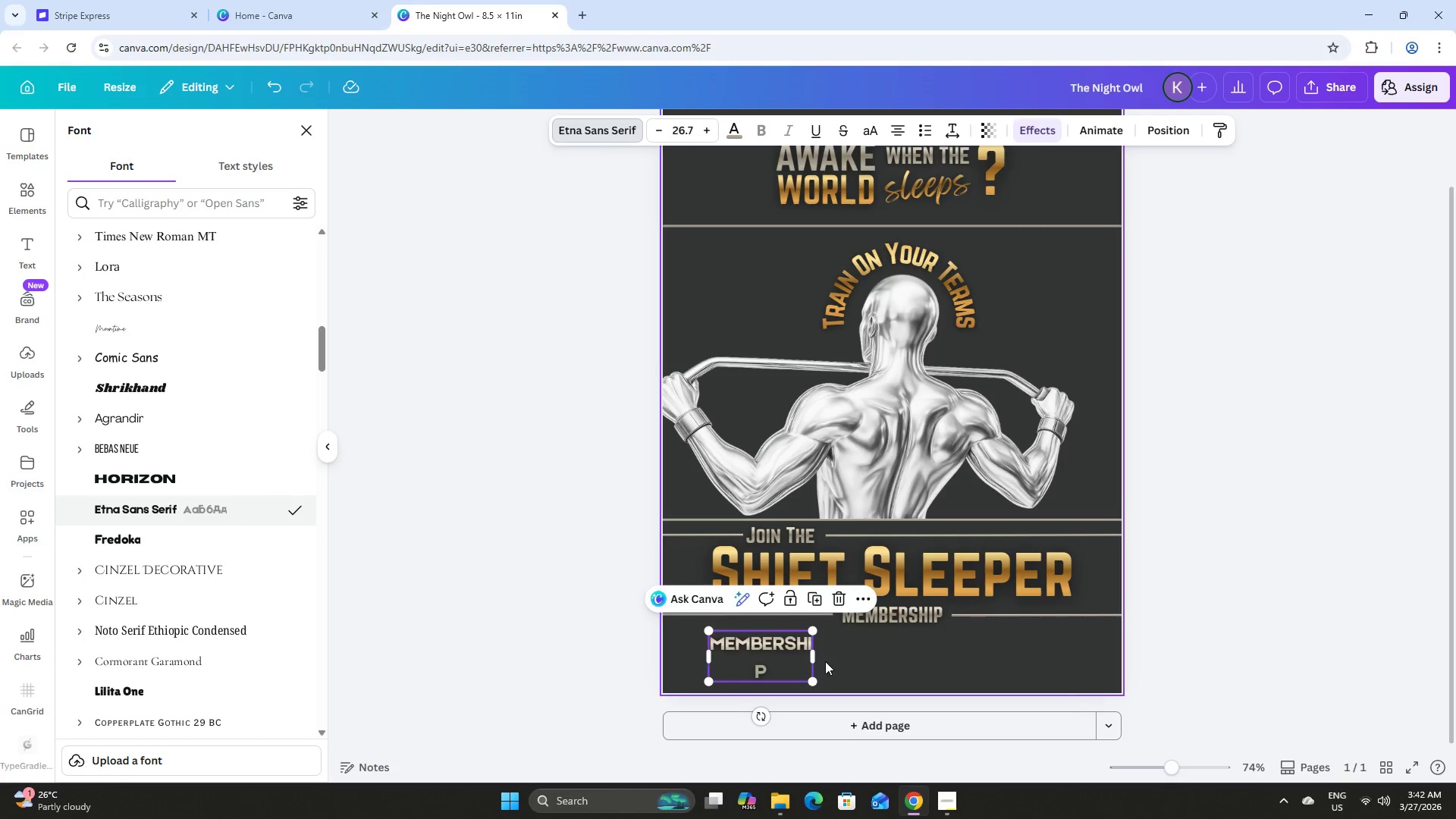 
left_click_drag(start_coordinate=[818, 657], to_coordinate=[843, 651])
 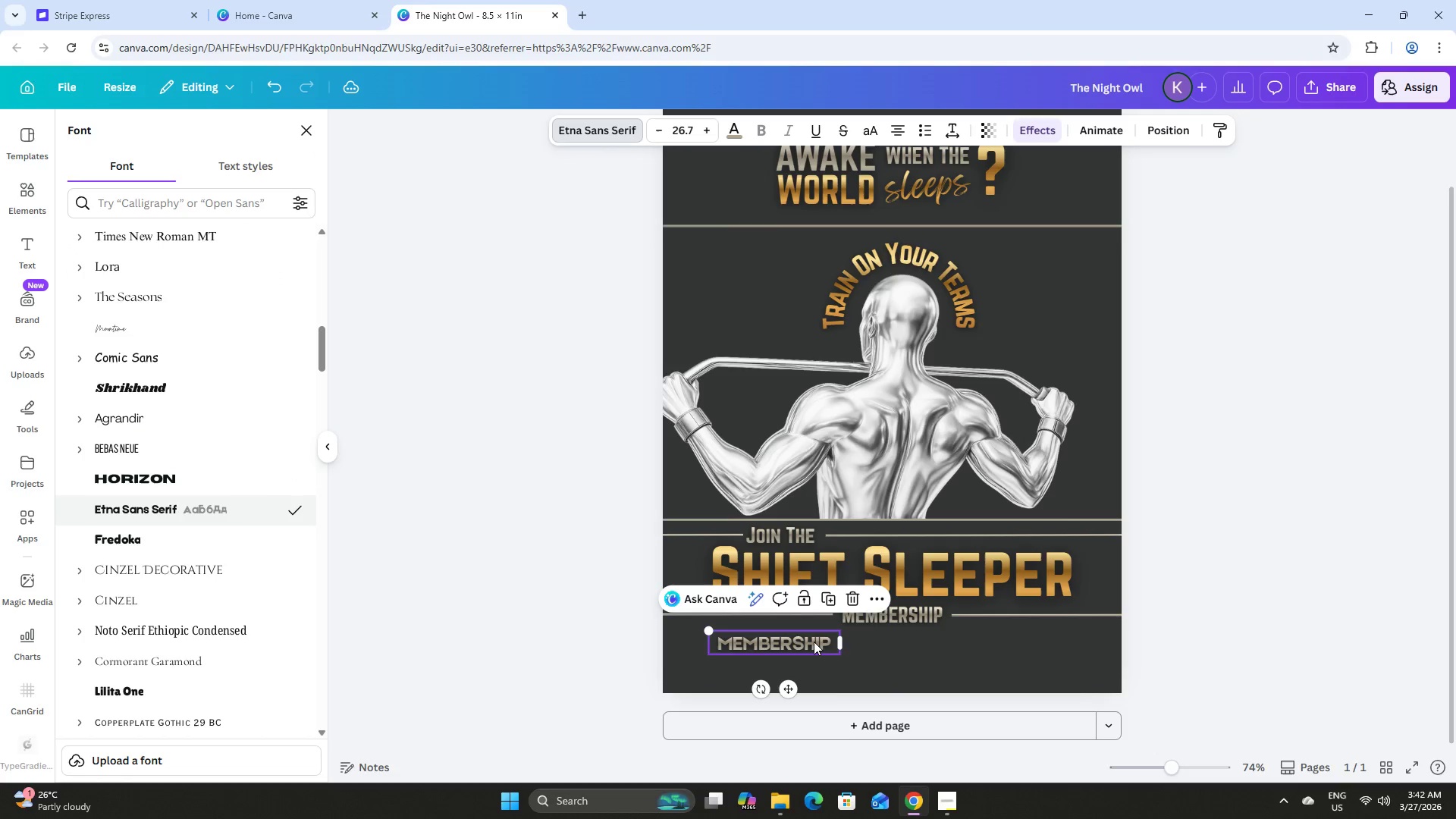 
left_click([814, 642])
 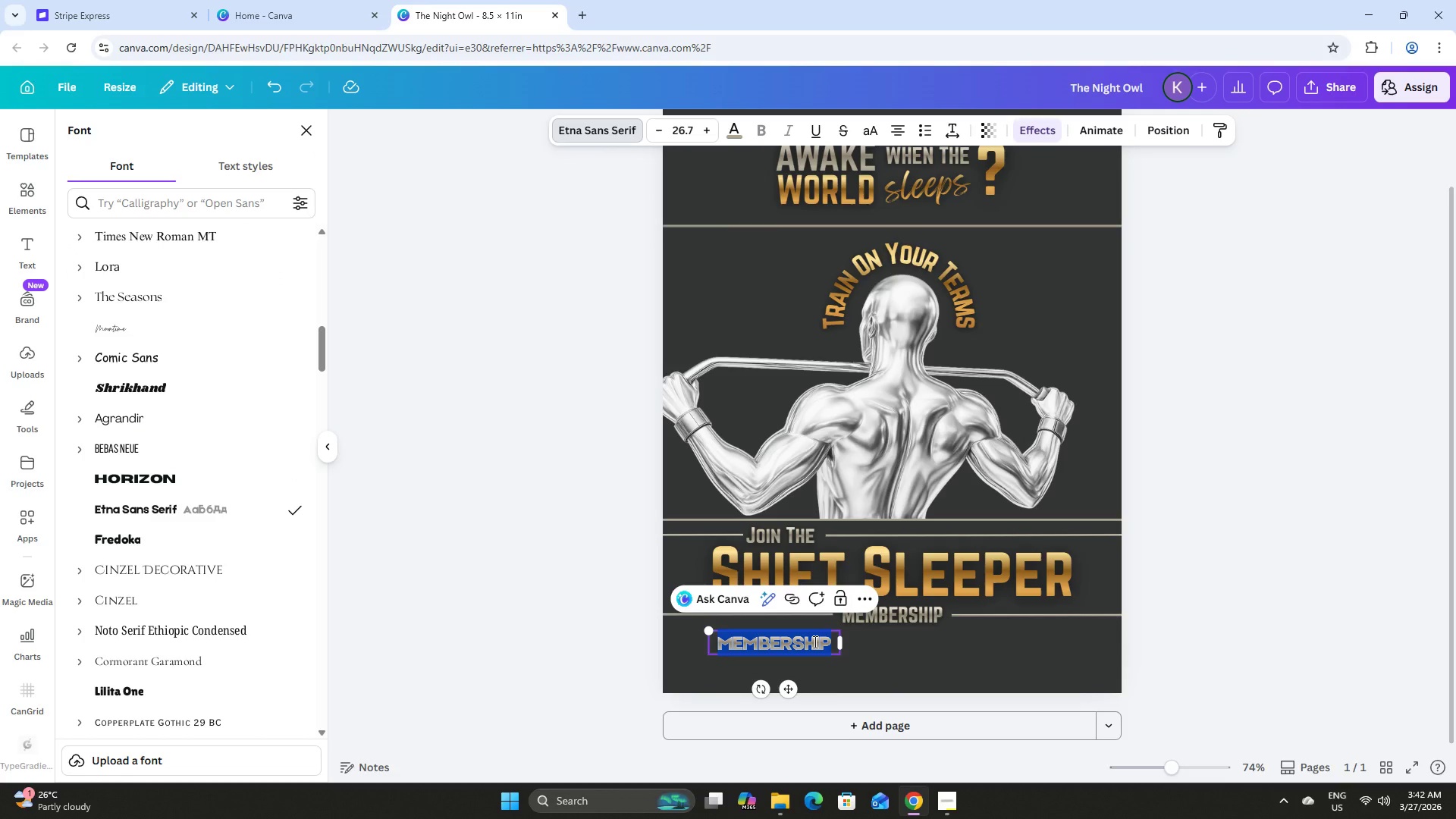 
type(No.)
key(Backspace)
type( )
key(Backspace)
key(Backspace)
type(P)
key(Backspace)
type(O CROWS)
key(Backspace)
type(DS. NOW)
key(Backspace)
type( WAITING. 24/7 SECURITY.)
 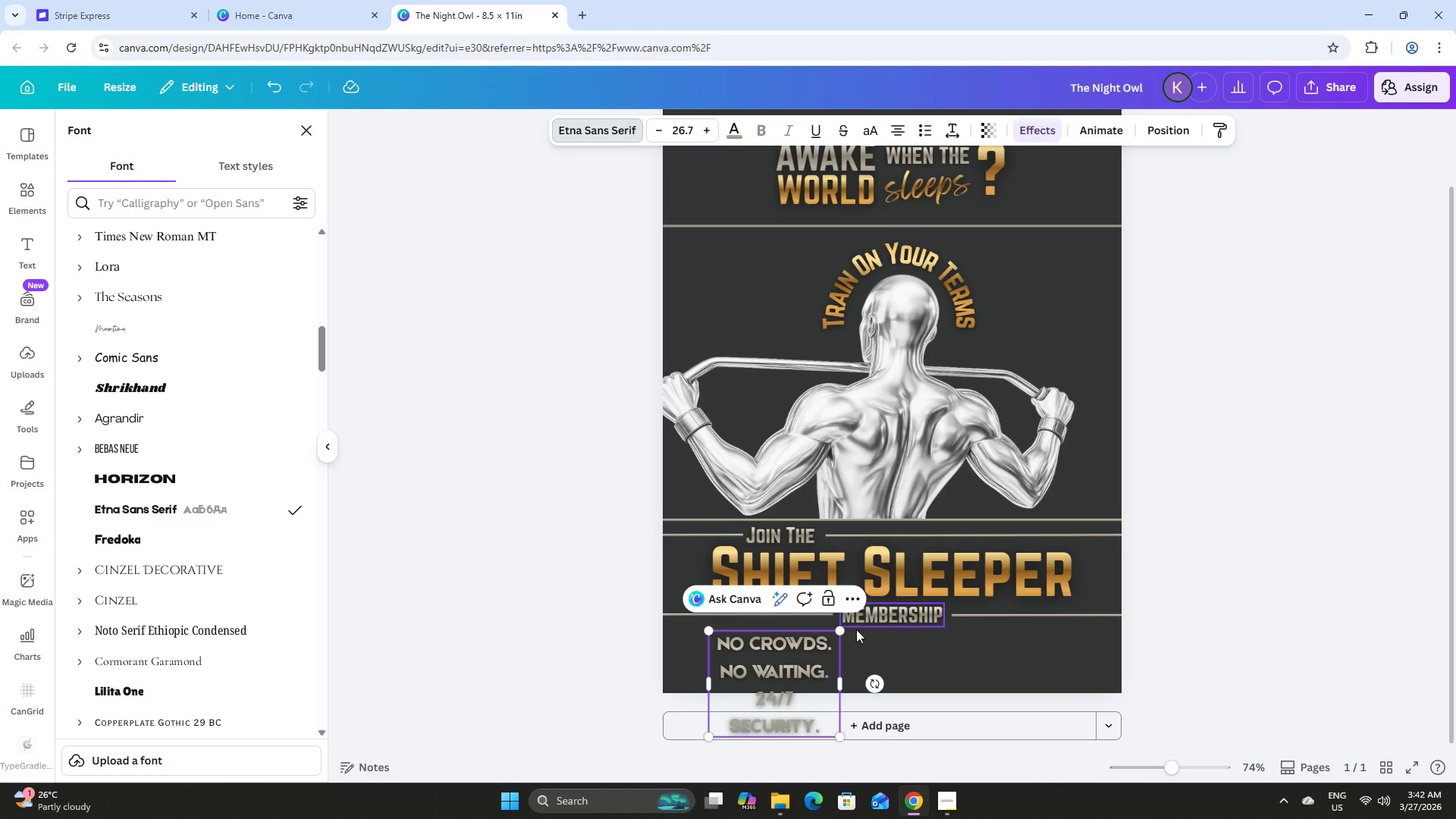 
left_click([1254, 480])
 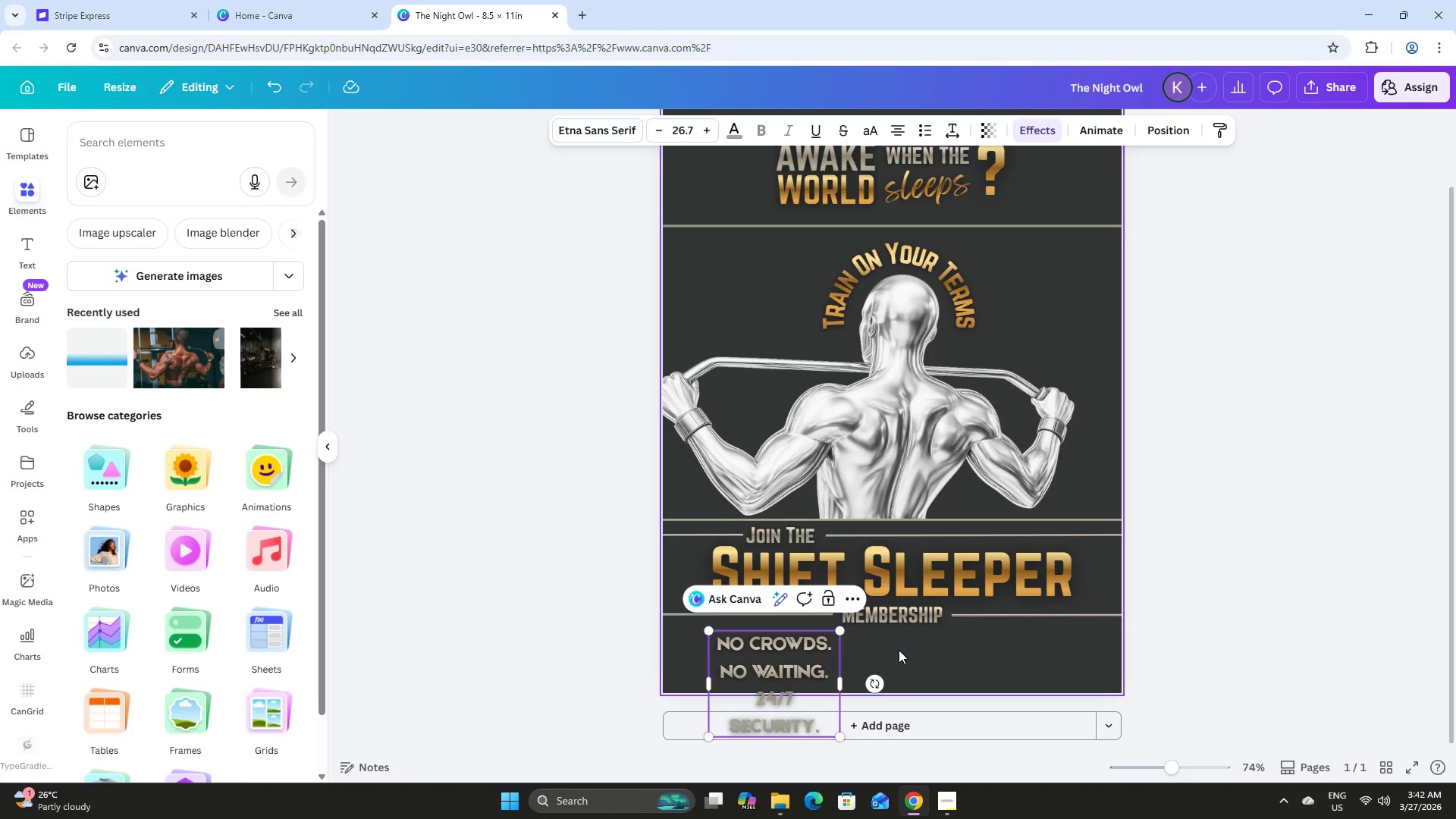 
double_click([801, 649])
 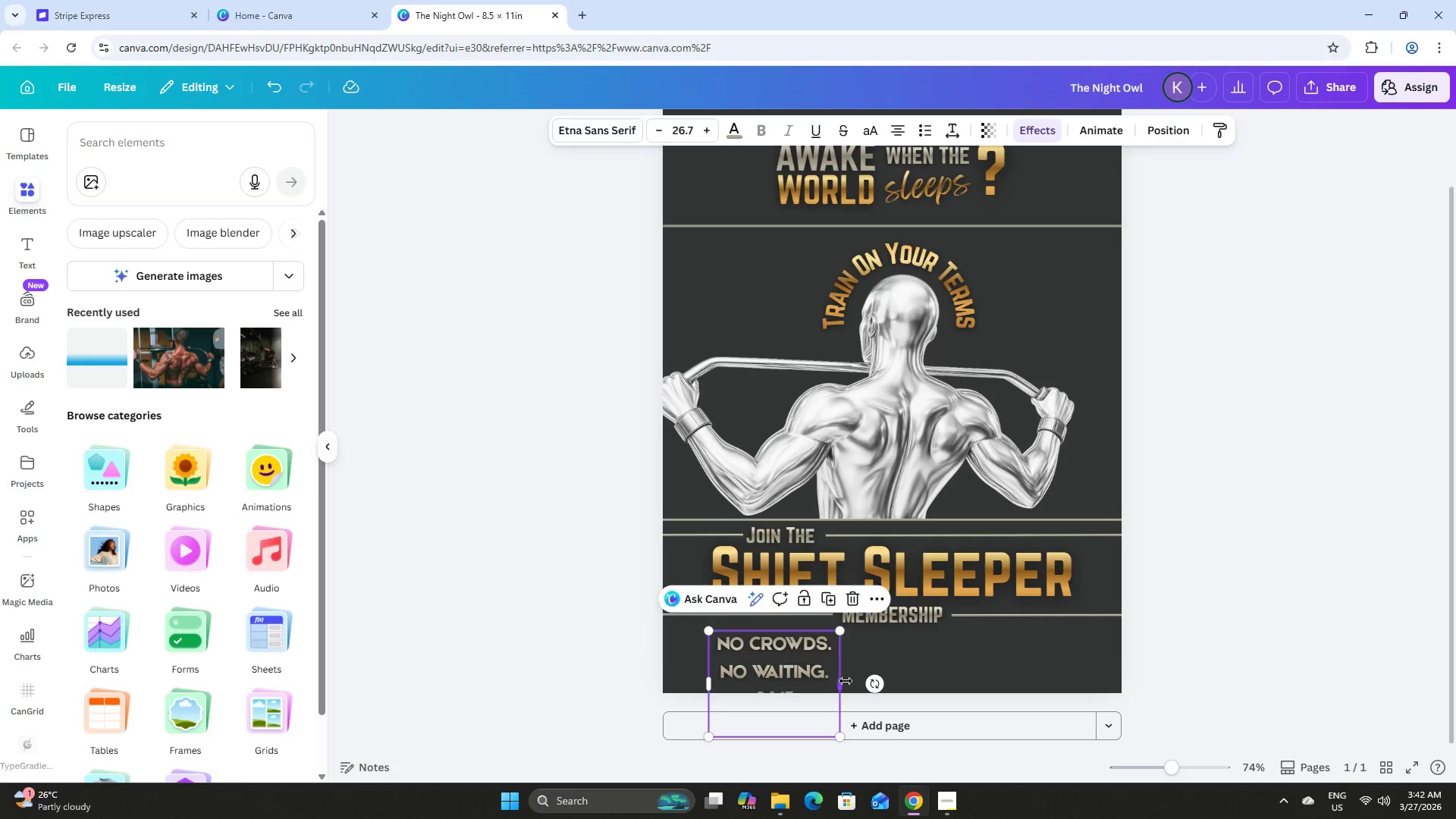 
left_click_drag(start_coordinate=[846, 682], to_coordinate=[1082, 661])
 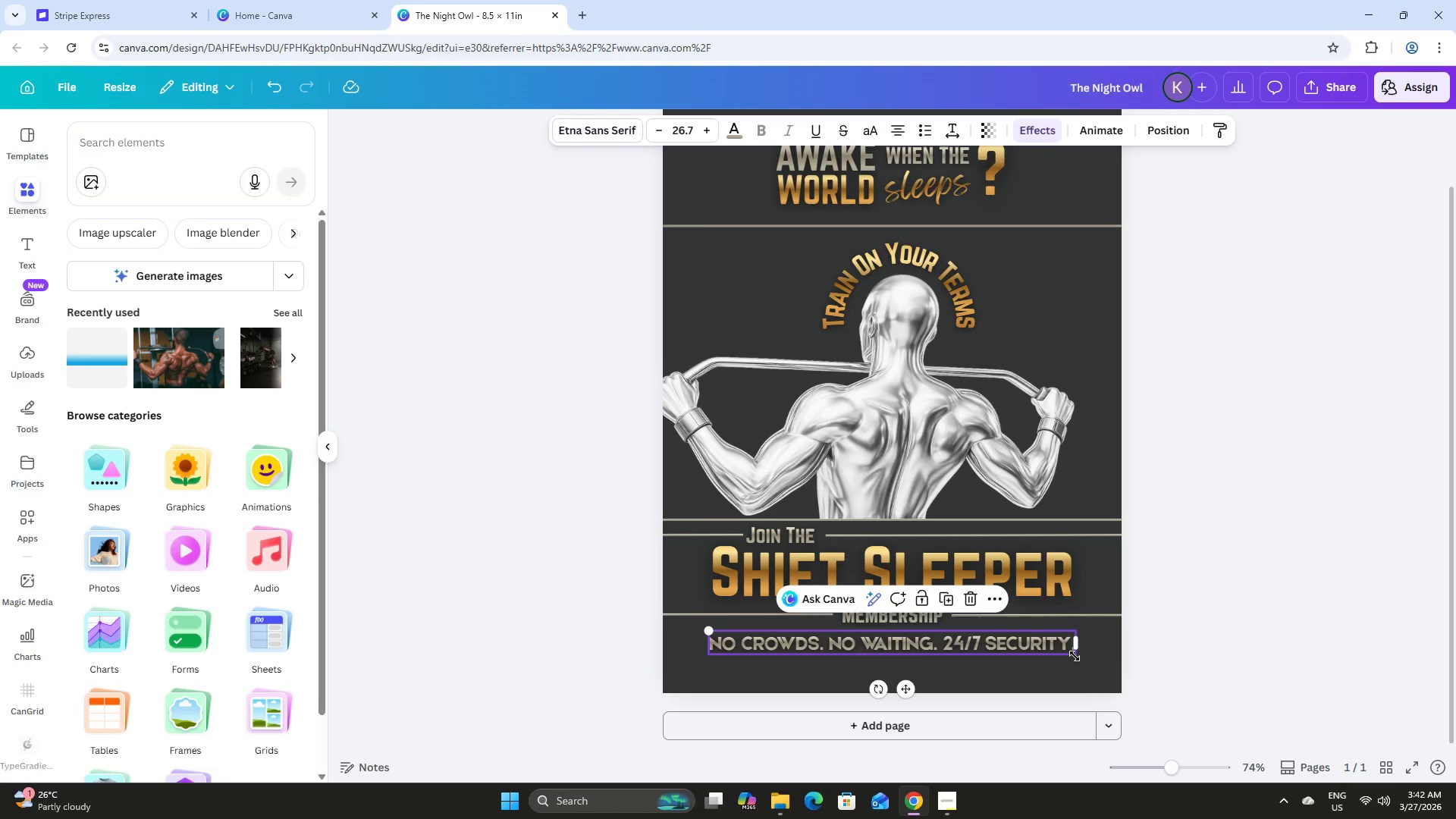 
left_click_drag(start_coordinate=[1075, 656], to_coordinate=[1005, 648])
 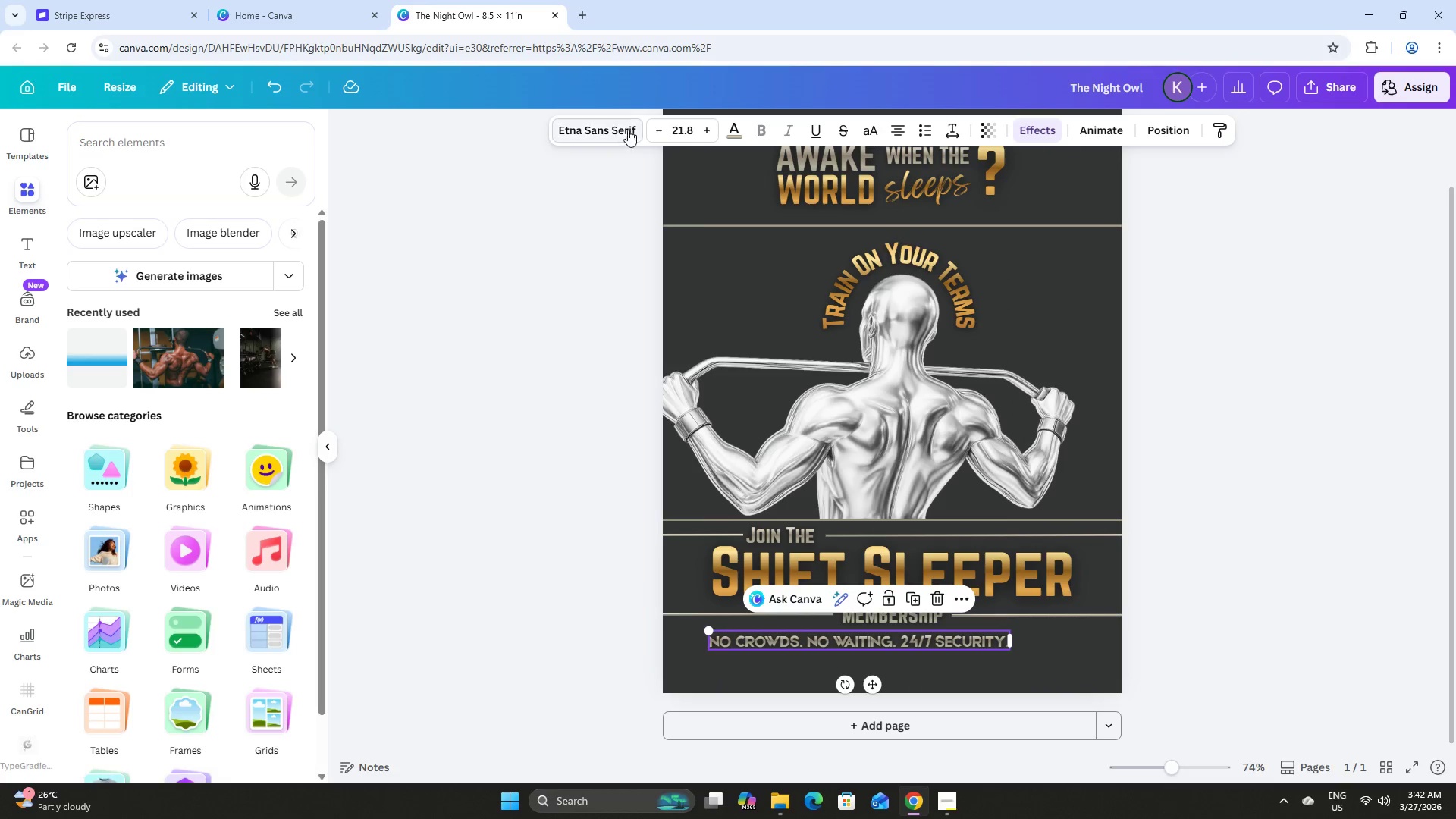 
left_click([689, 125])
 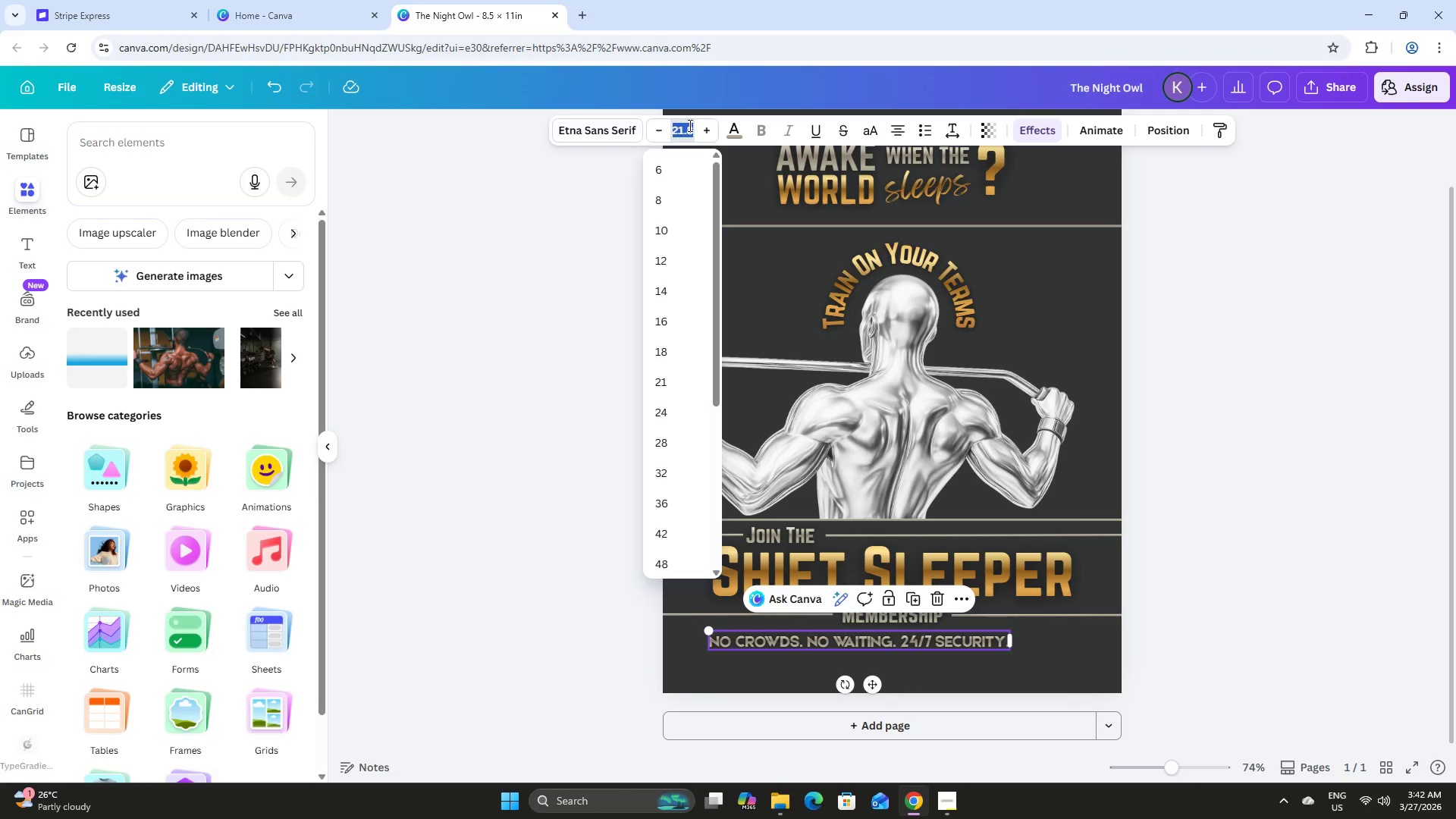 
key(Numpad2)
 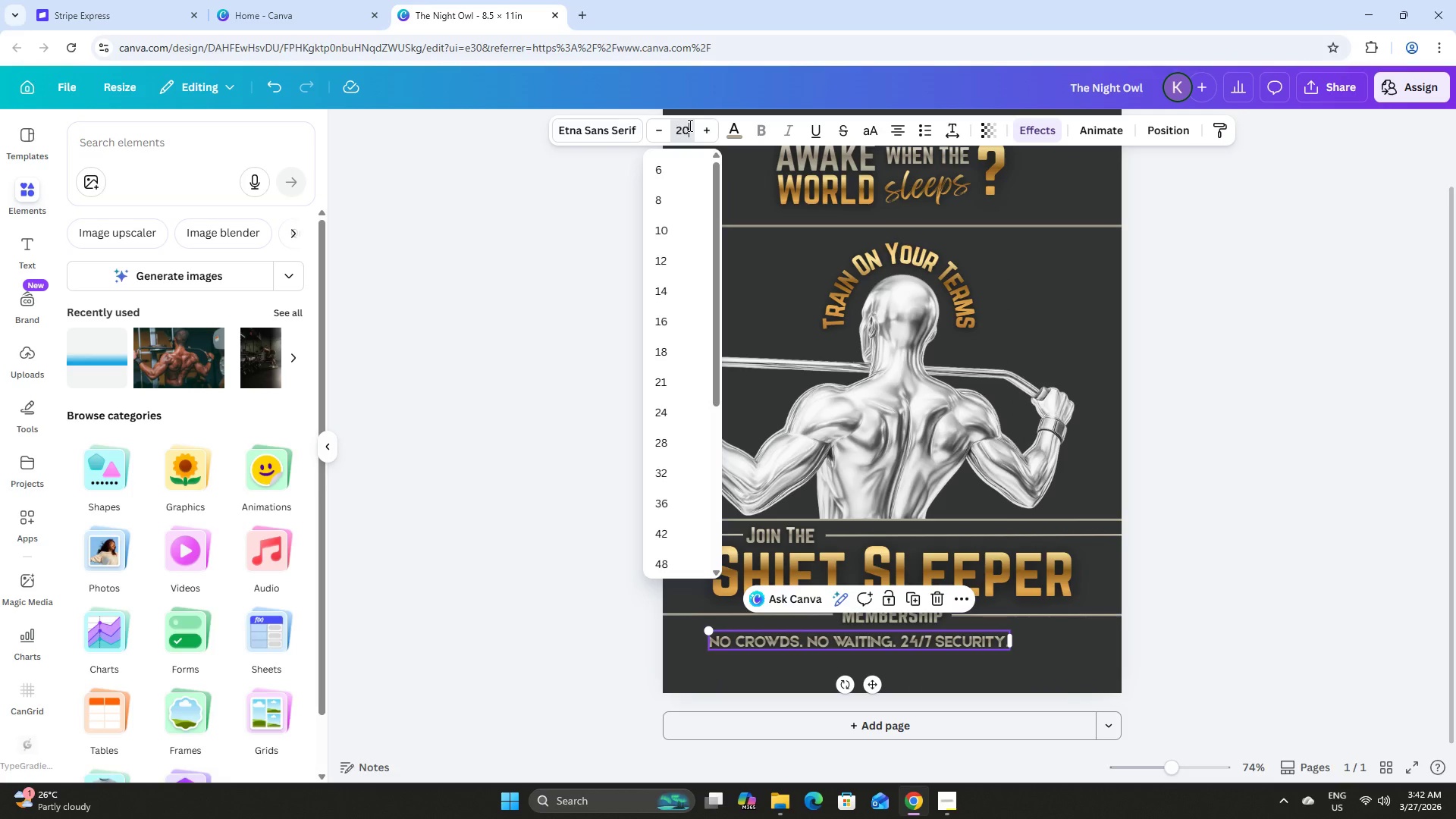 
key(Numpad0)
 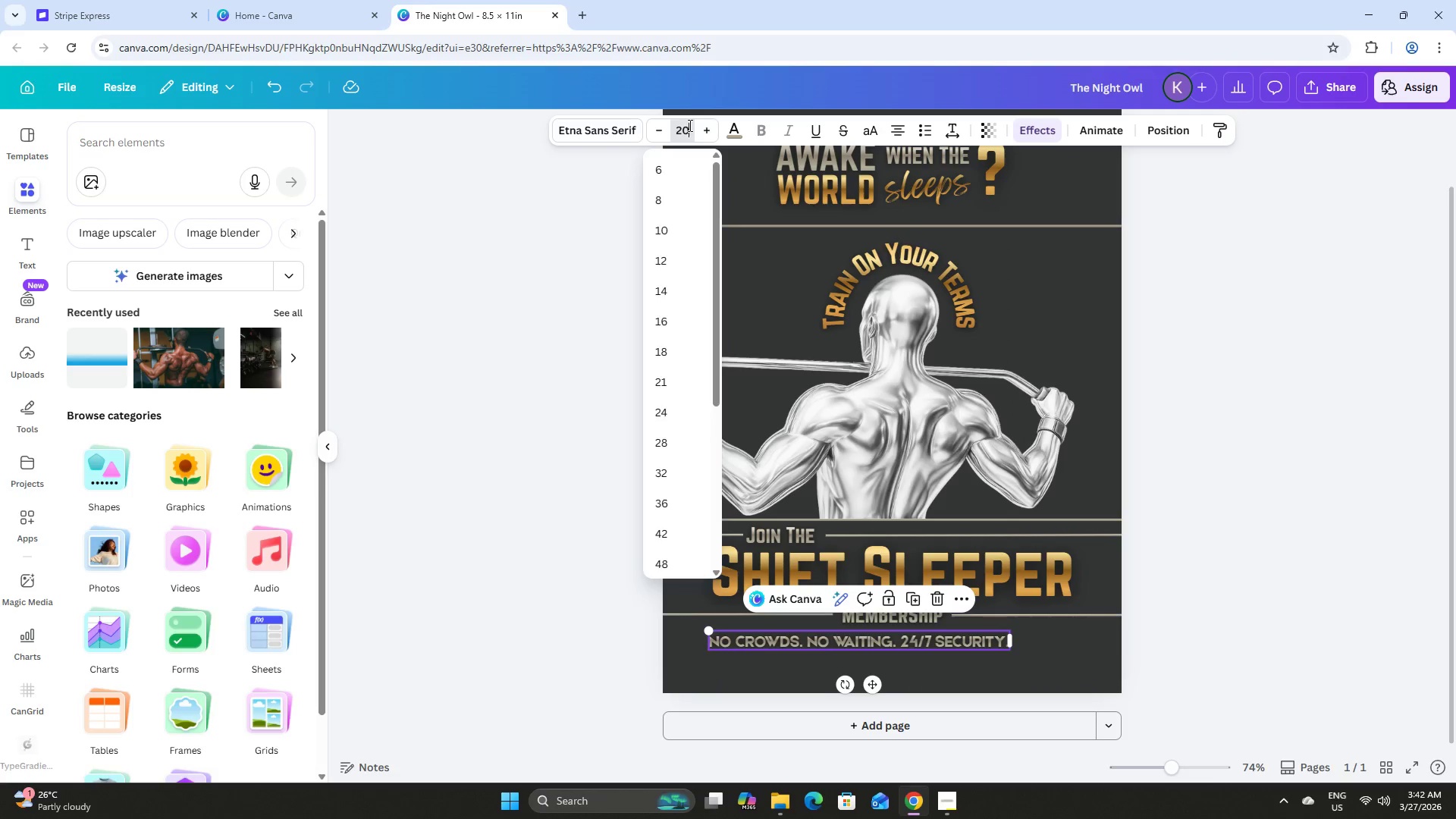 
key(NumpadEnter)
 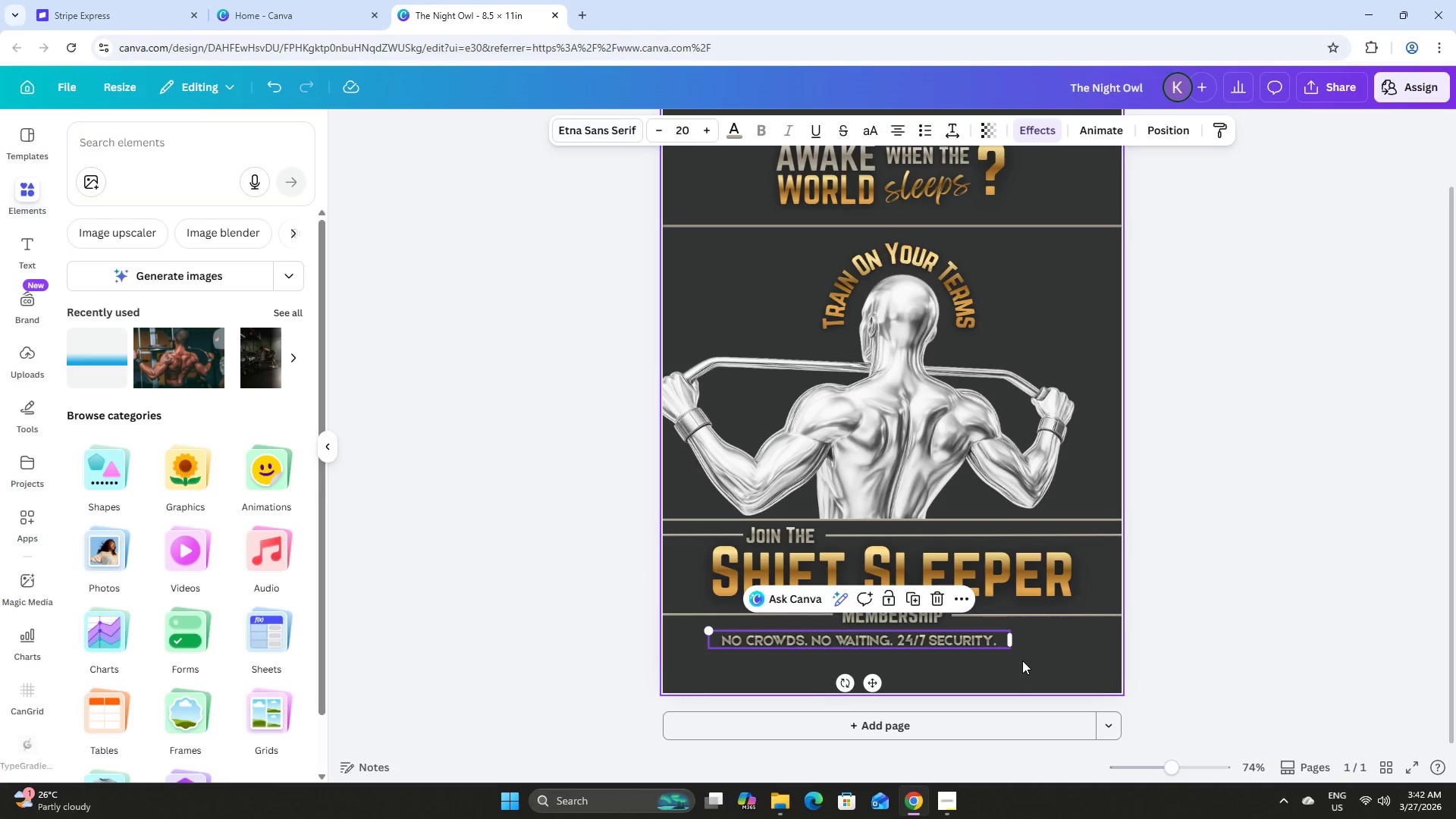 
double_click([957, 645])
 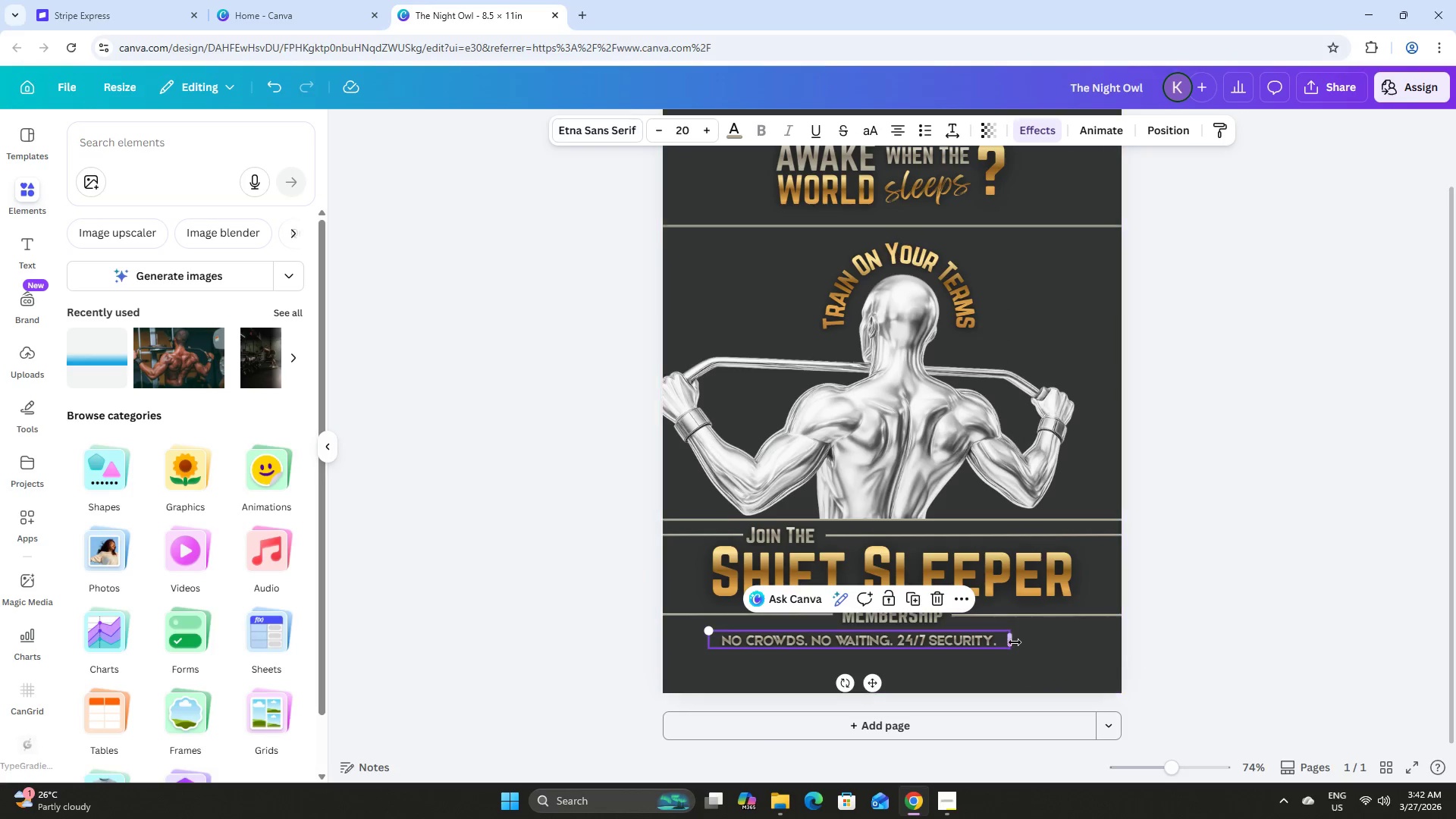 
left_click_drag(start_coordinate=[1015, 642], to_coordinate=[991, 642])
 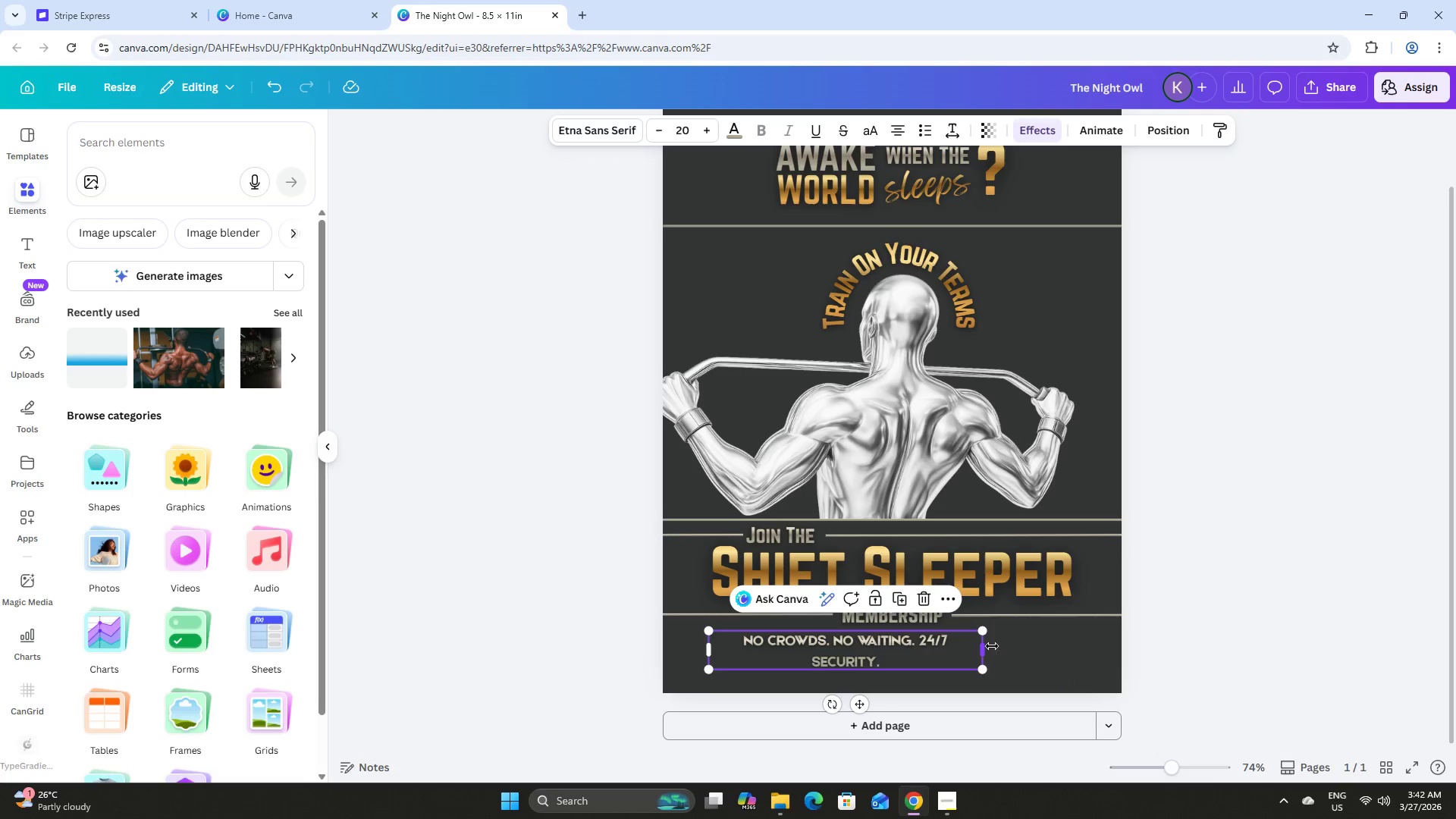 
left_click_drag(start_coordinate=[987, 651], to_coordinate=[991, 648])
 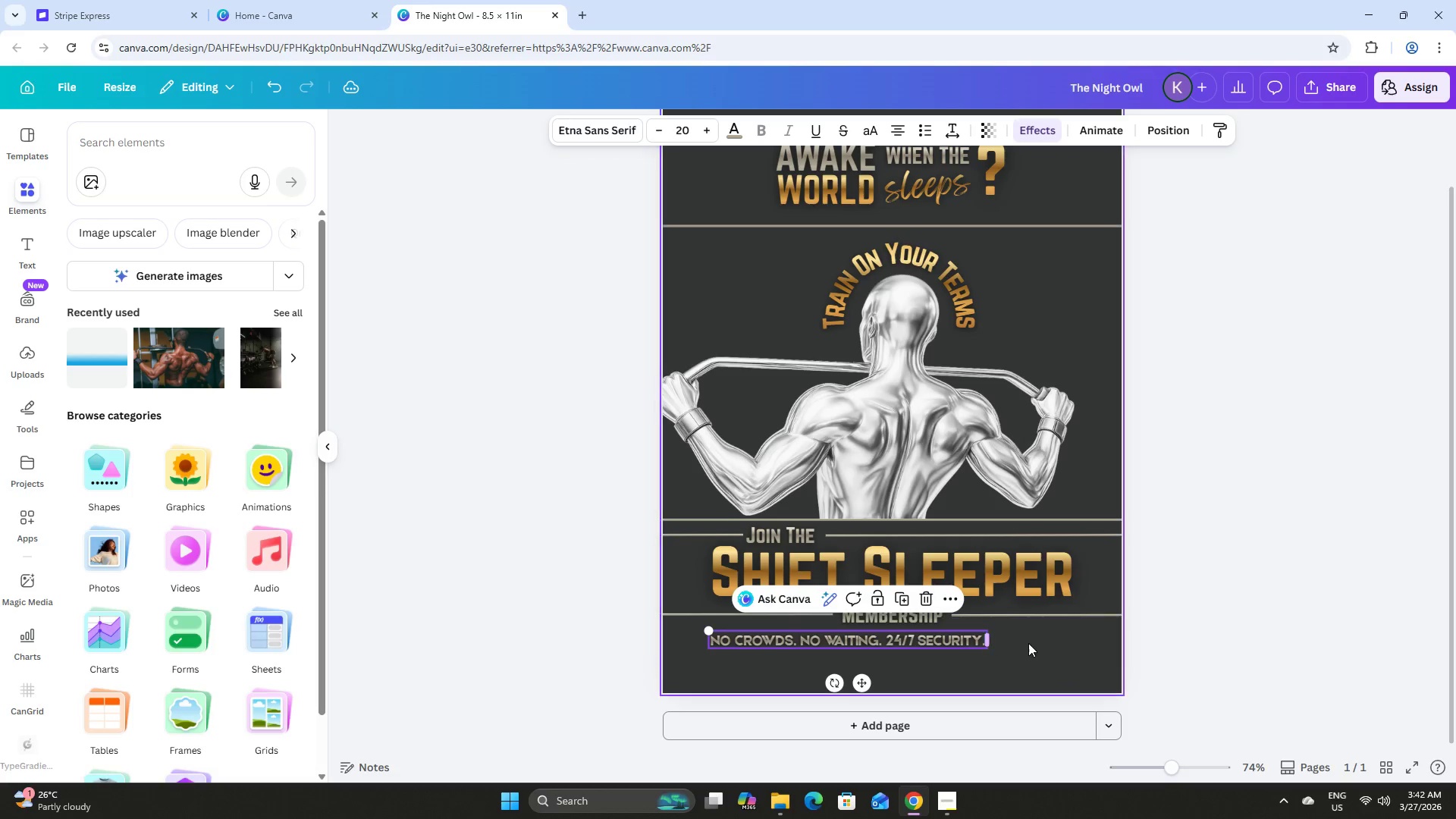 
left_click([1028, 643])
 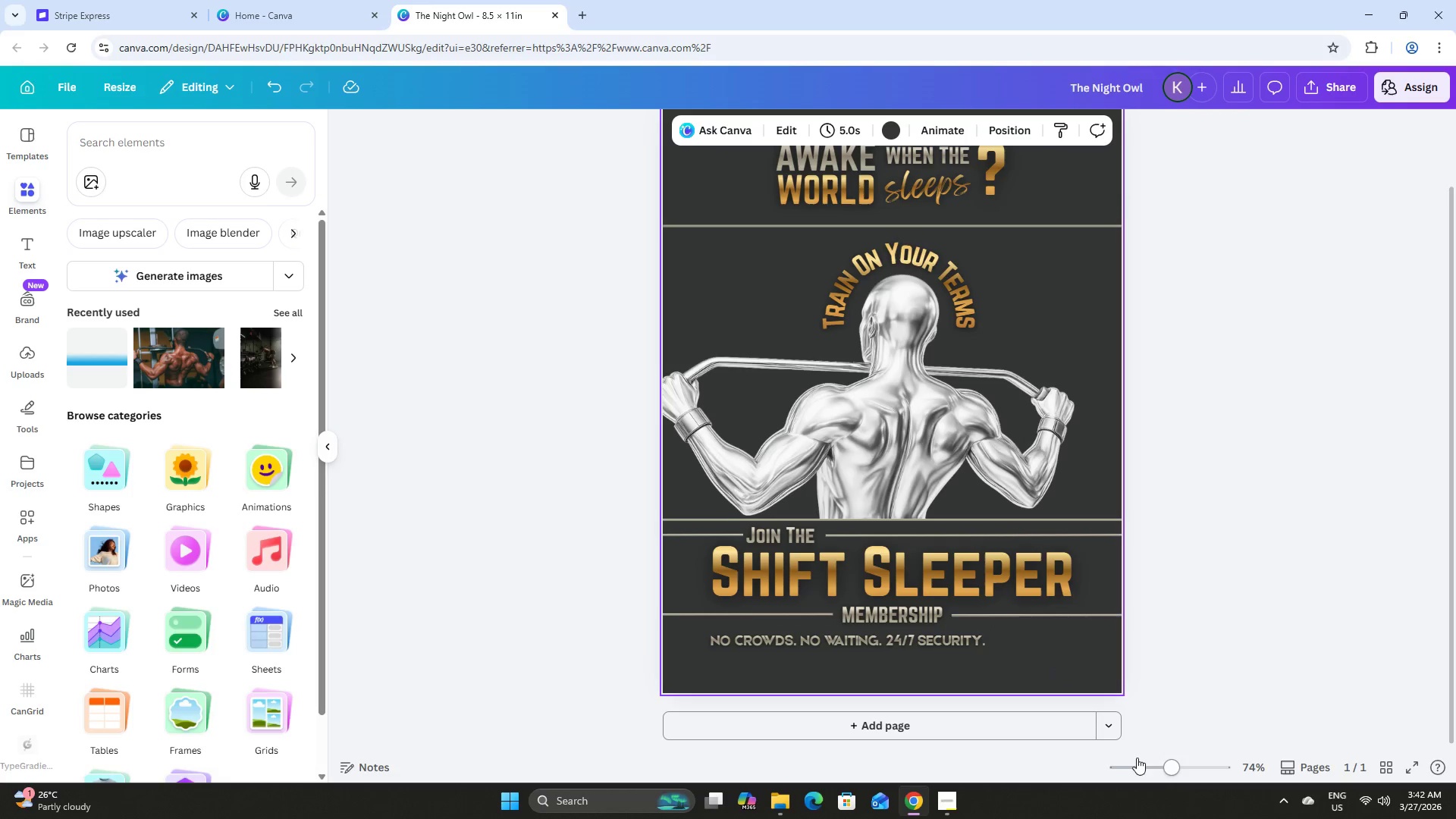 
left_click_drag(start_coordinate=[1168, 761], to_coordinate=[1186, 766])
 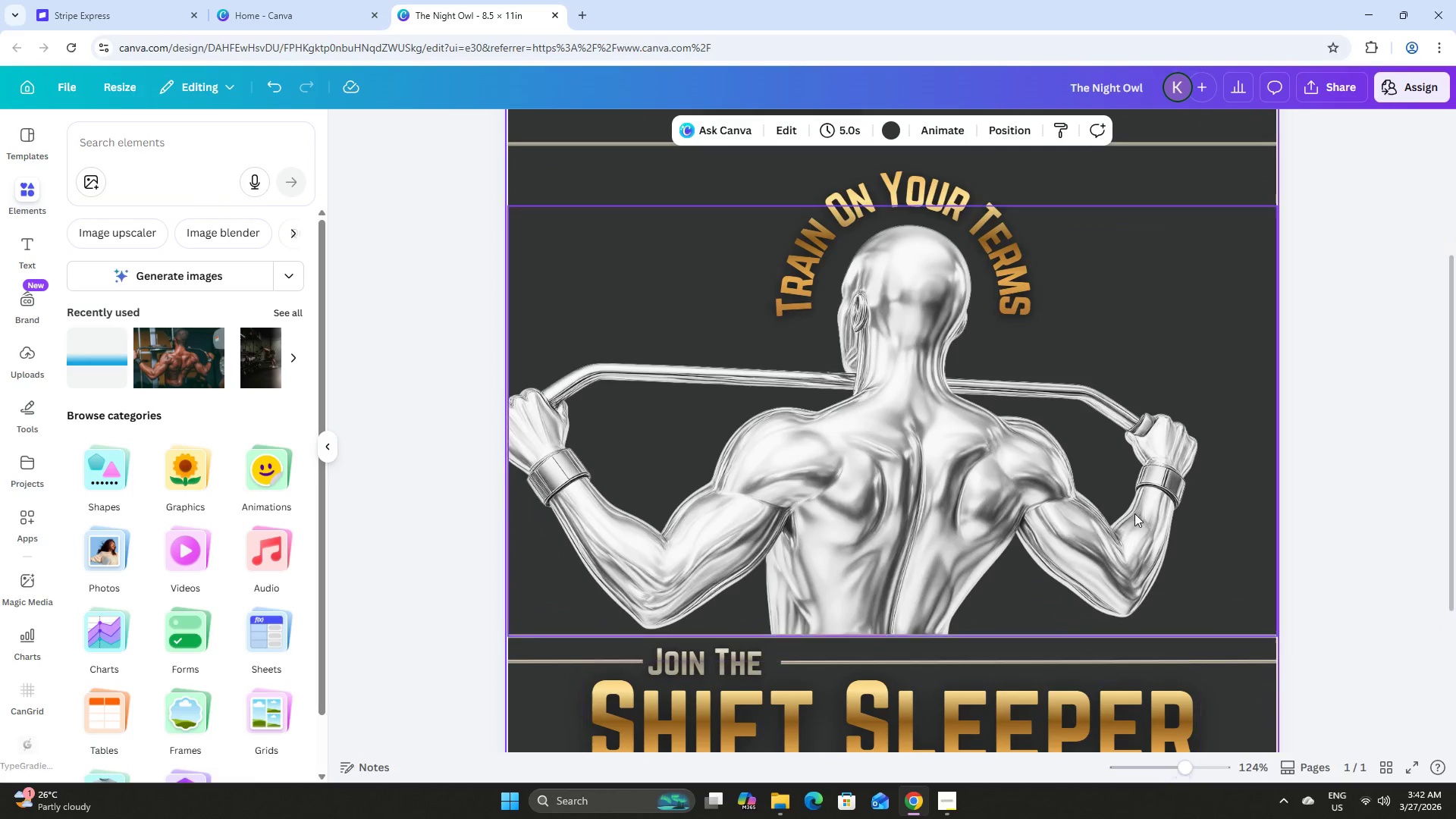 
scroll: coordinate [1134, 513], scroll_direction: down, amount: 5.0
 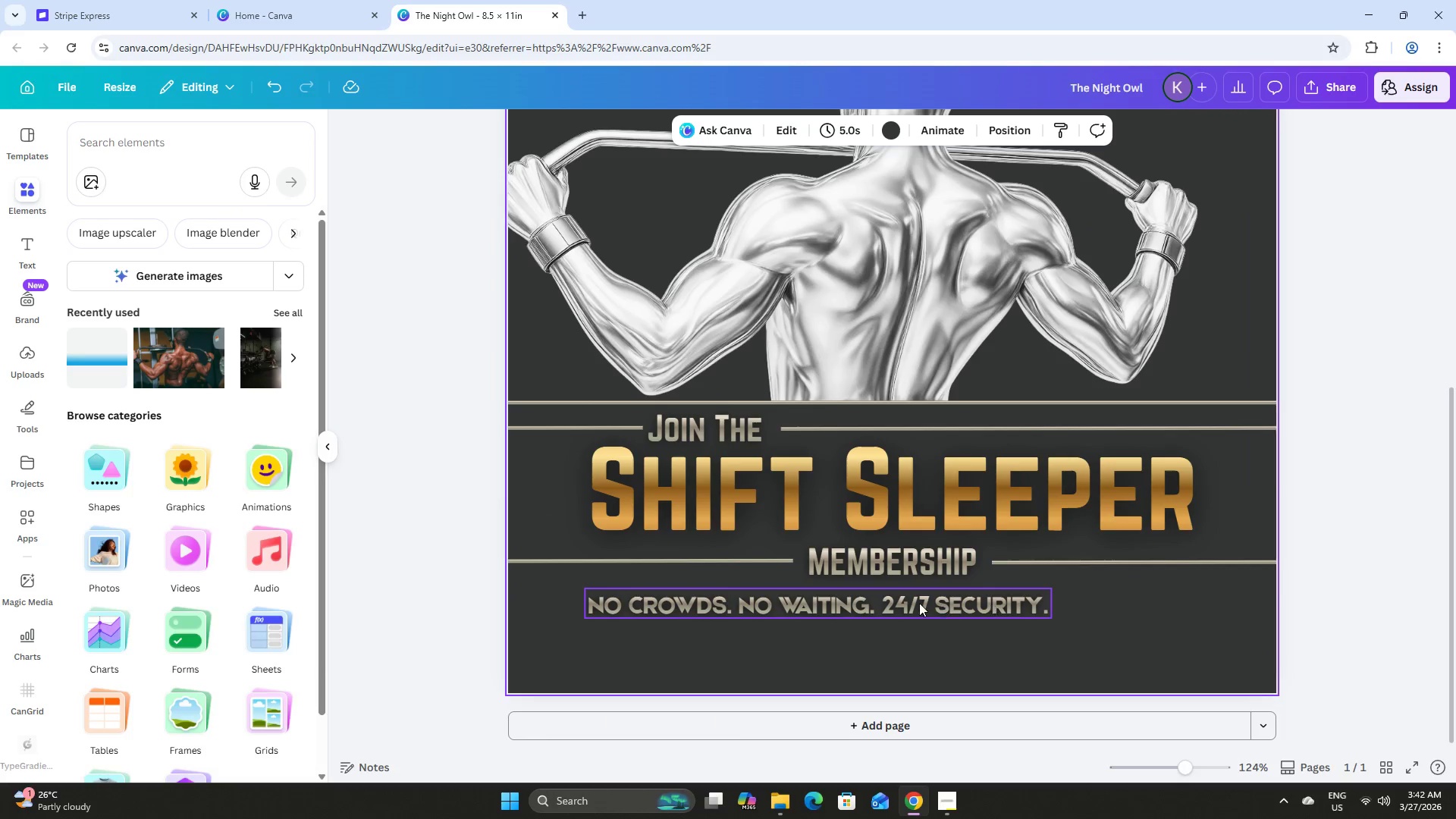 
left_click_drag(start_coordinate=[918, 603], to_coordinate=[984, 598])
 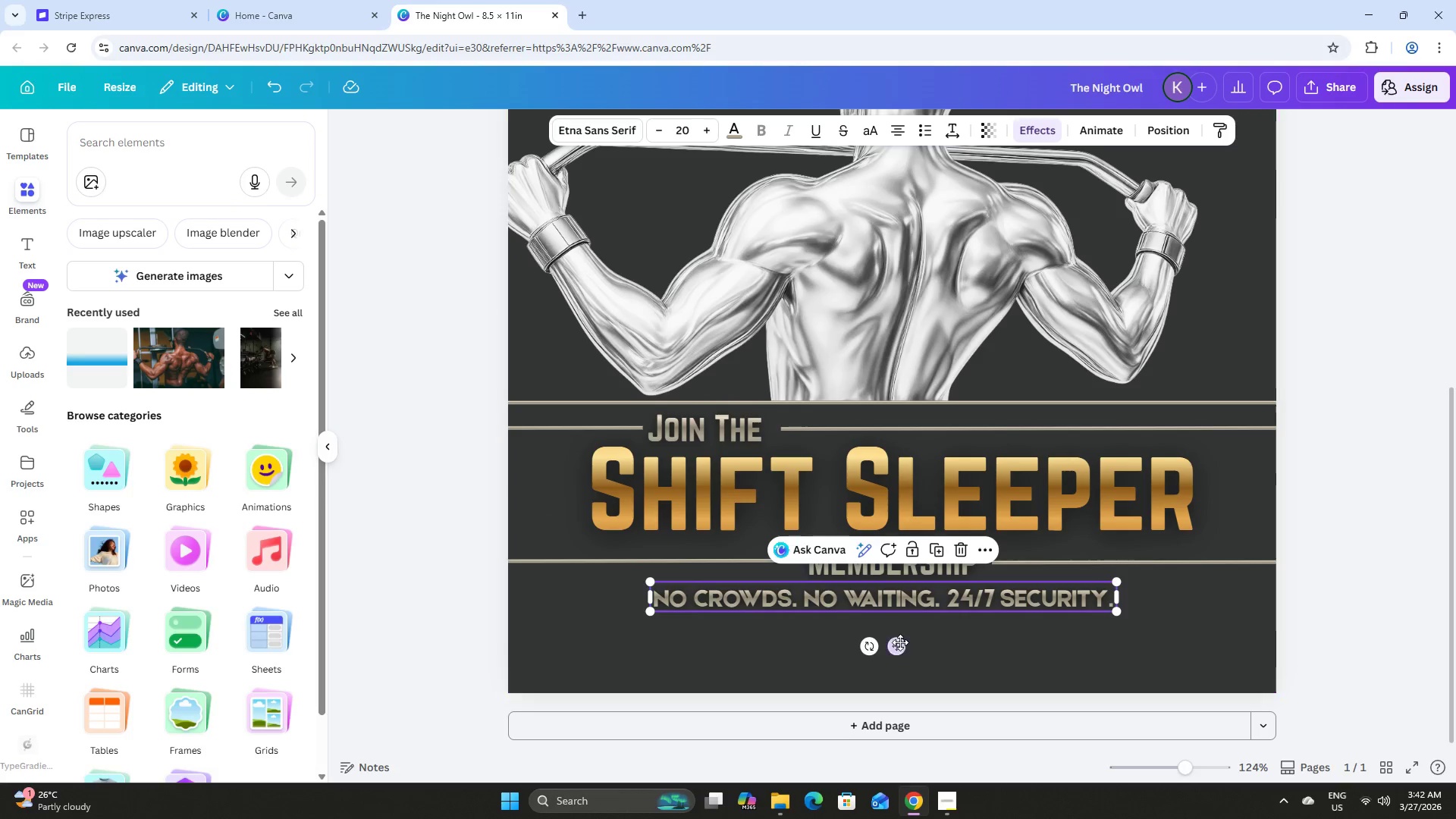 
left_click_drag(start_coordinate=[899, 642], to_coordinate=[910, 647])
 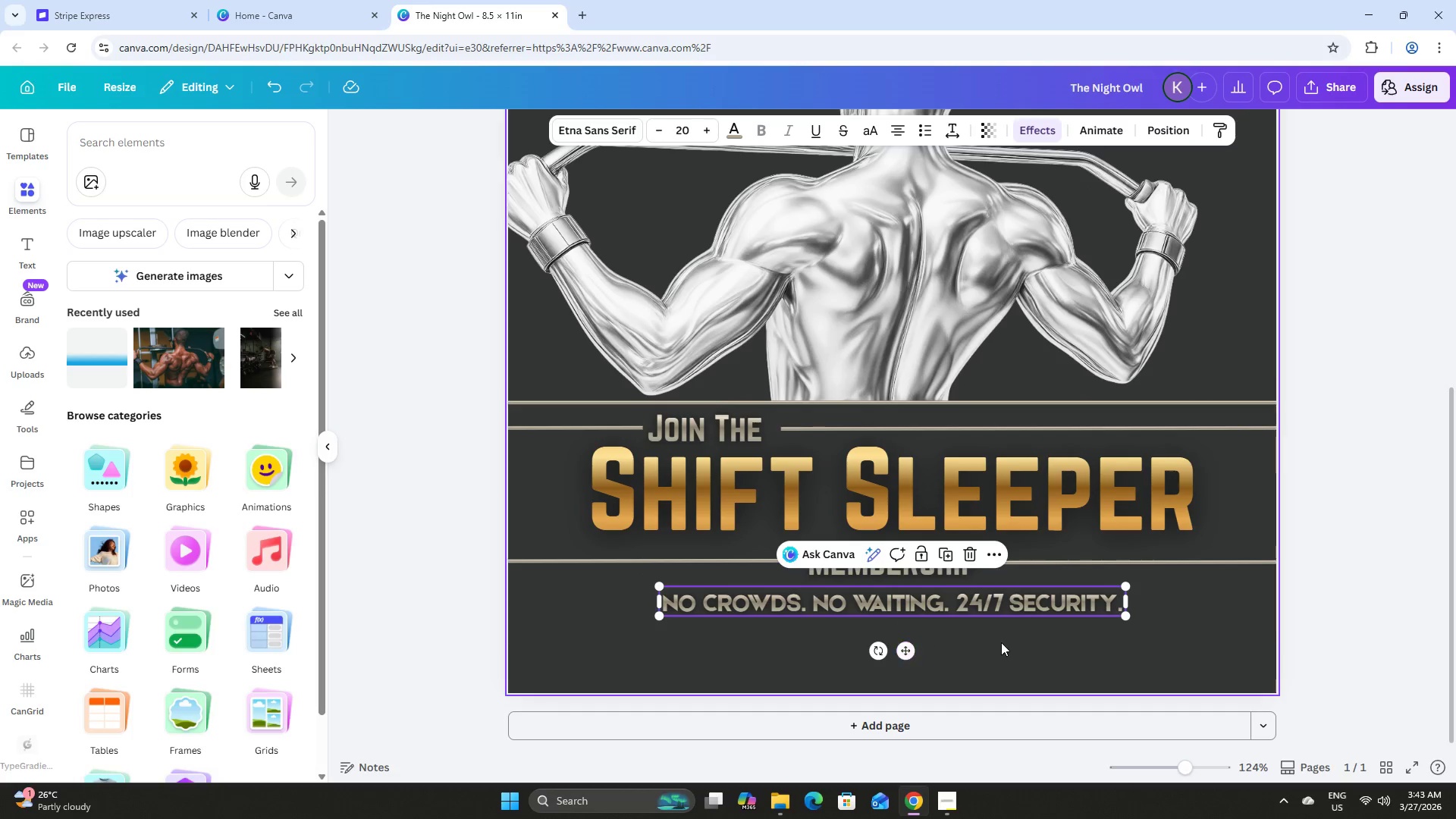 
left_click([1002, 642])
 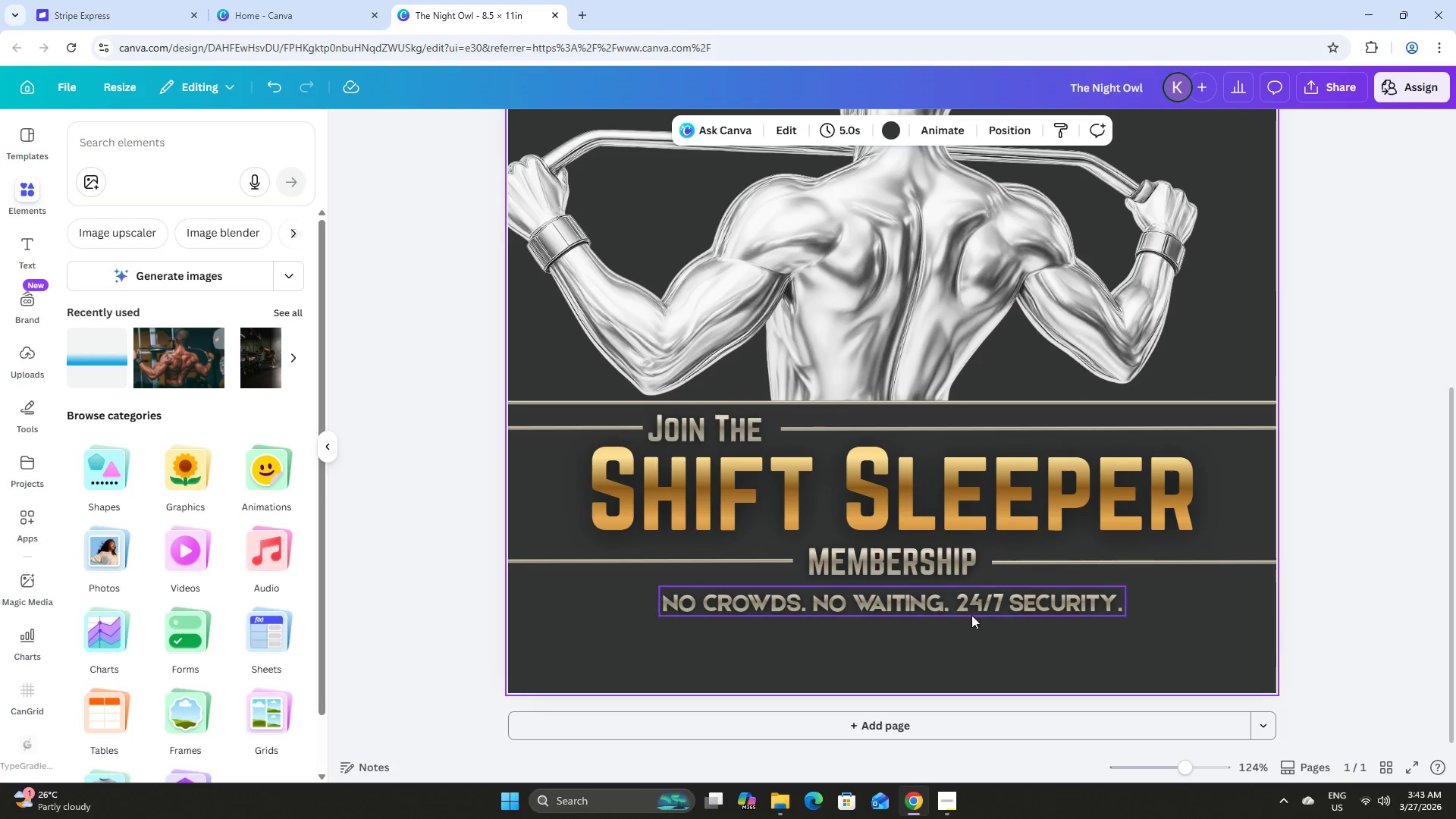 
left_click([966, 602])
 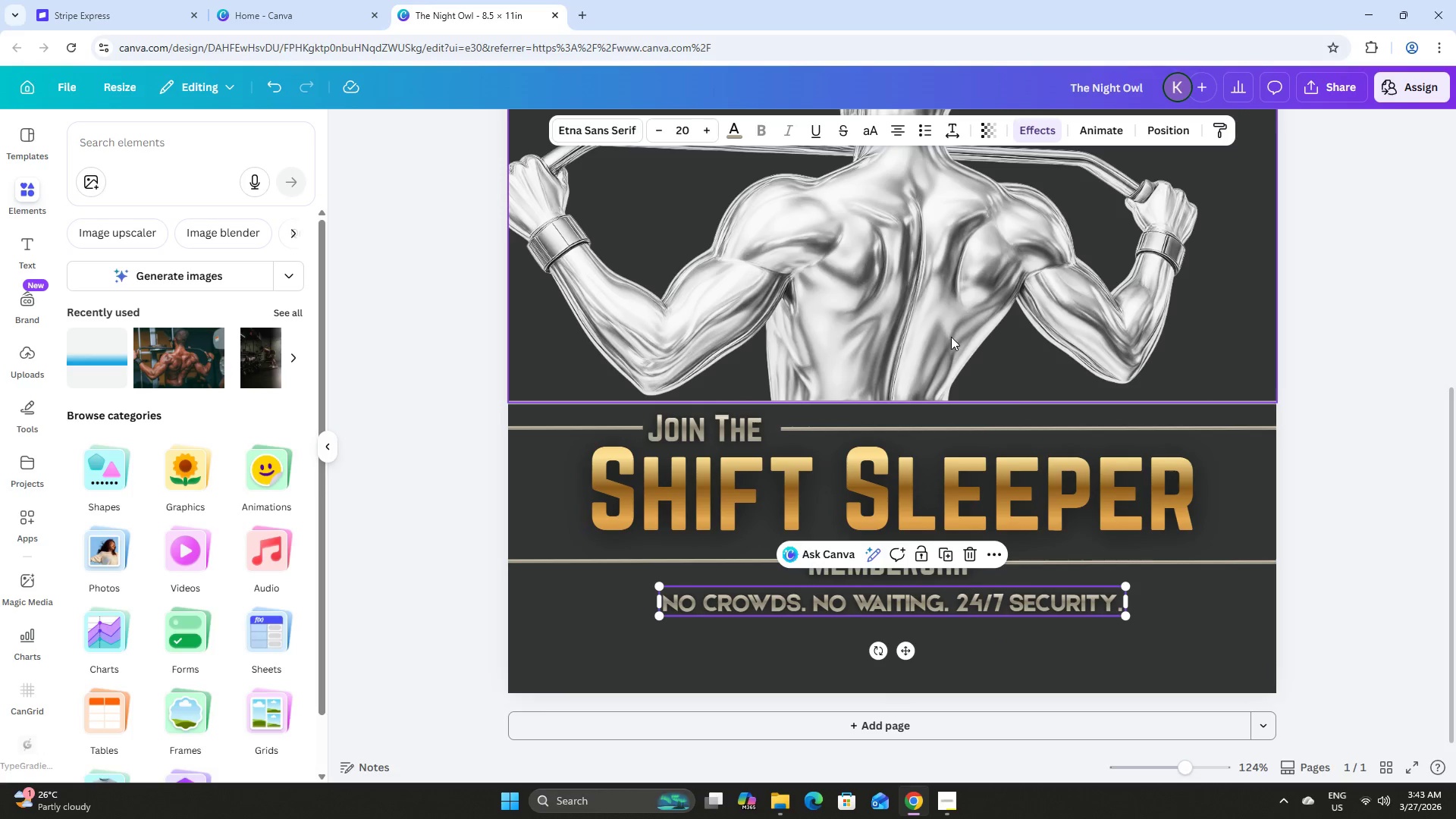 
scroll: coordinate [1040, 416], scroll_direction: up, amount: 7.0
 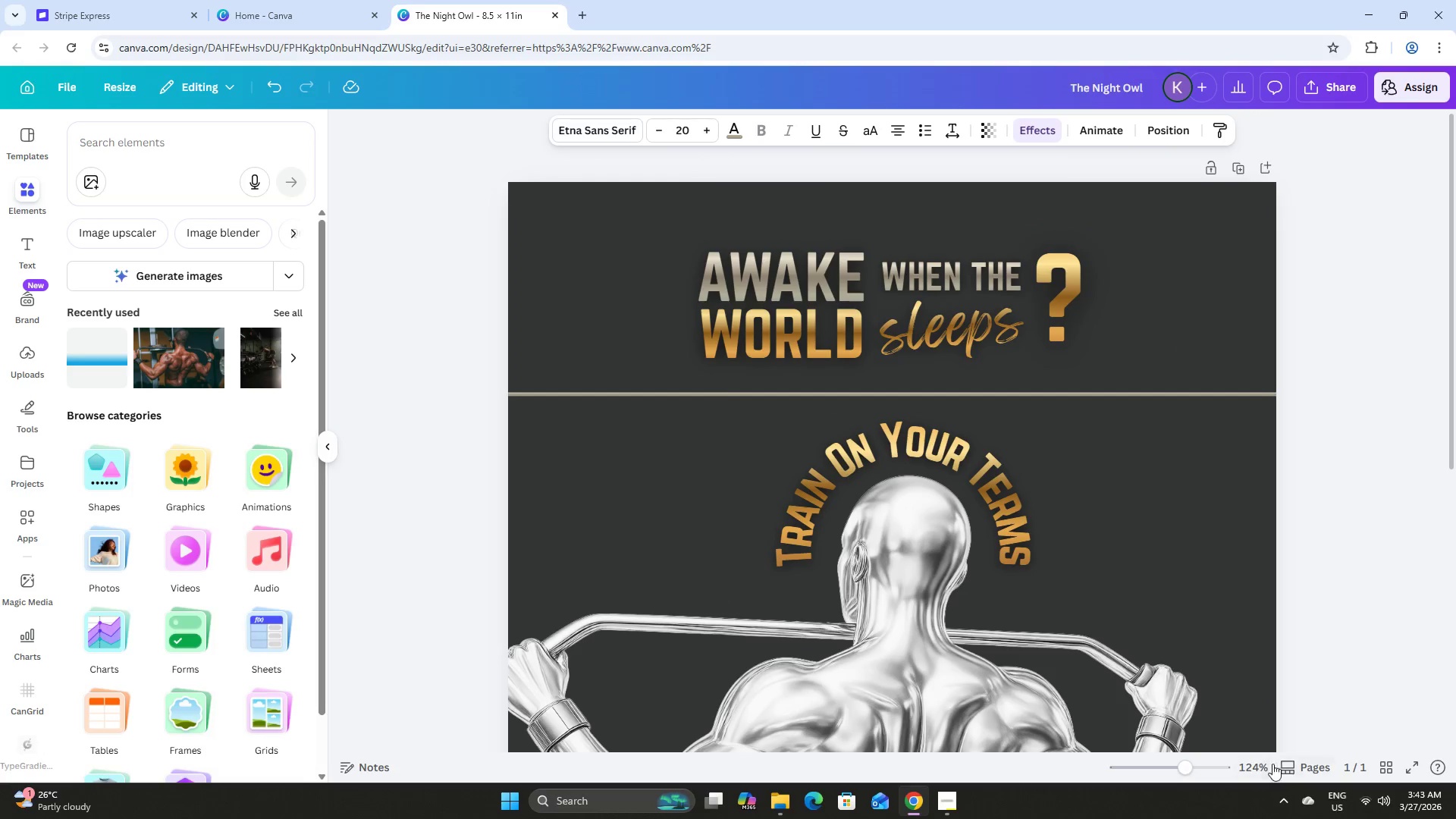 
left_click_drag(start_coordinate=[1191, 765], to_coordinate=[1167, 757])
 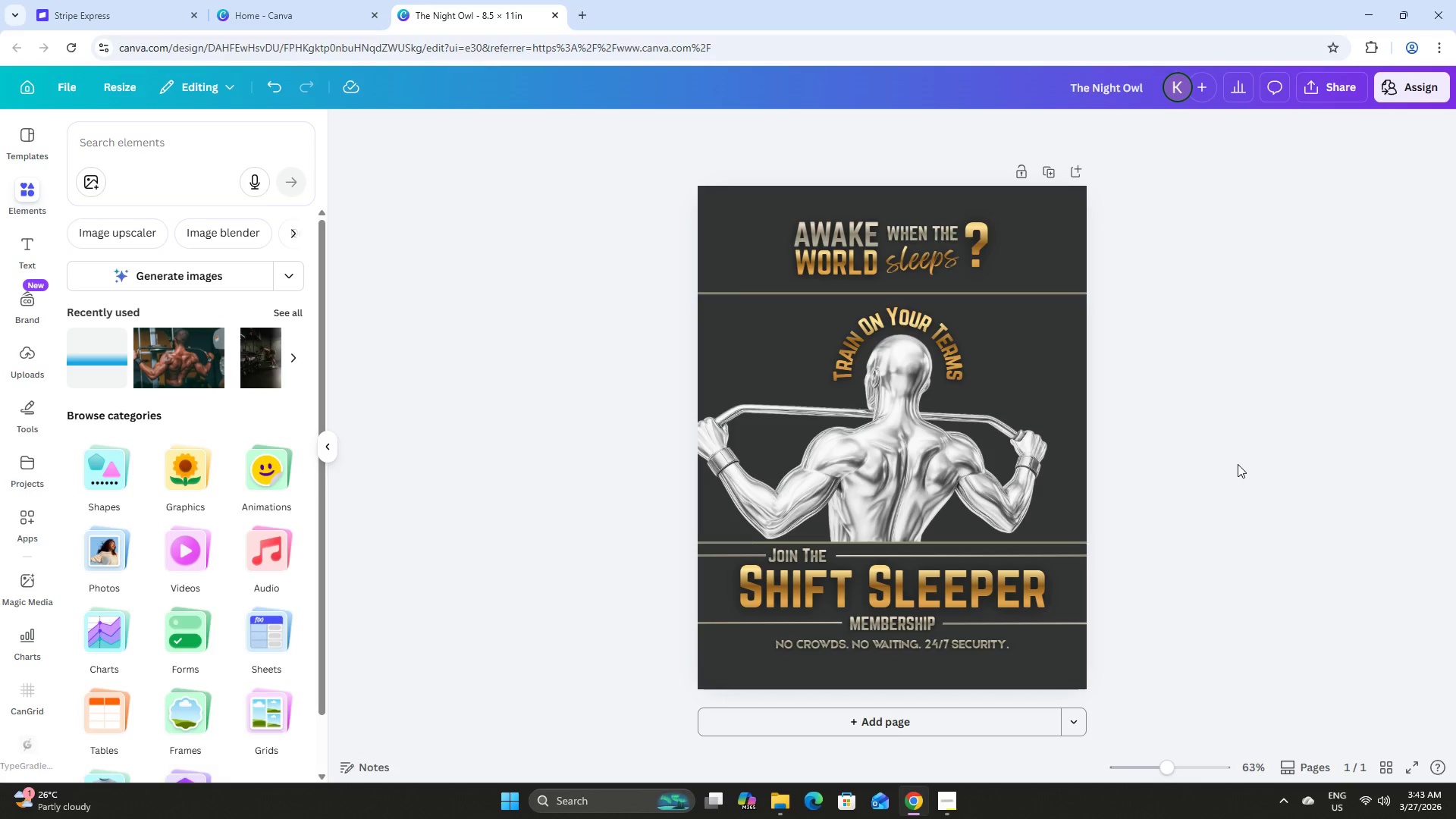 
wait(17.41)
 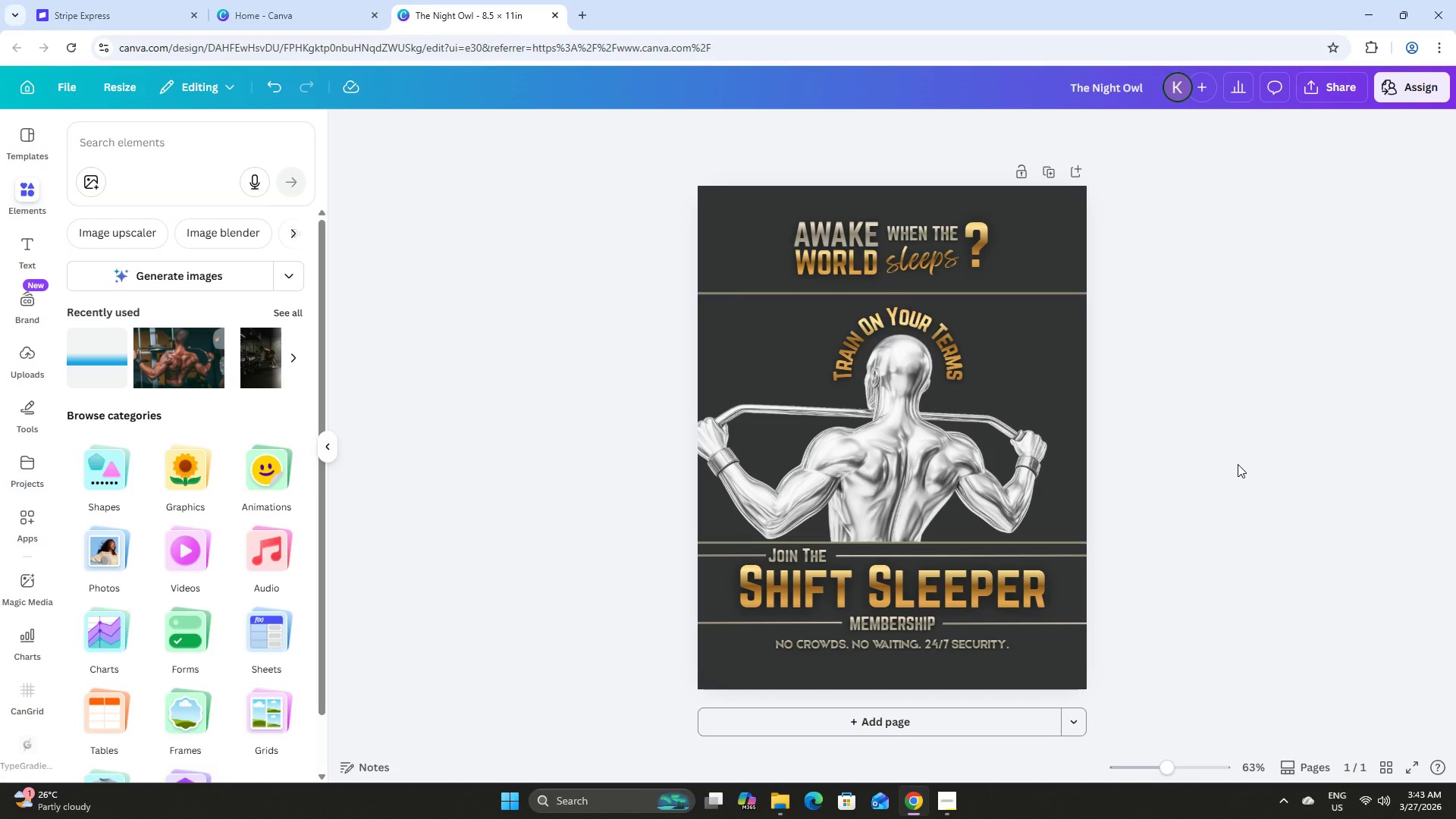 
left_click([943, 648])
 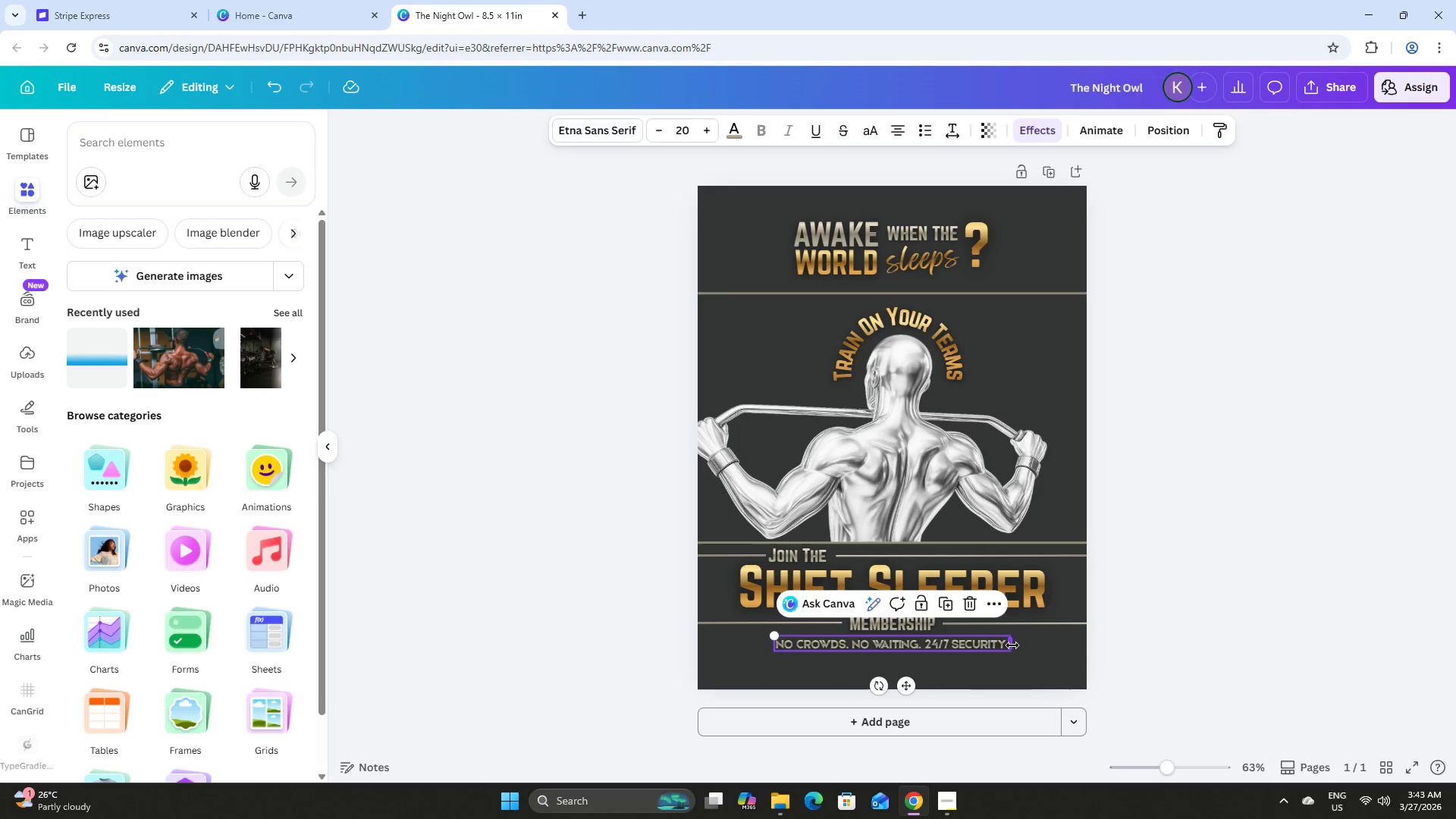 
left_click_drag(start_coordinate=[1015, 645], to_coordinate=[1025, 649])
 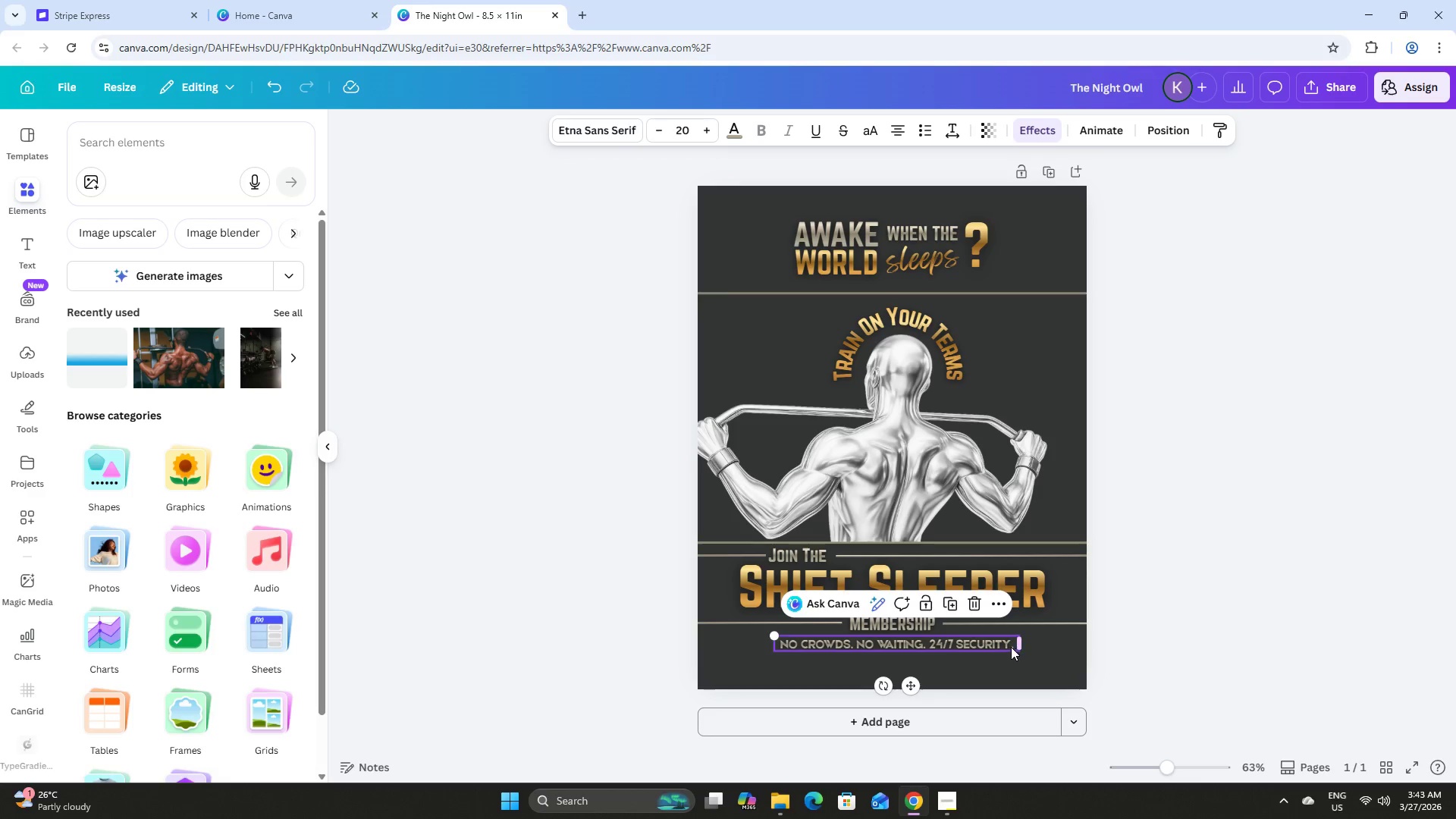 
left_click([1009, 645])
 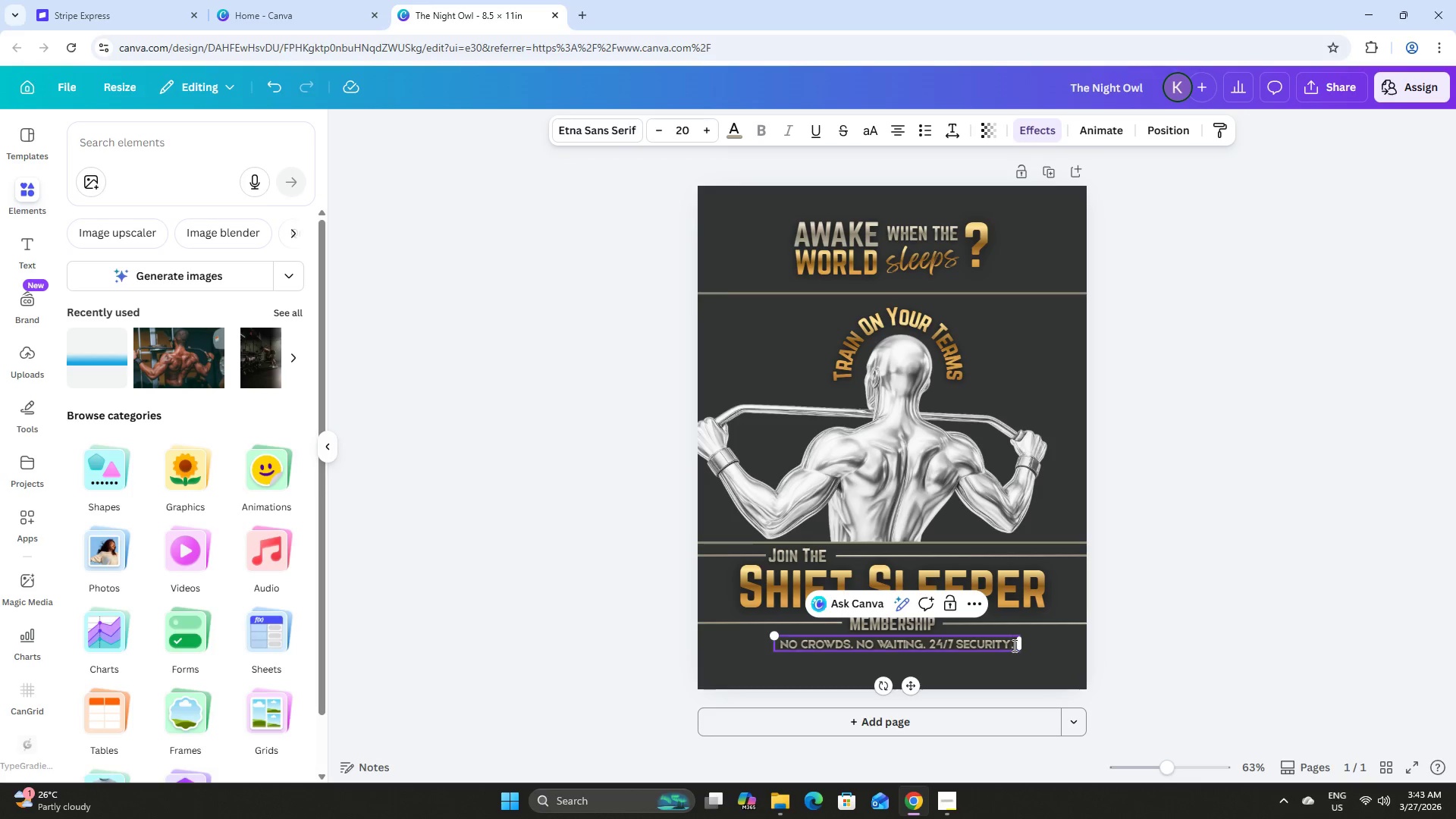 
left_click_drag(start_coordinate=[1013, 645], to_coordinate=[855, 645])
 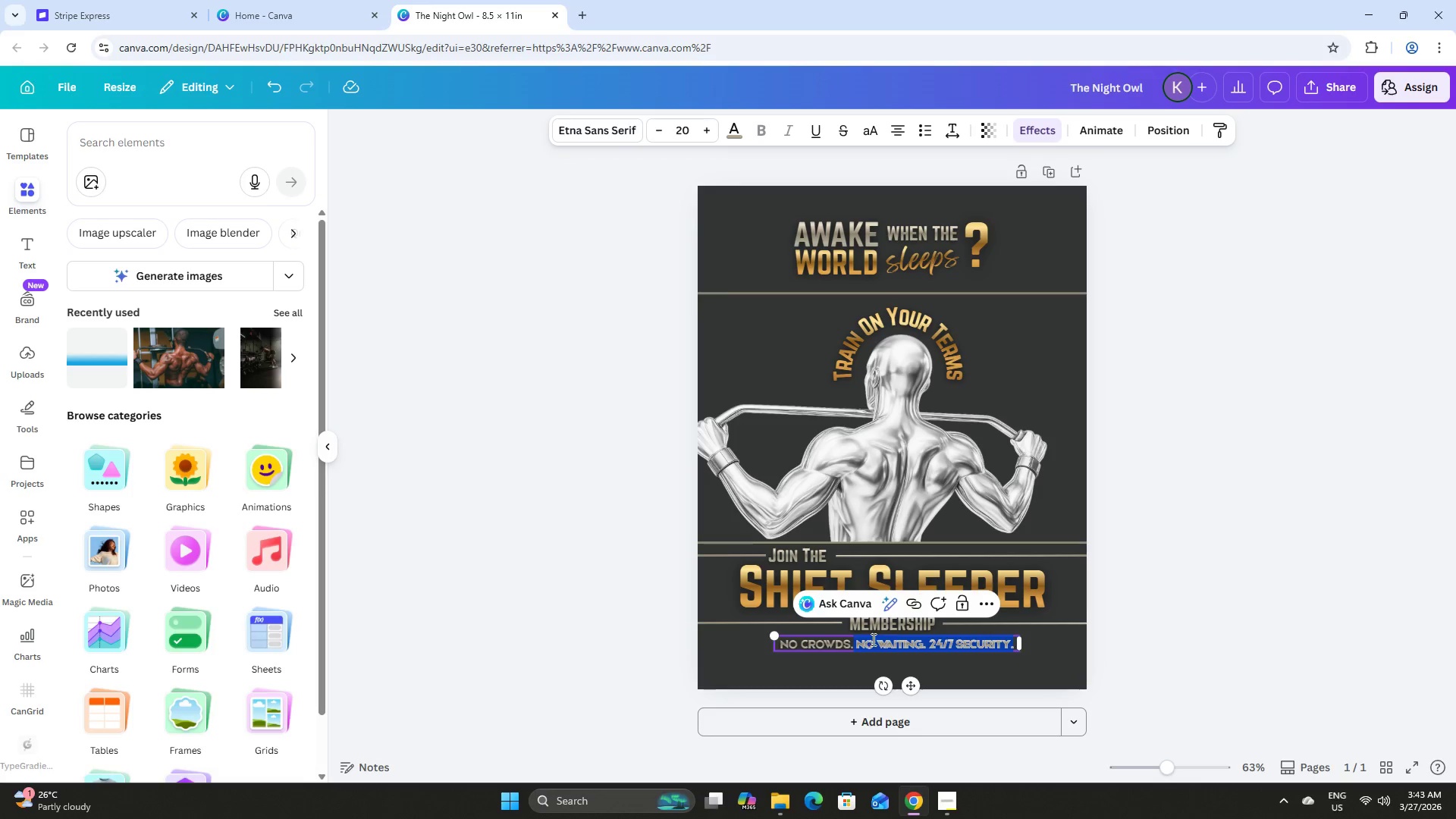 
key(Backspace)
 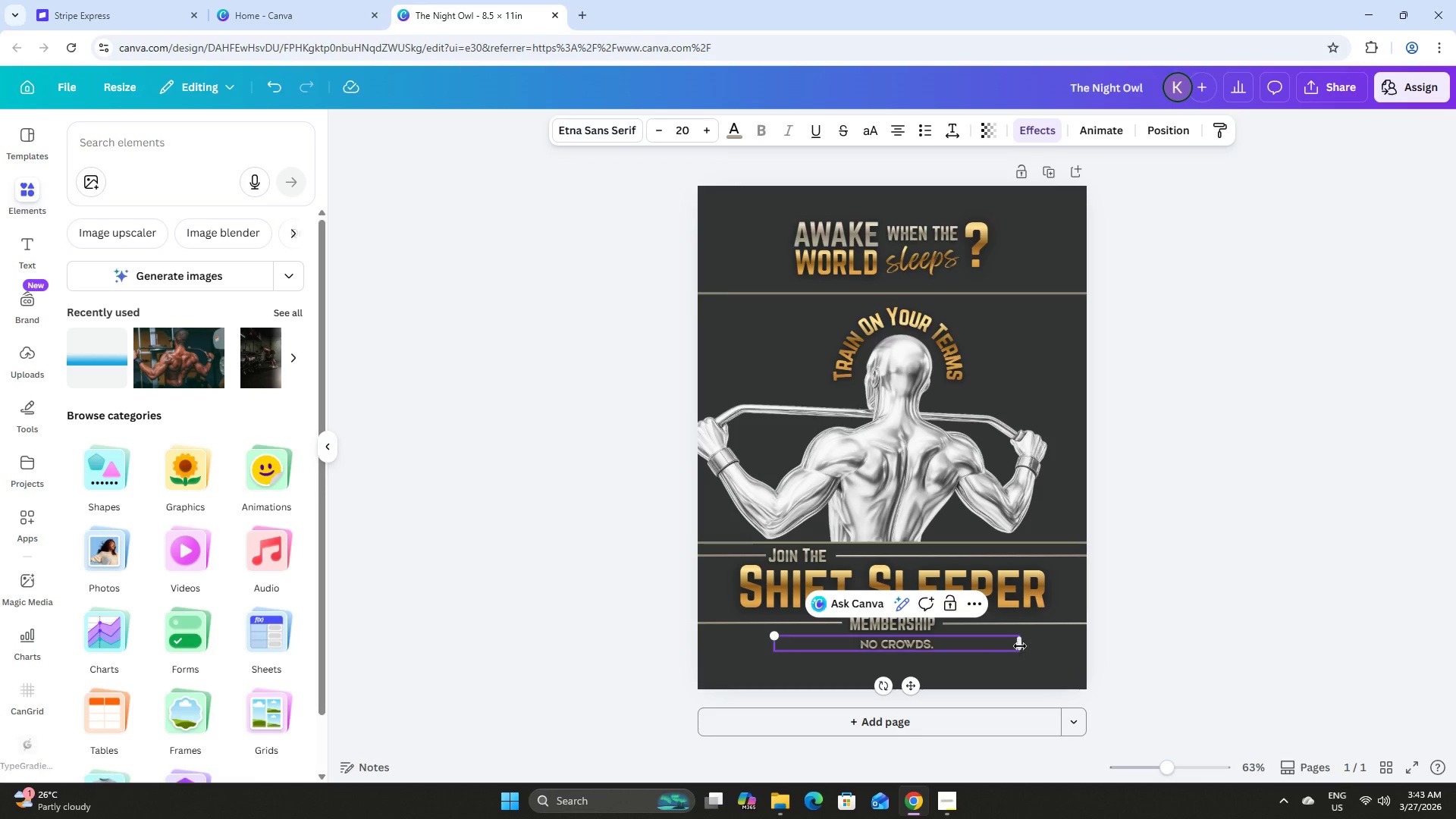 
left_click_drag(start_coordinate=[1020, 646], to_coordinate=[854, 649])
 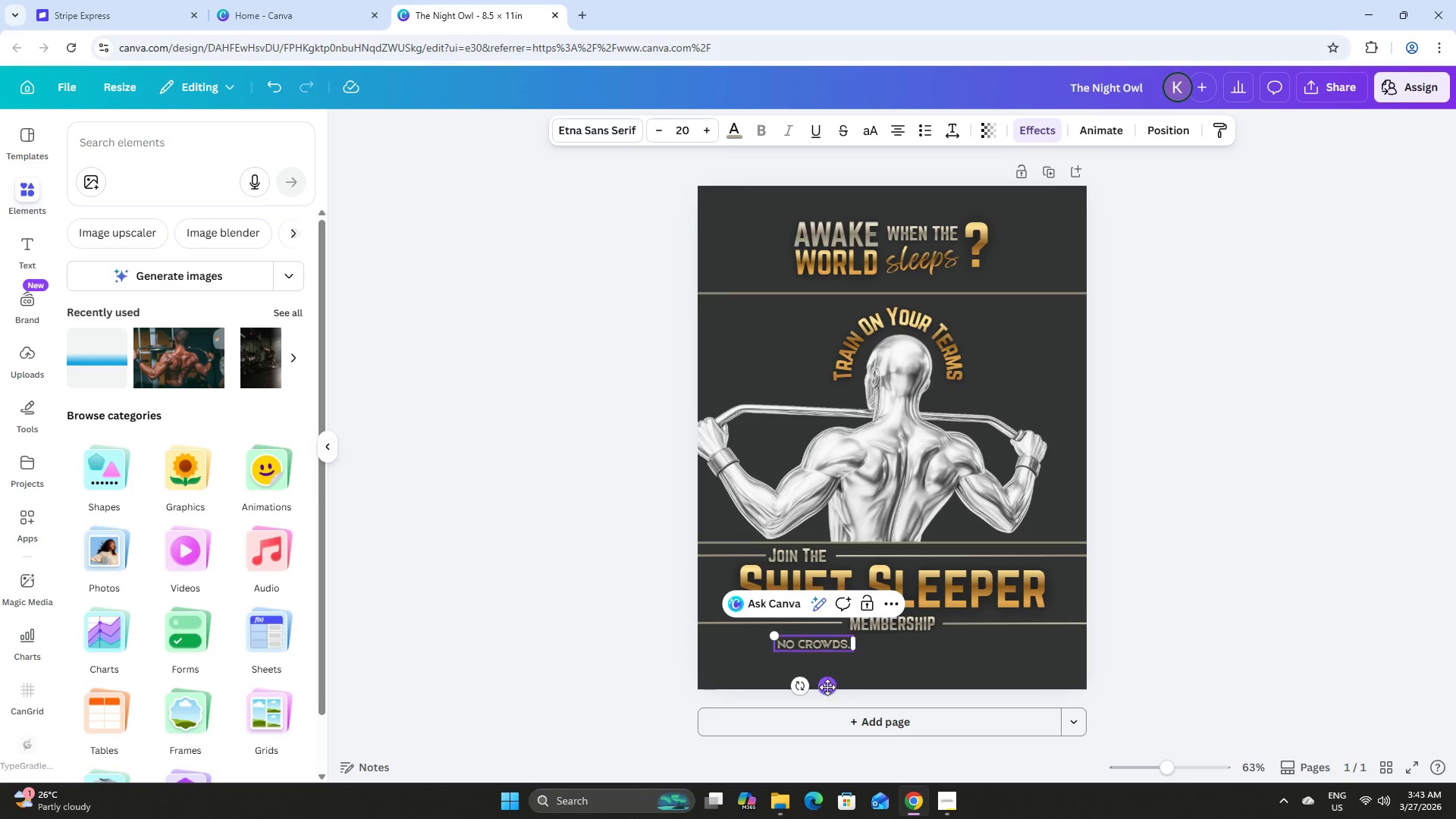 
left_click_drag(start_coordinate=[827, 686], to_coordinate=[774, 379])
 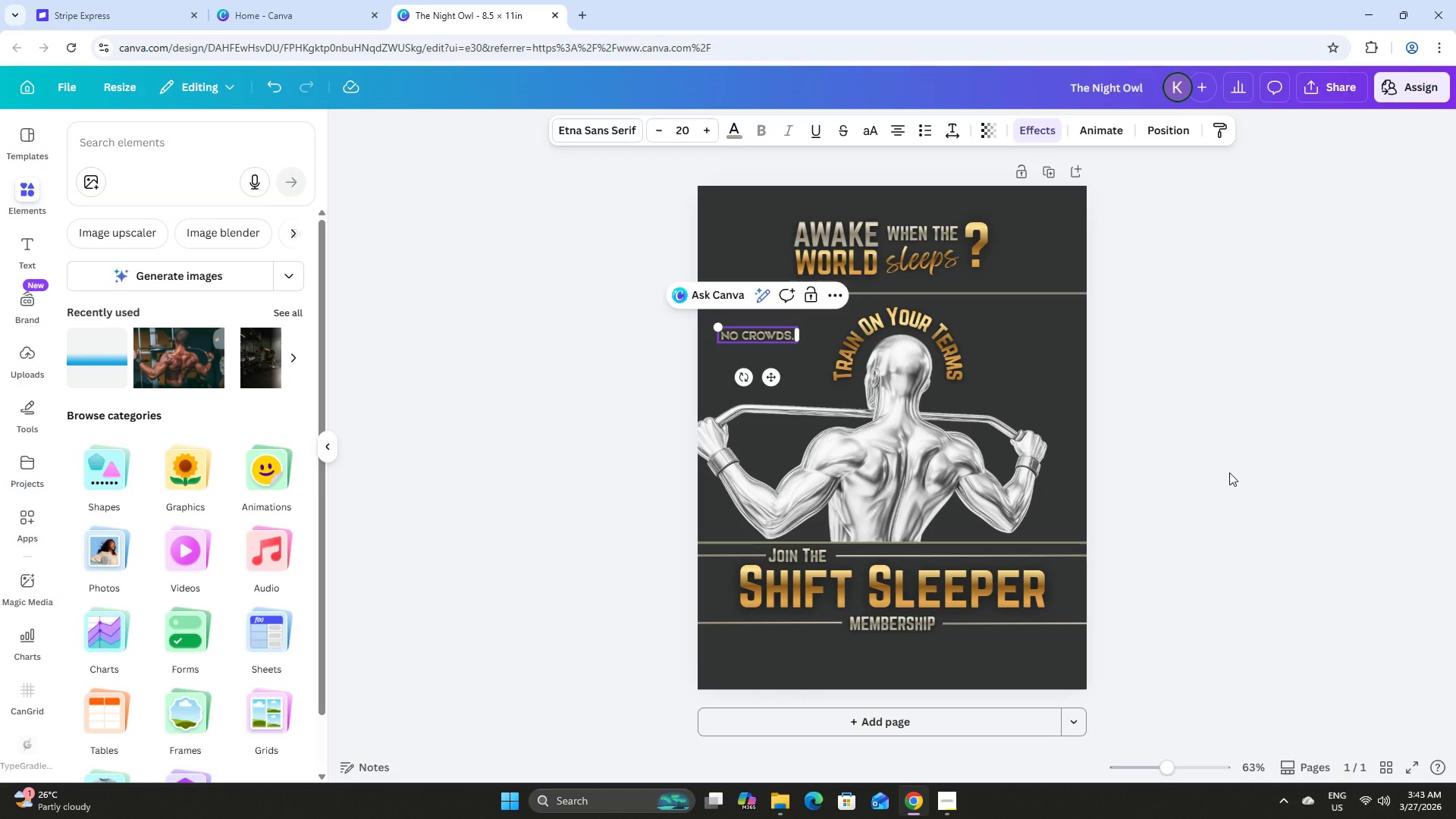 
left_click([1232, 472])
 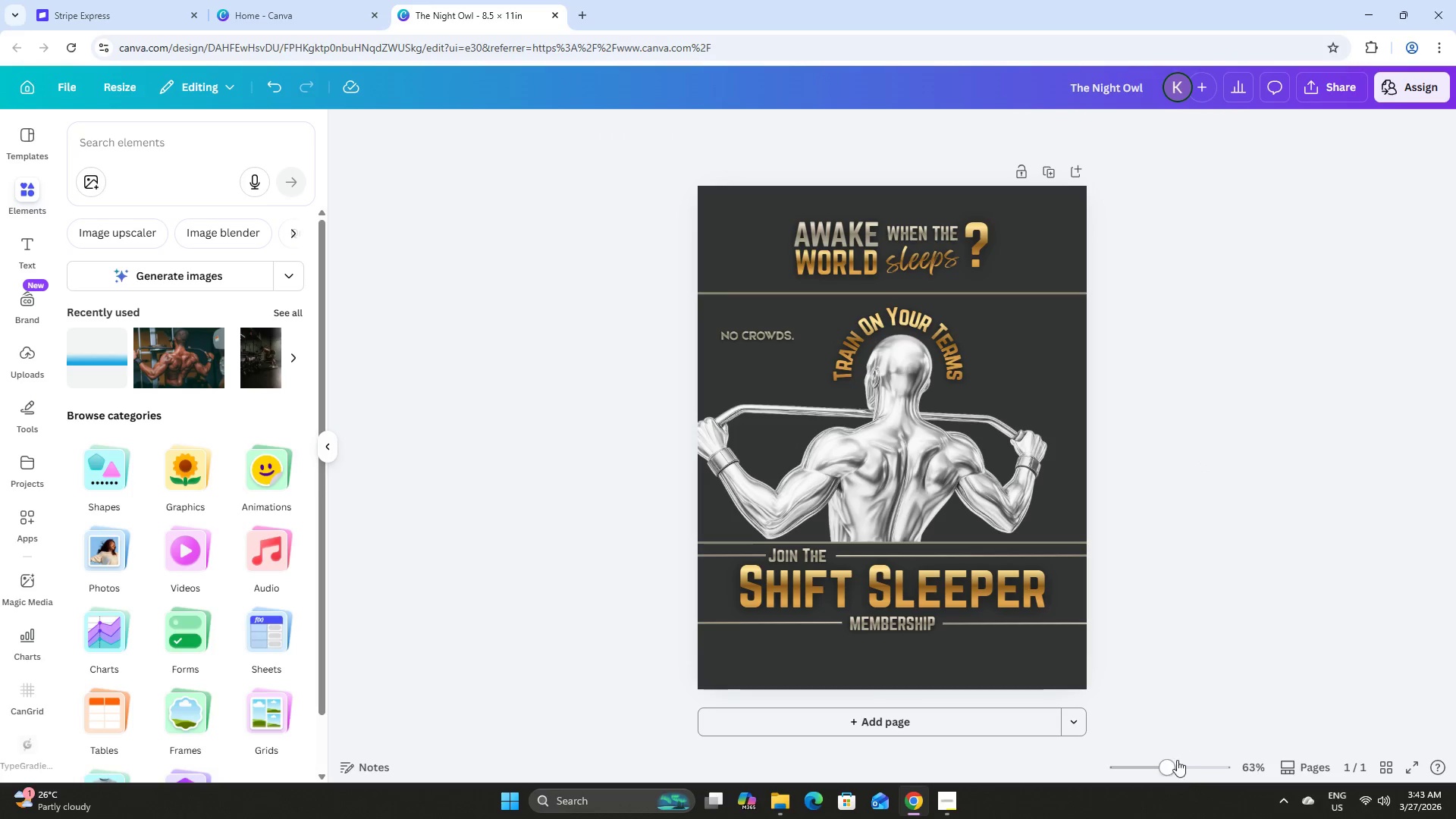 
left_click_drag(start_coordinate=[1166, 762], to_coordinate=[1193, 770])
 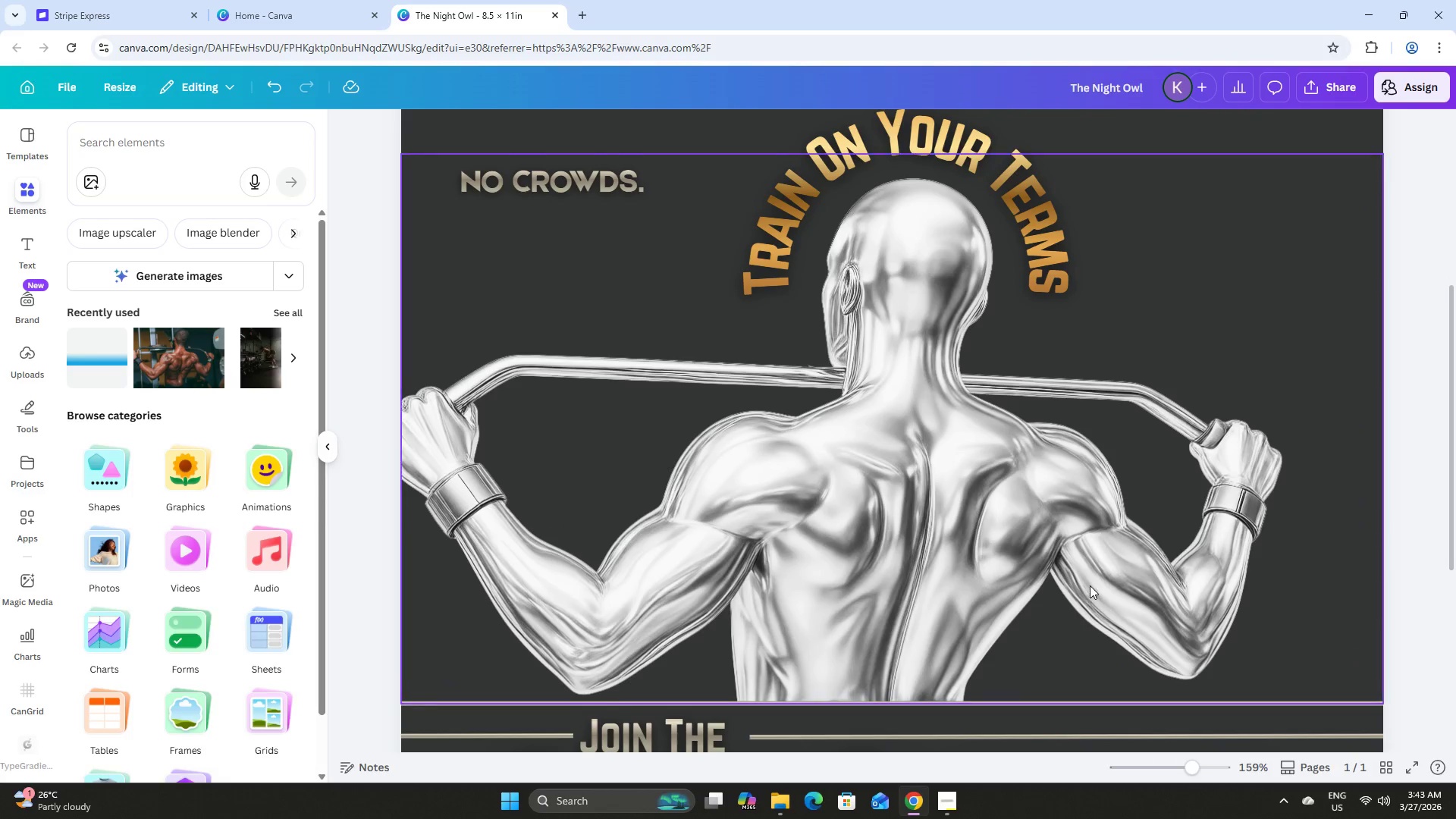 
scroll: coordinate [1090, 585], scroll_direction: up, amount: 1.0
 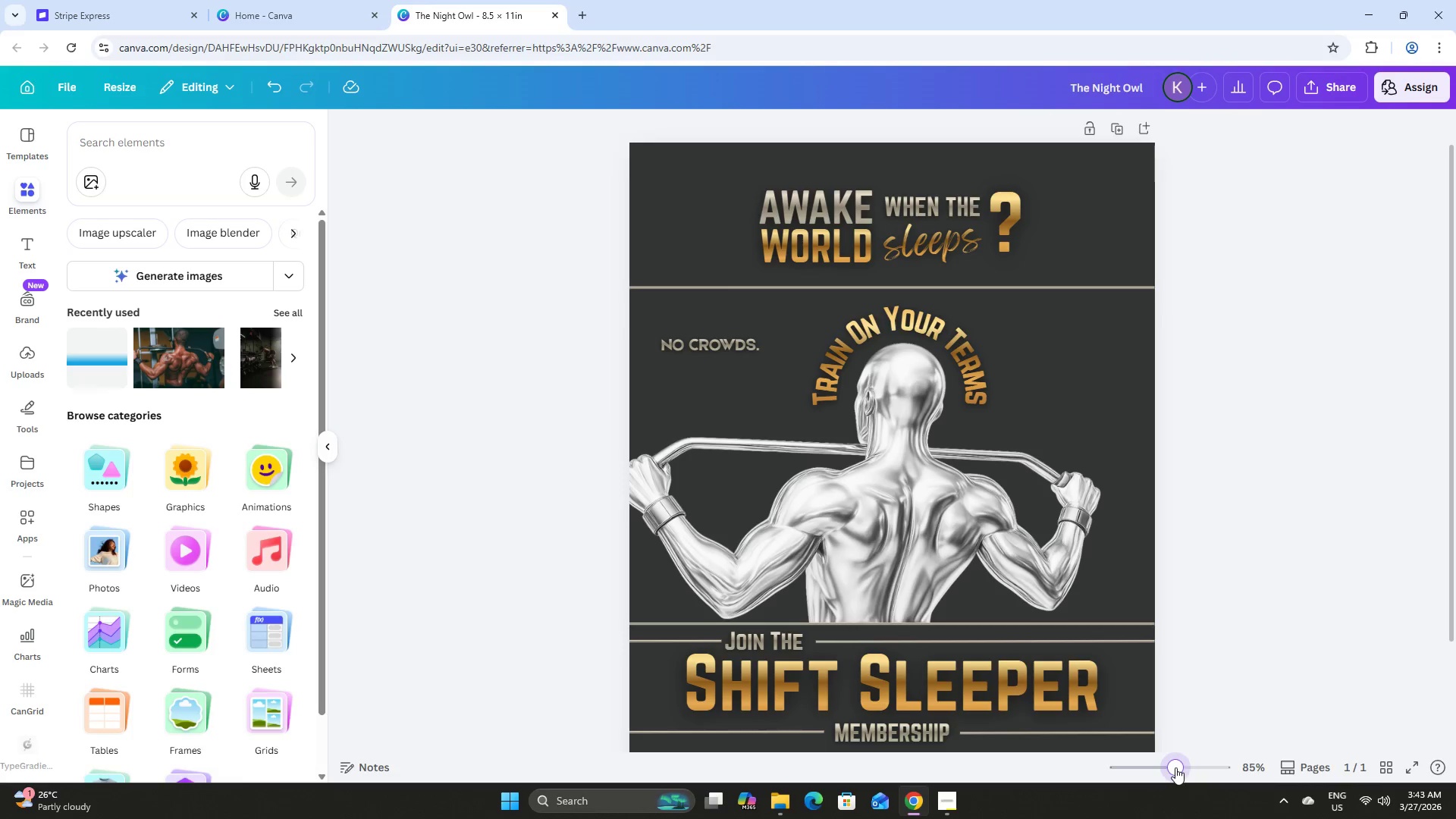 
left_click([706, 345])
 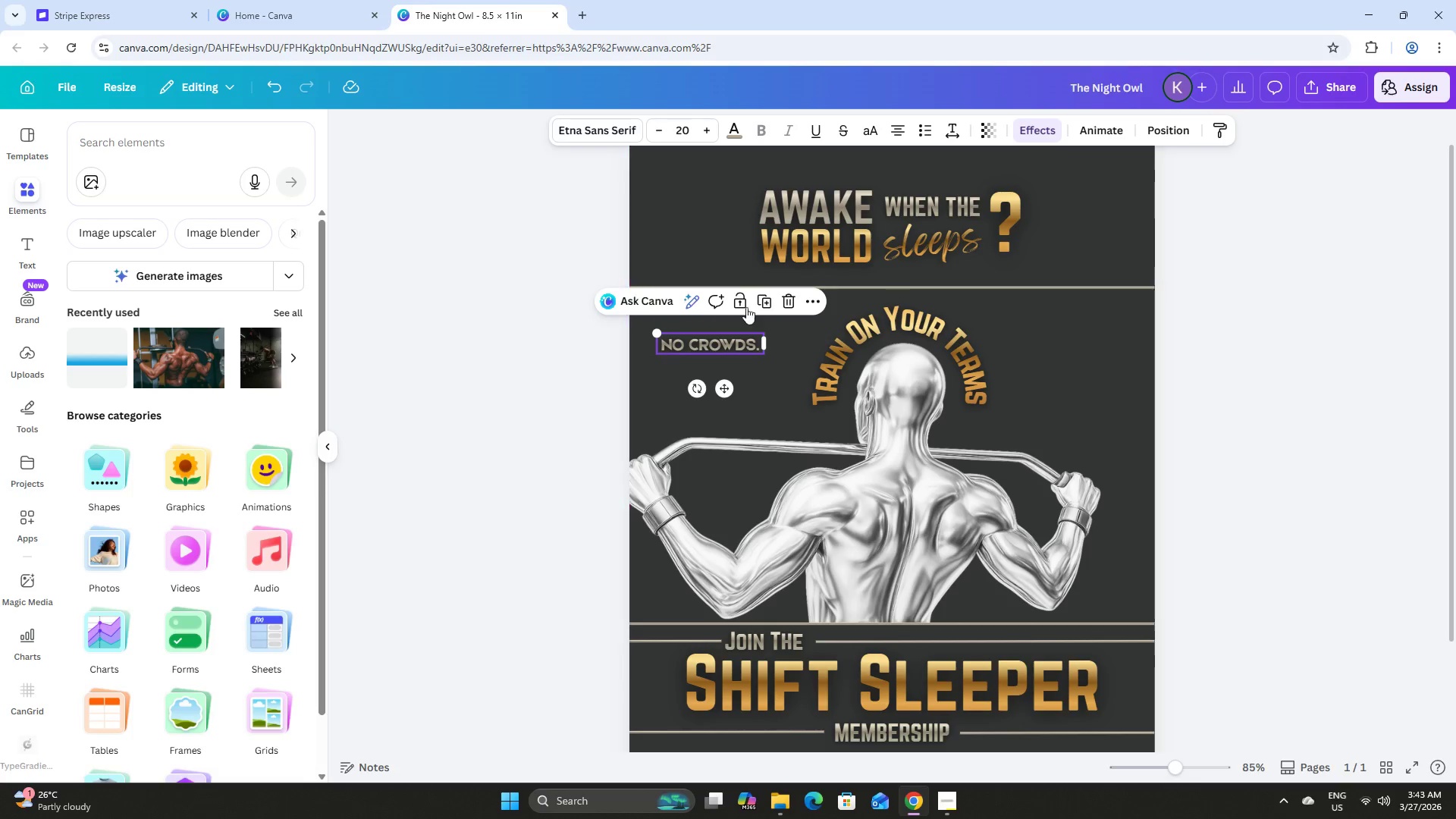 
left_click([771, 302])
 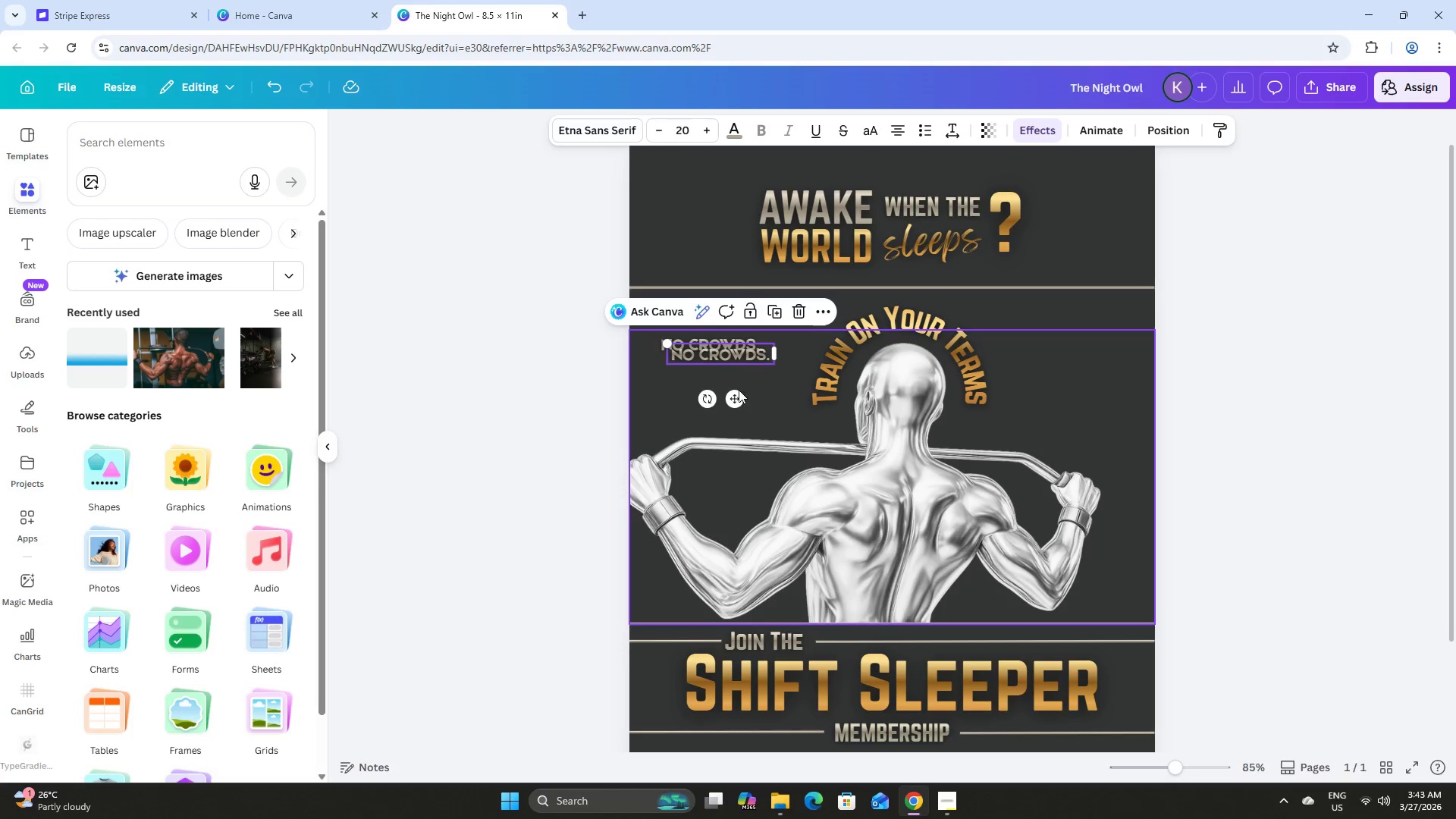 
left_click_drag(start_coordinate=[737, 402], to_coordinate=[747, 416])
 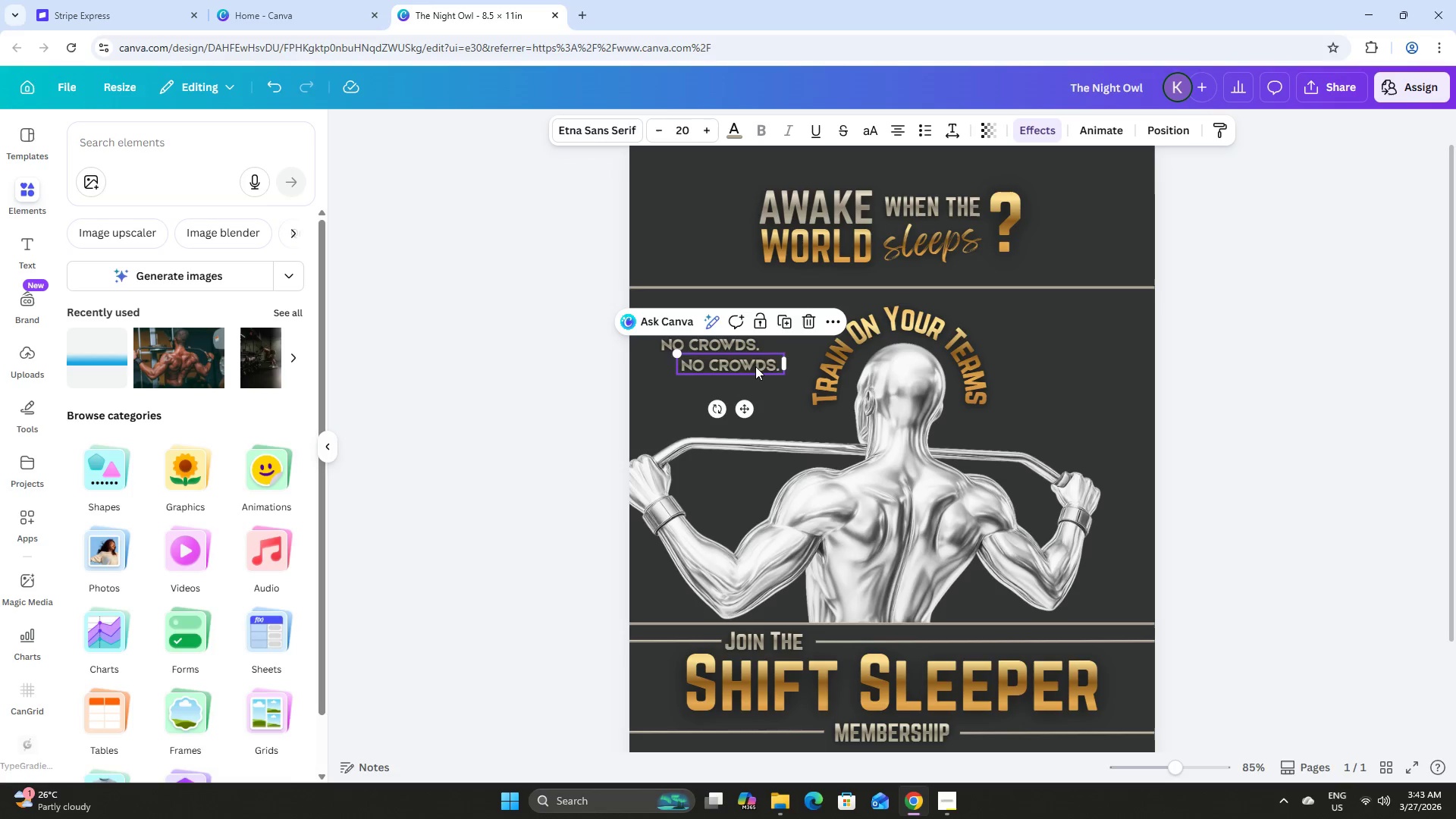 
left_click([755, 366])
 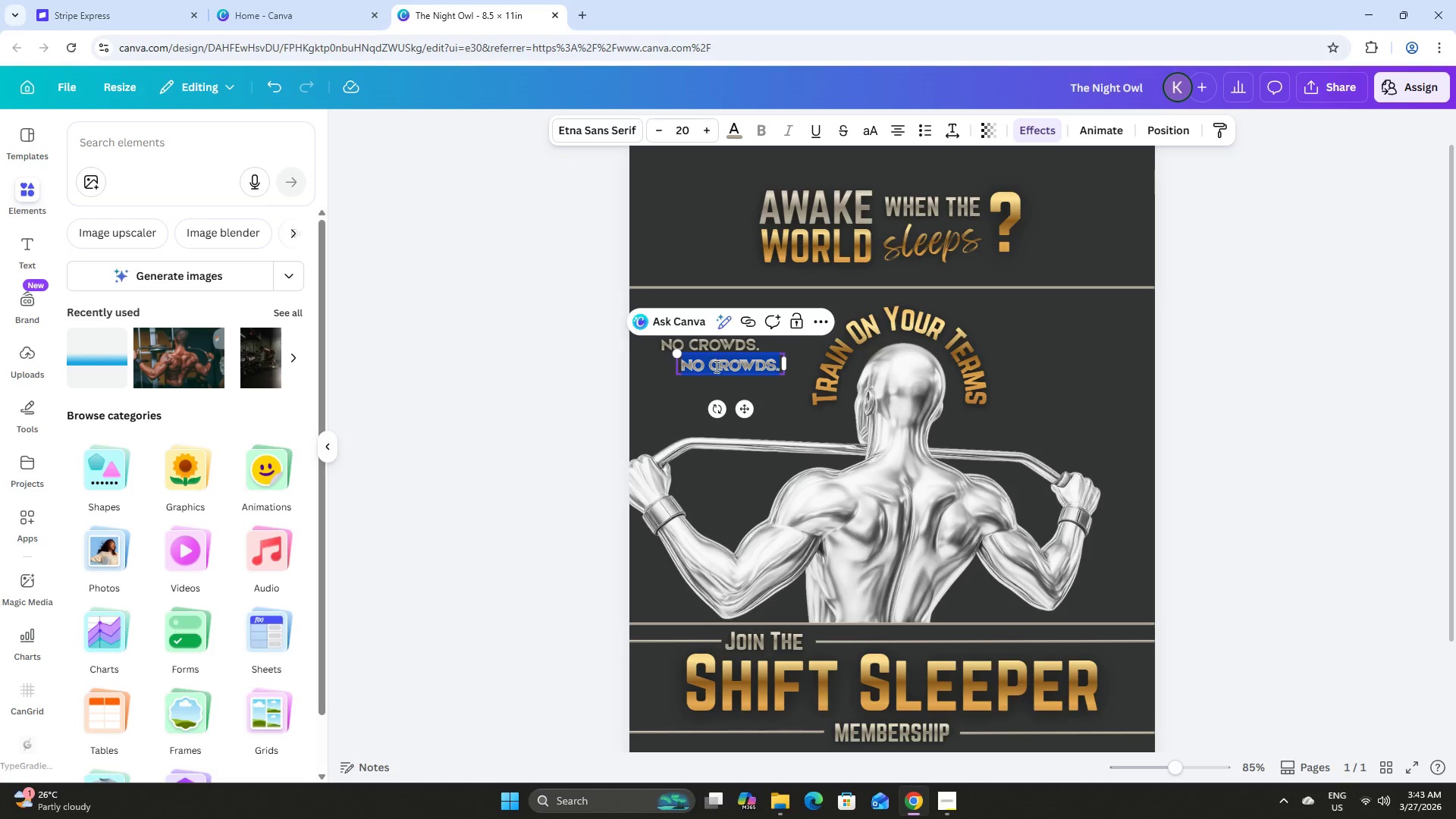 
left_click([715, 366])
 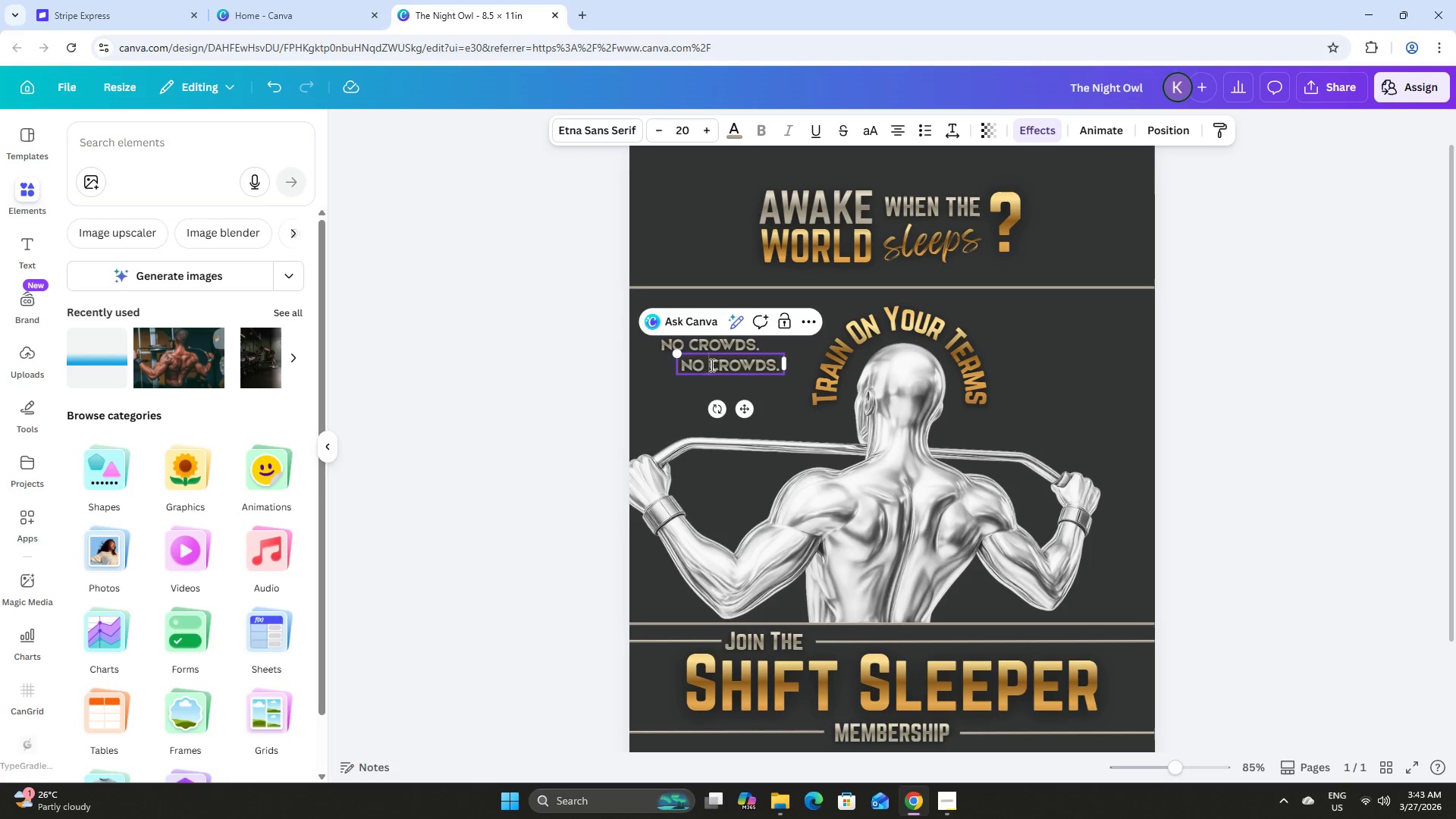 
left_click_drag(start_coordinate=[711, 365], to_coordinate=[773, 368])
 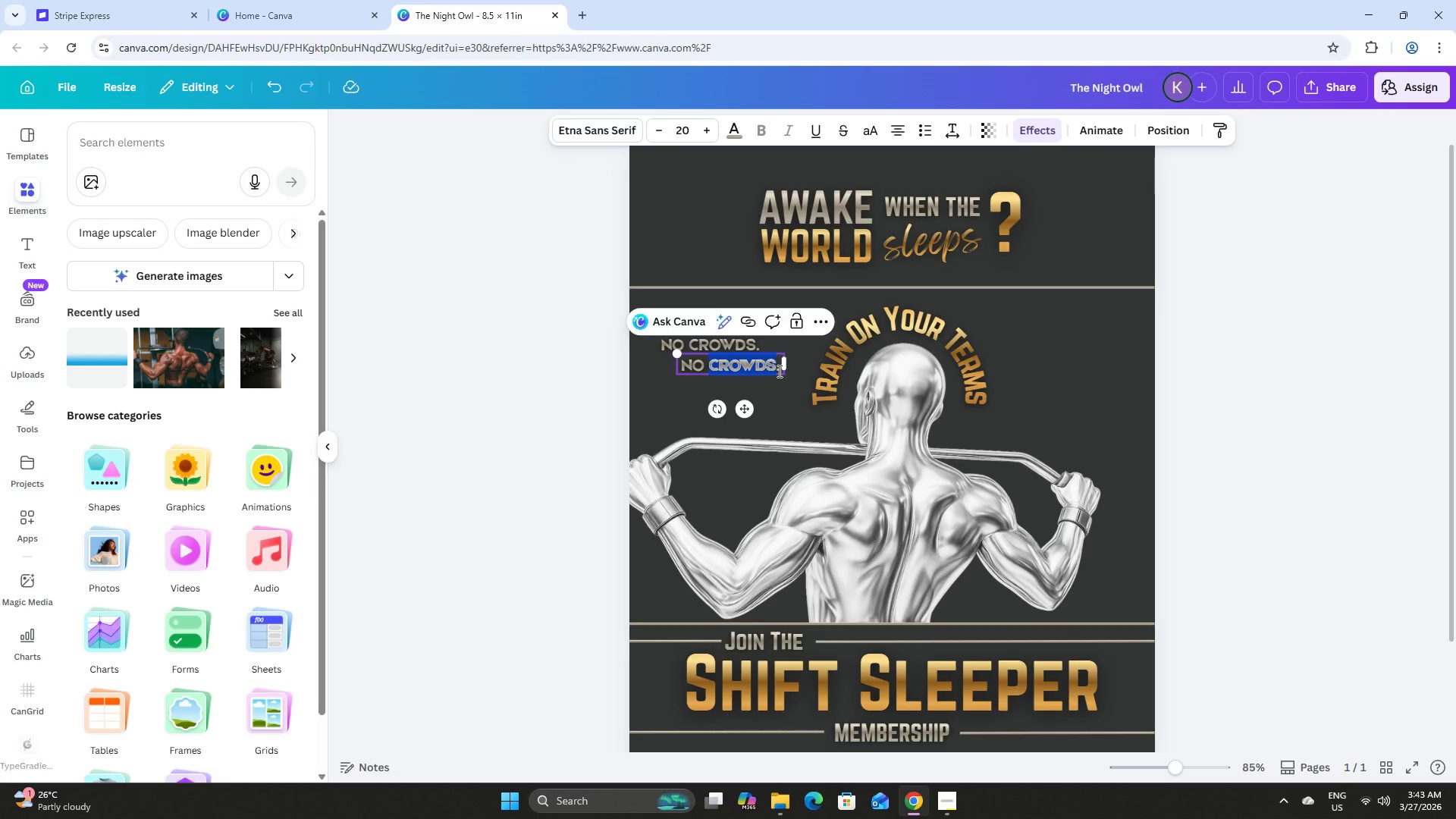 
type(WAITING)
 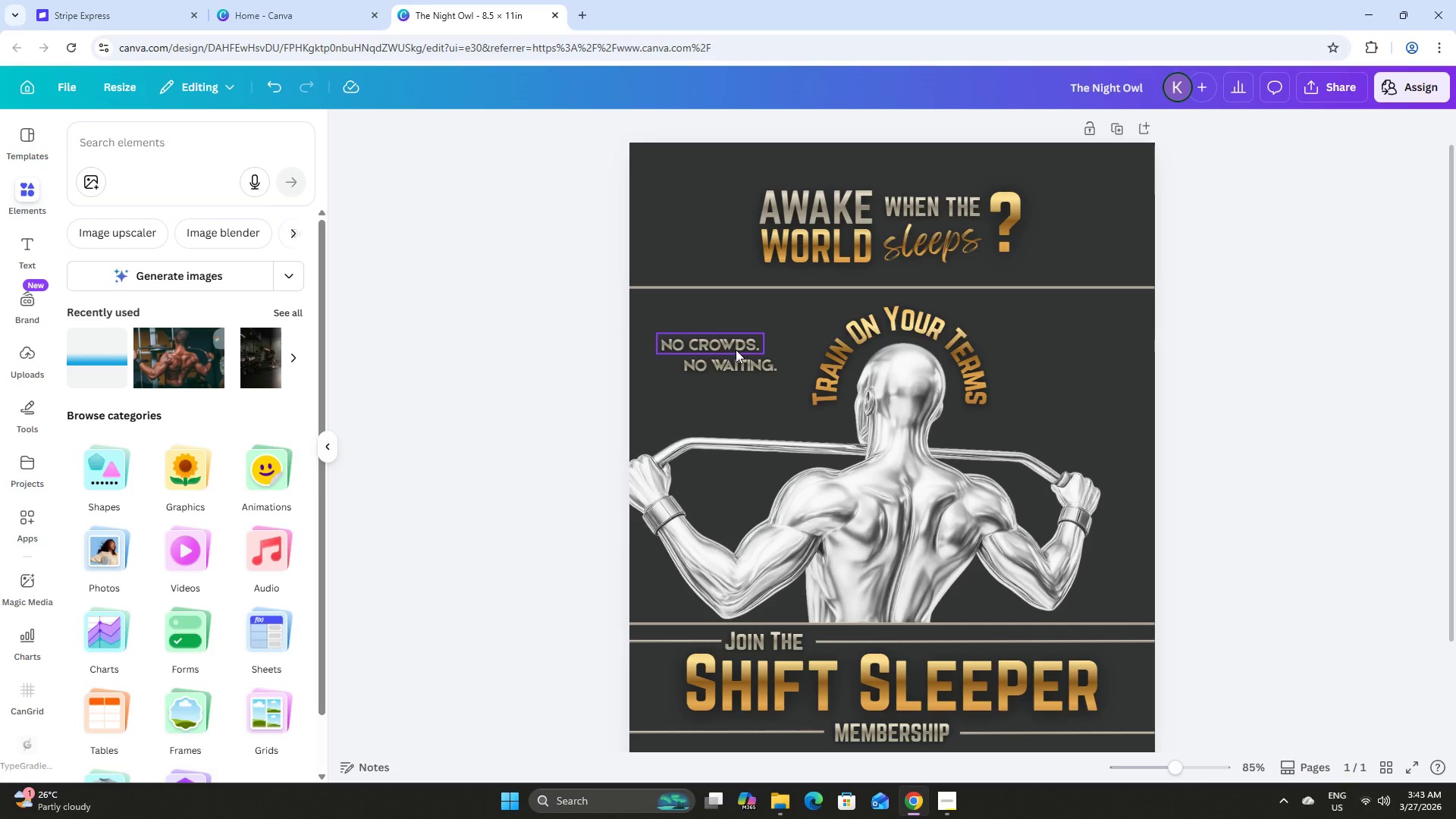 
left_click([729, 356])
 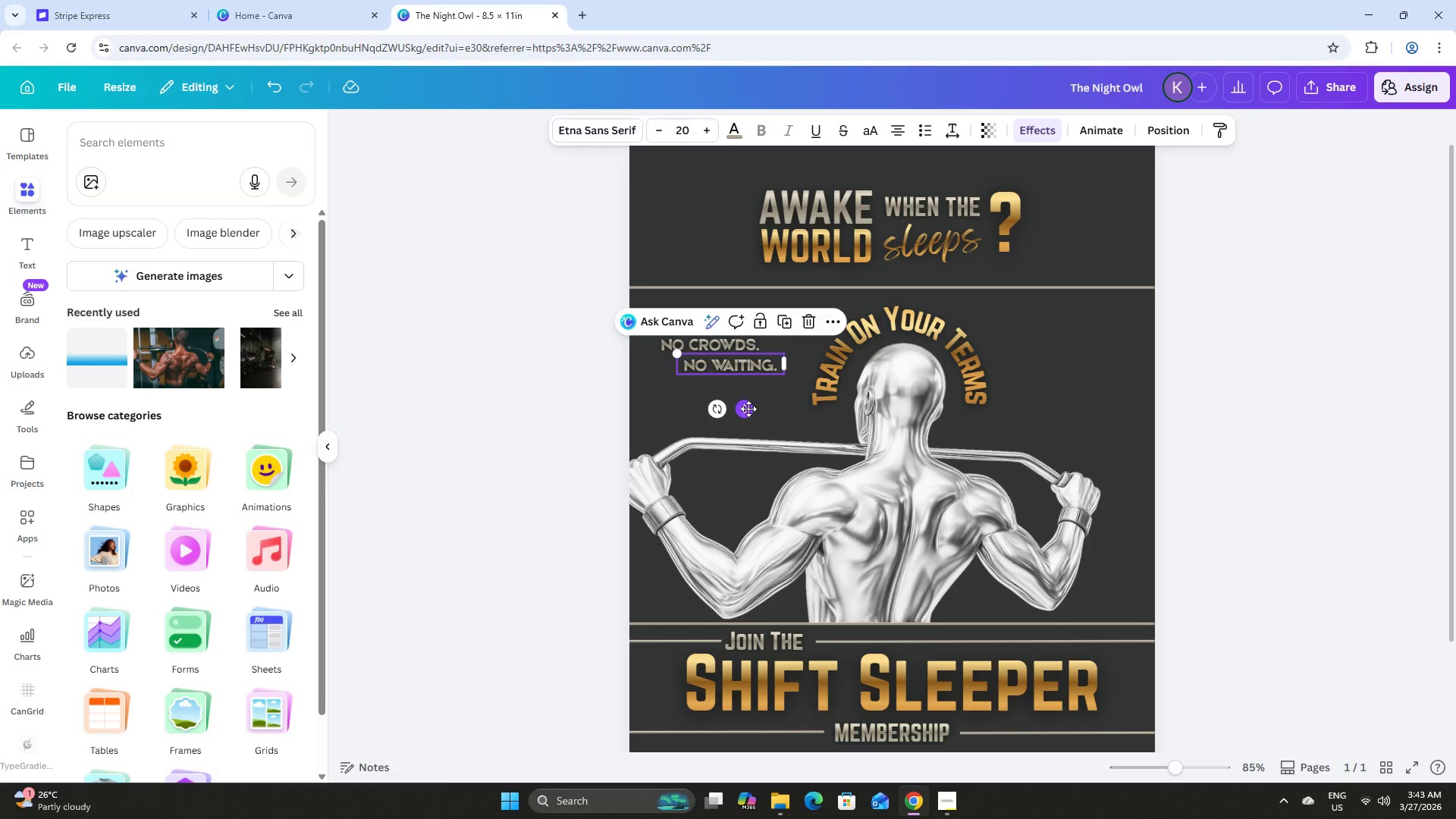 
left_click_drag(start_coordinate=[747, 413], to_coordinate=[748, 421])
 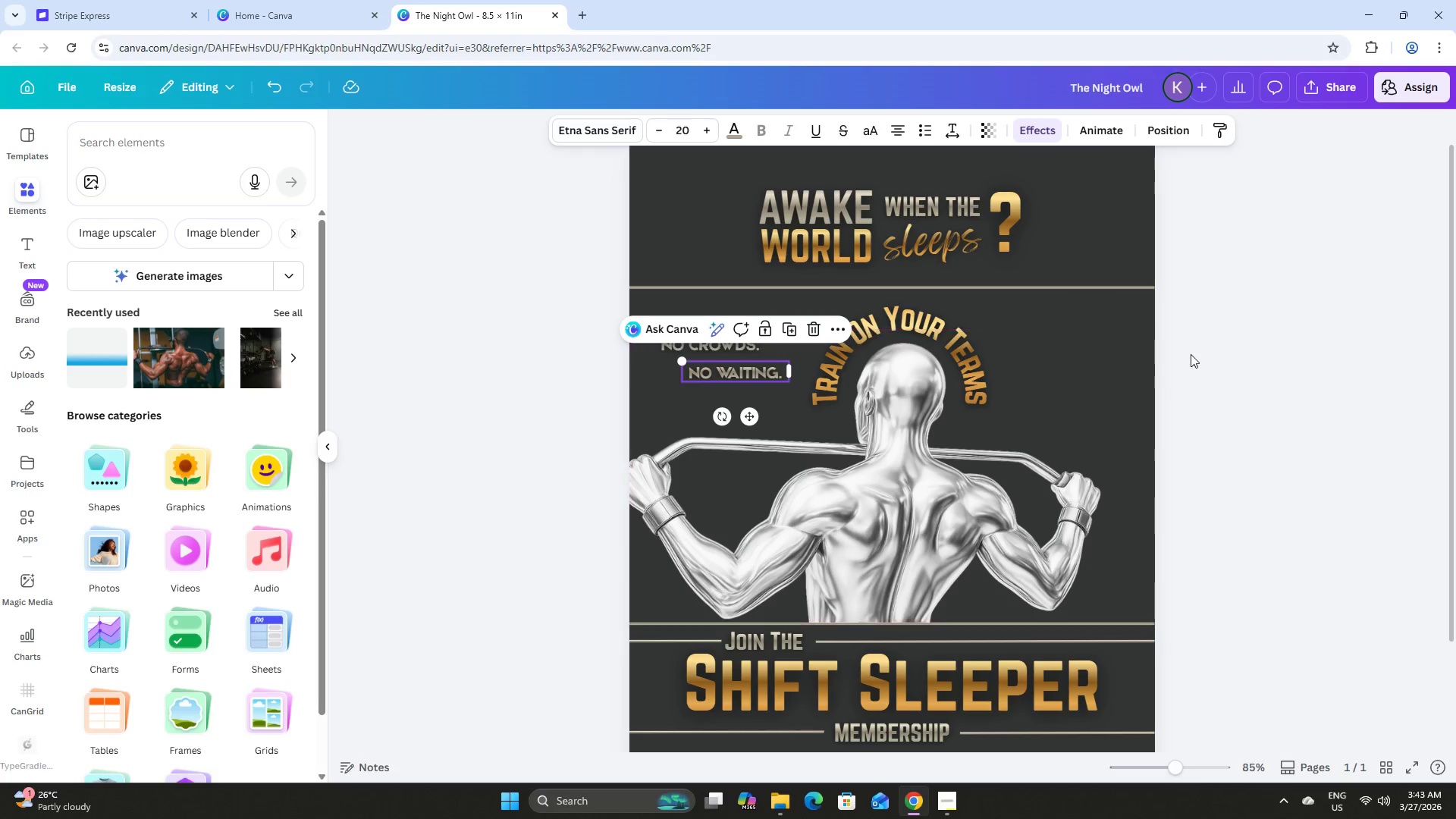 
left_click([1191, 354])
 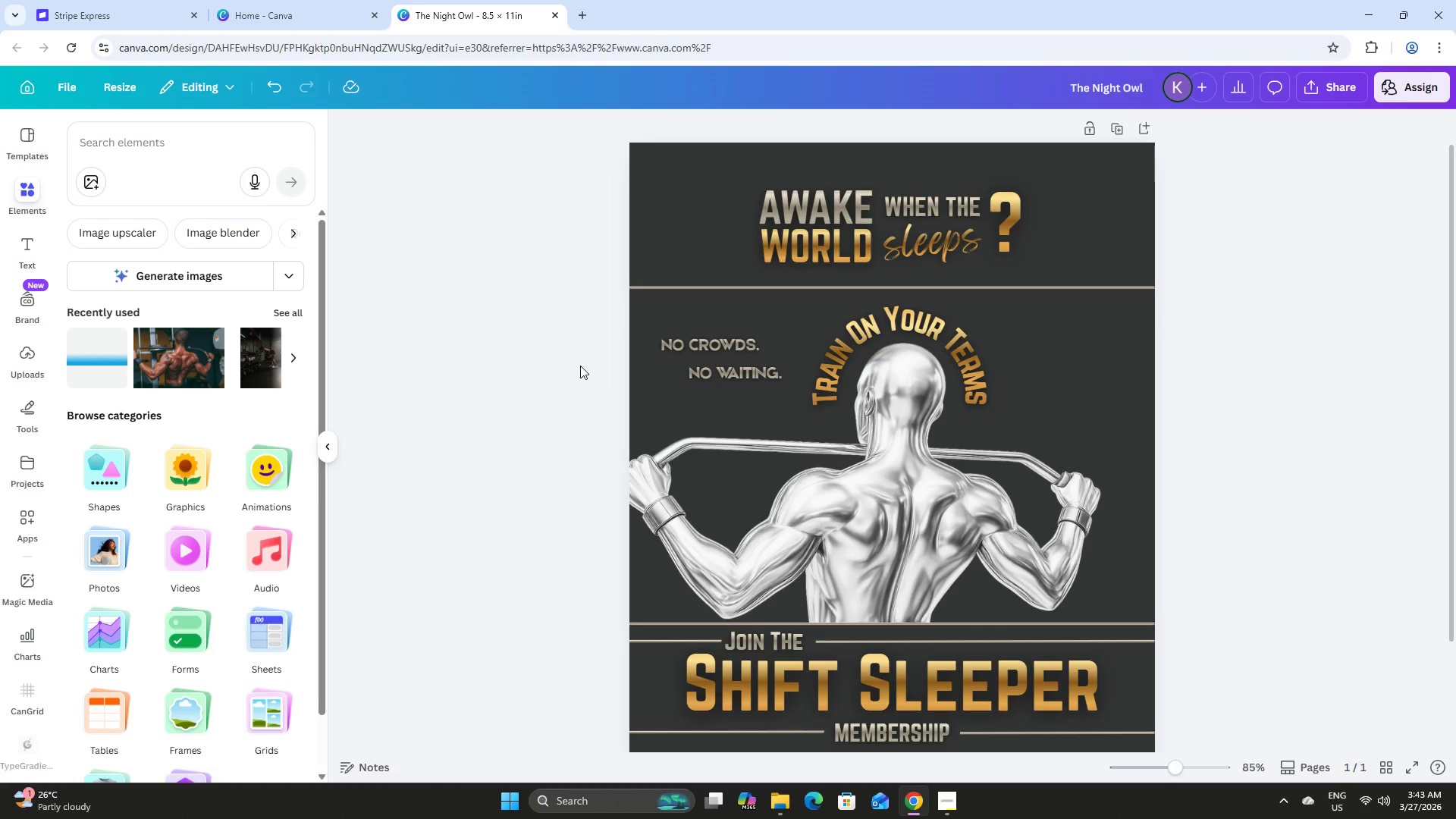 
left_click([730, 350])
 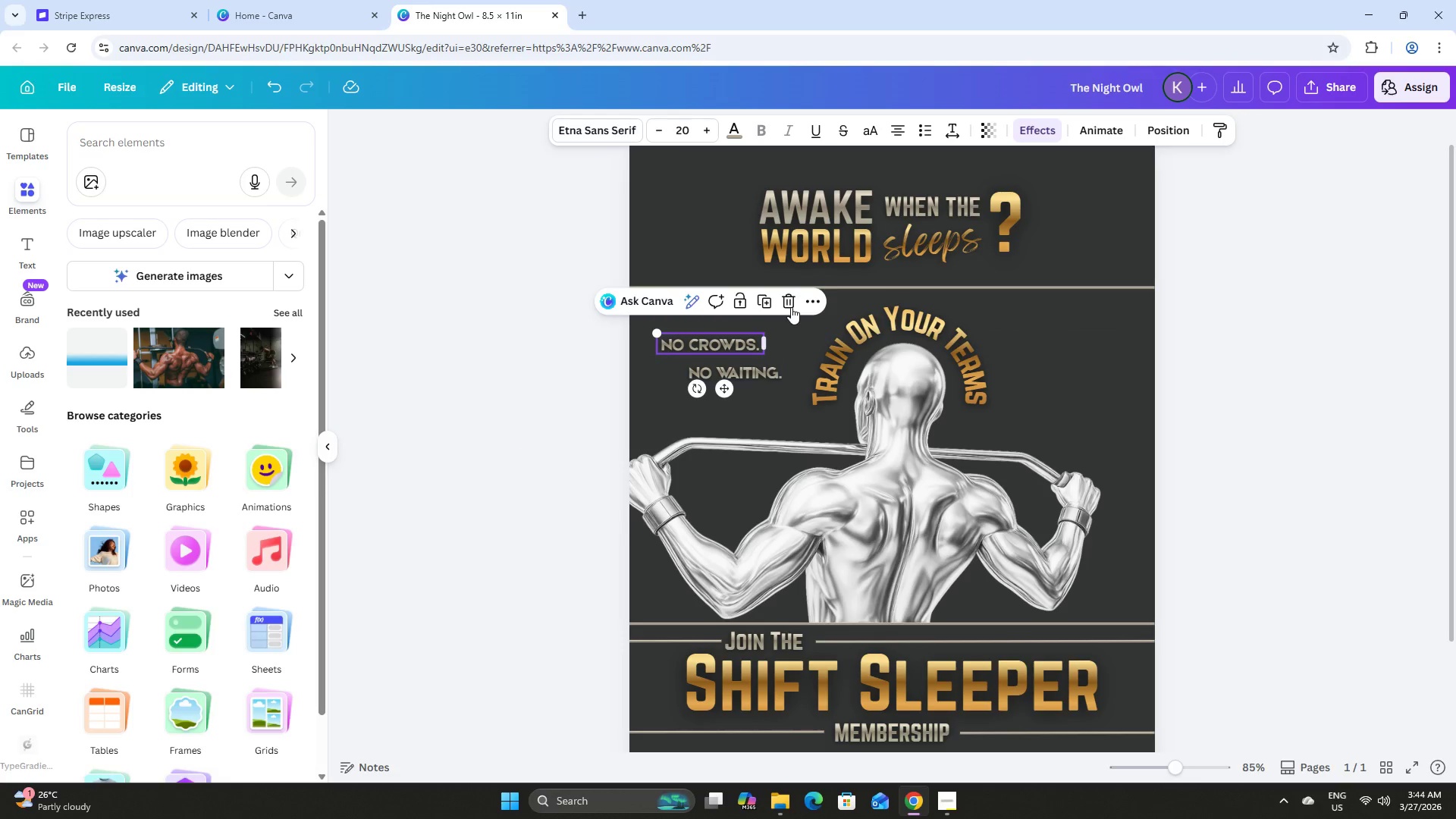 
left_click([767, 298])
 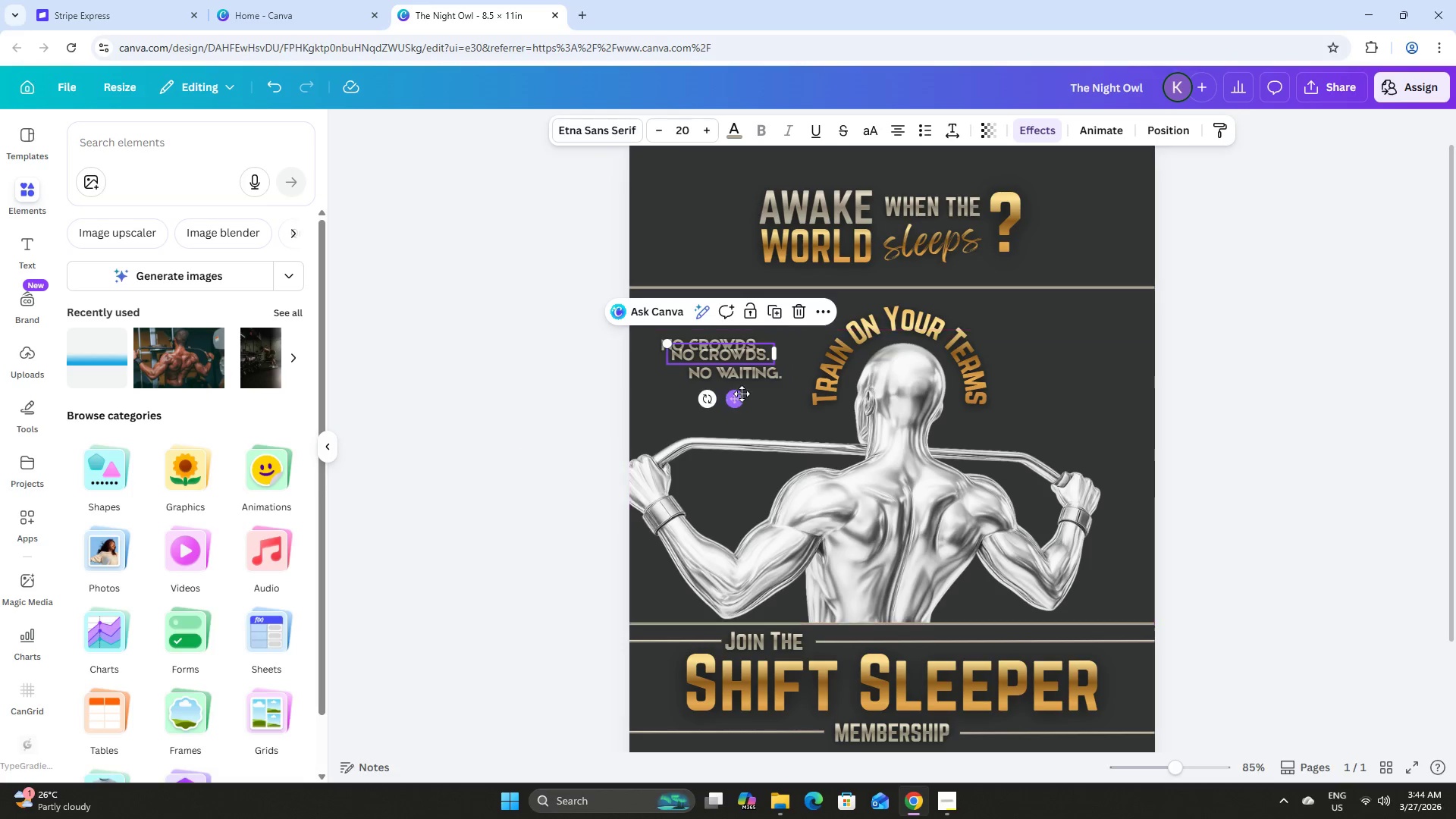 
left_click_drag(start_coordinate=[736, 397], to_coordinate=[1062, 386])
 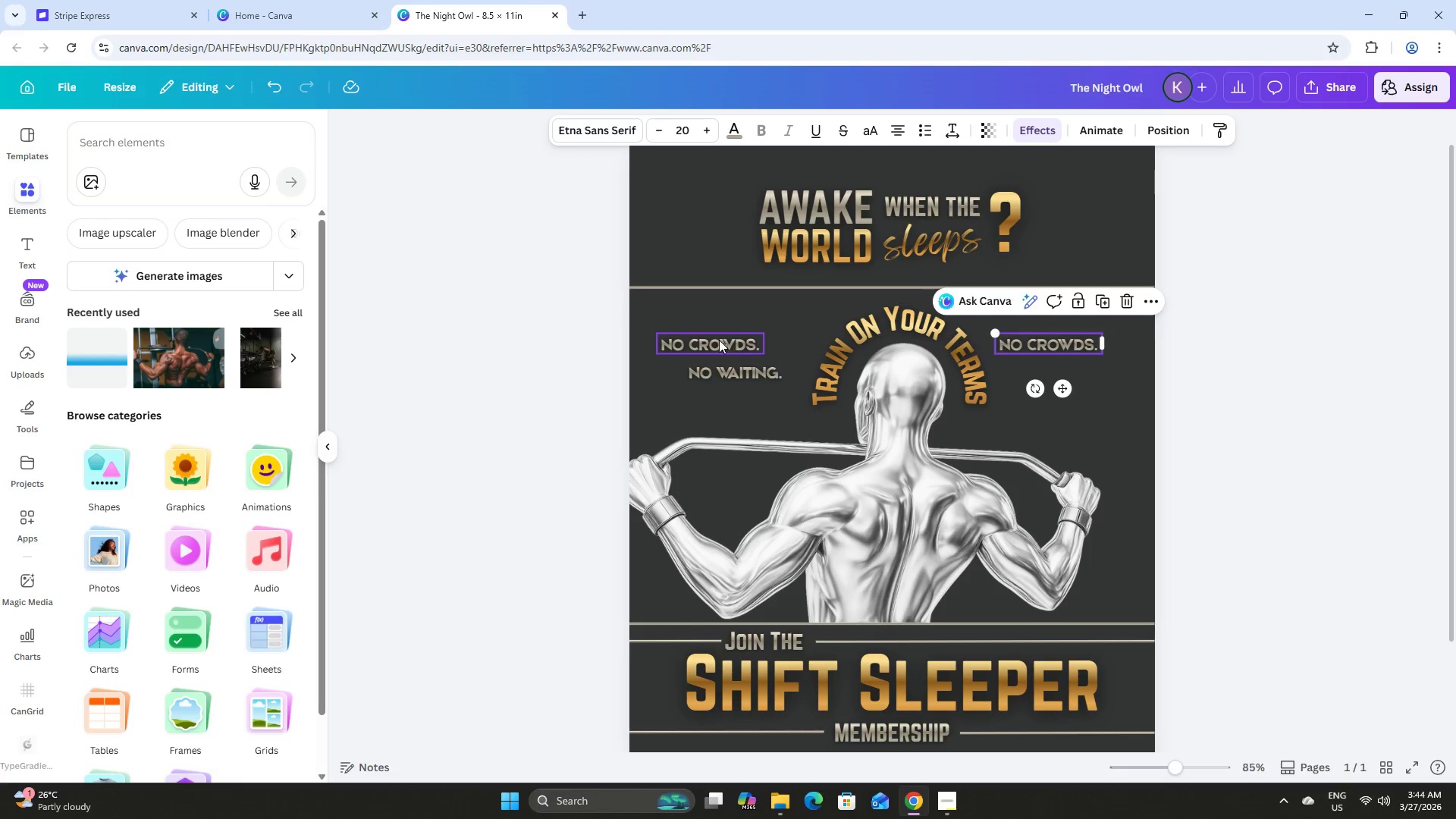 
left_click([715, 340])
 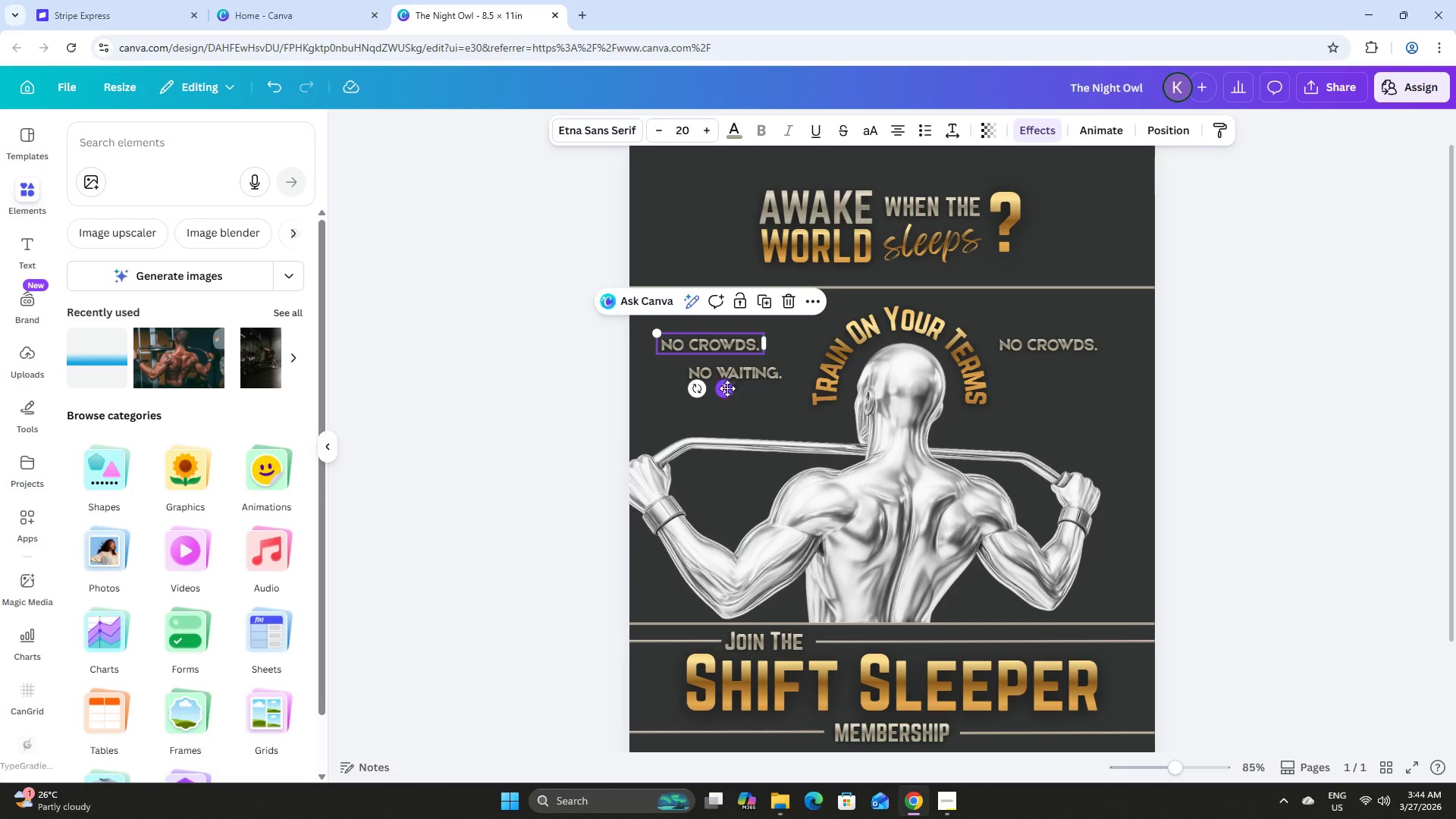 
left_click_drag(start_coordinate=[726, 390], to_coordinate=[752, 389])
 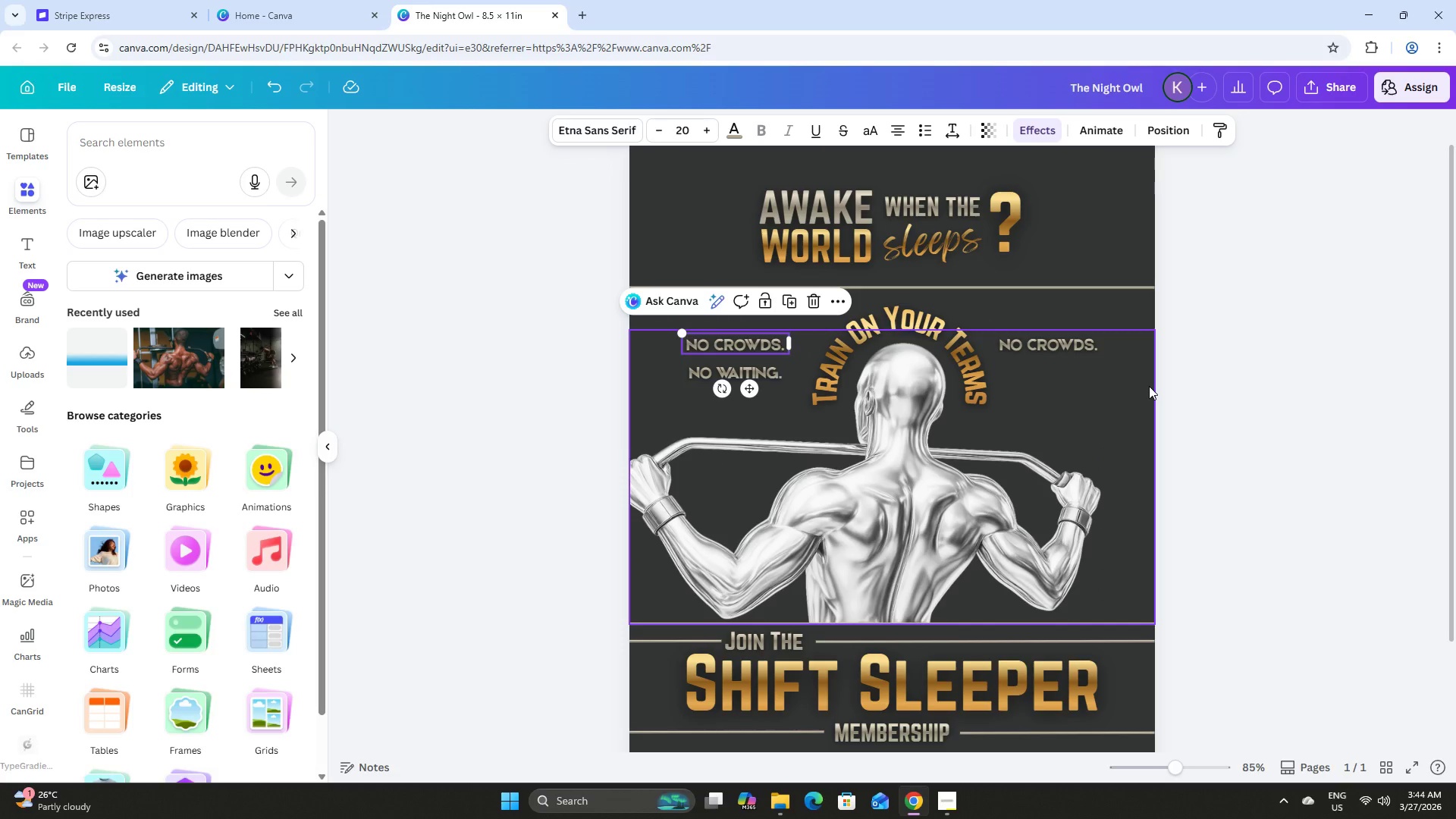 
left_click([1149, 386])
 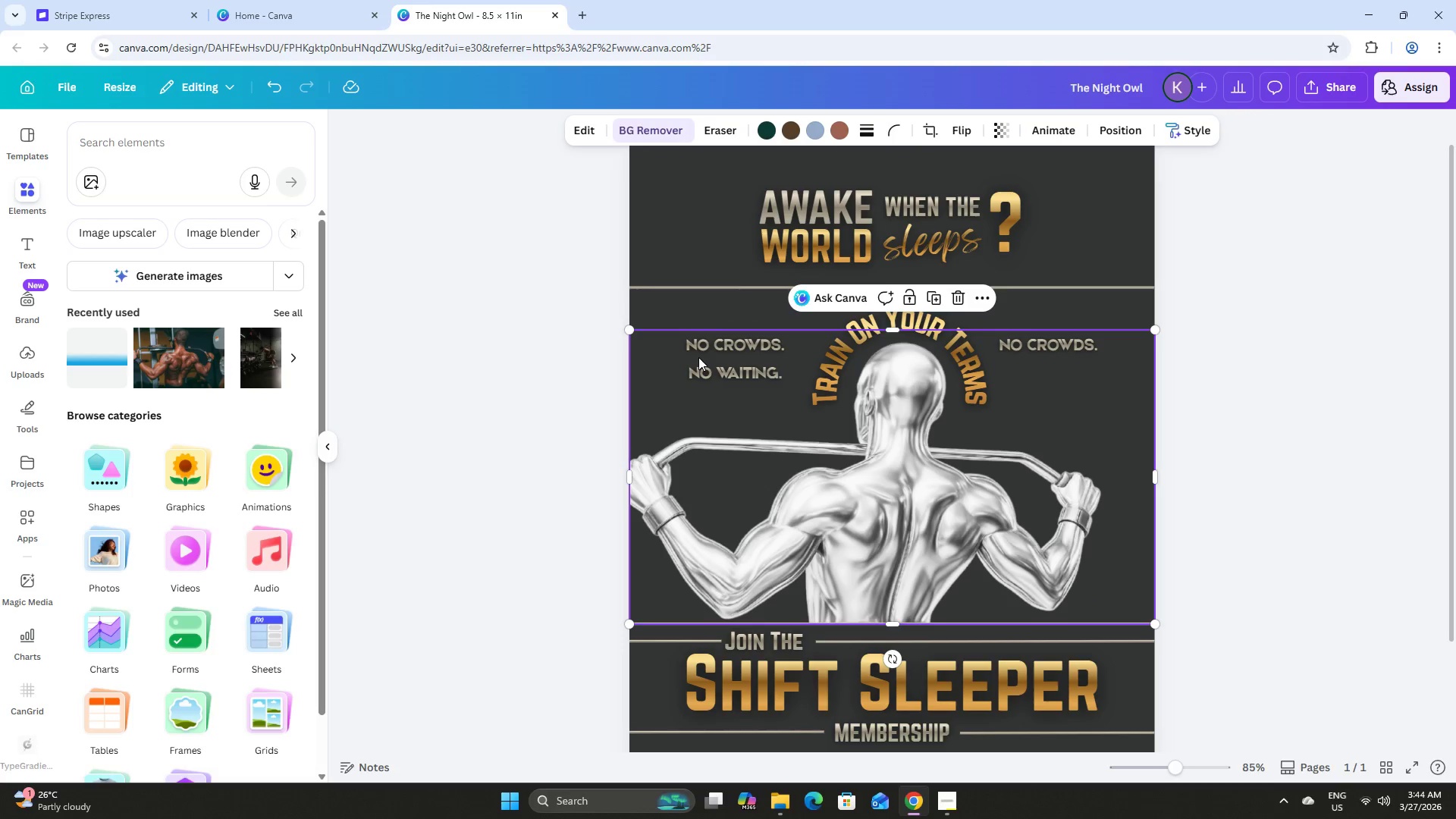 
double_click([718, 375])
 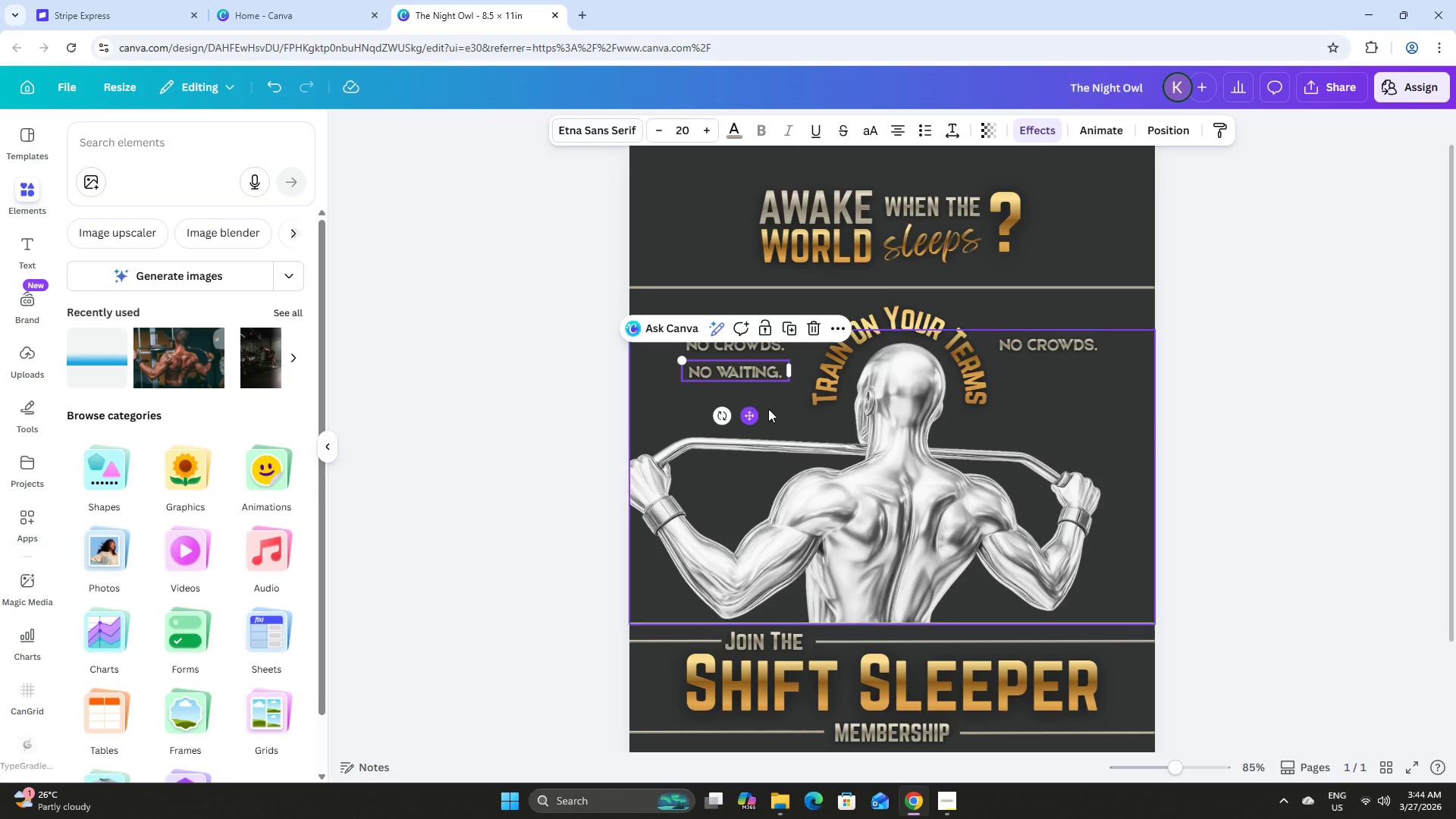 
left_click([795, 330])
 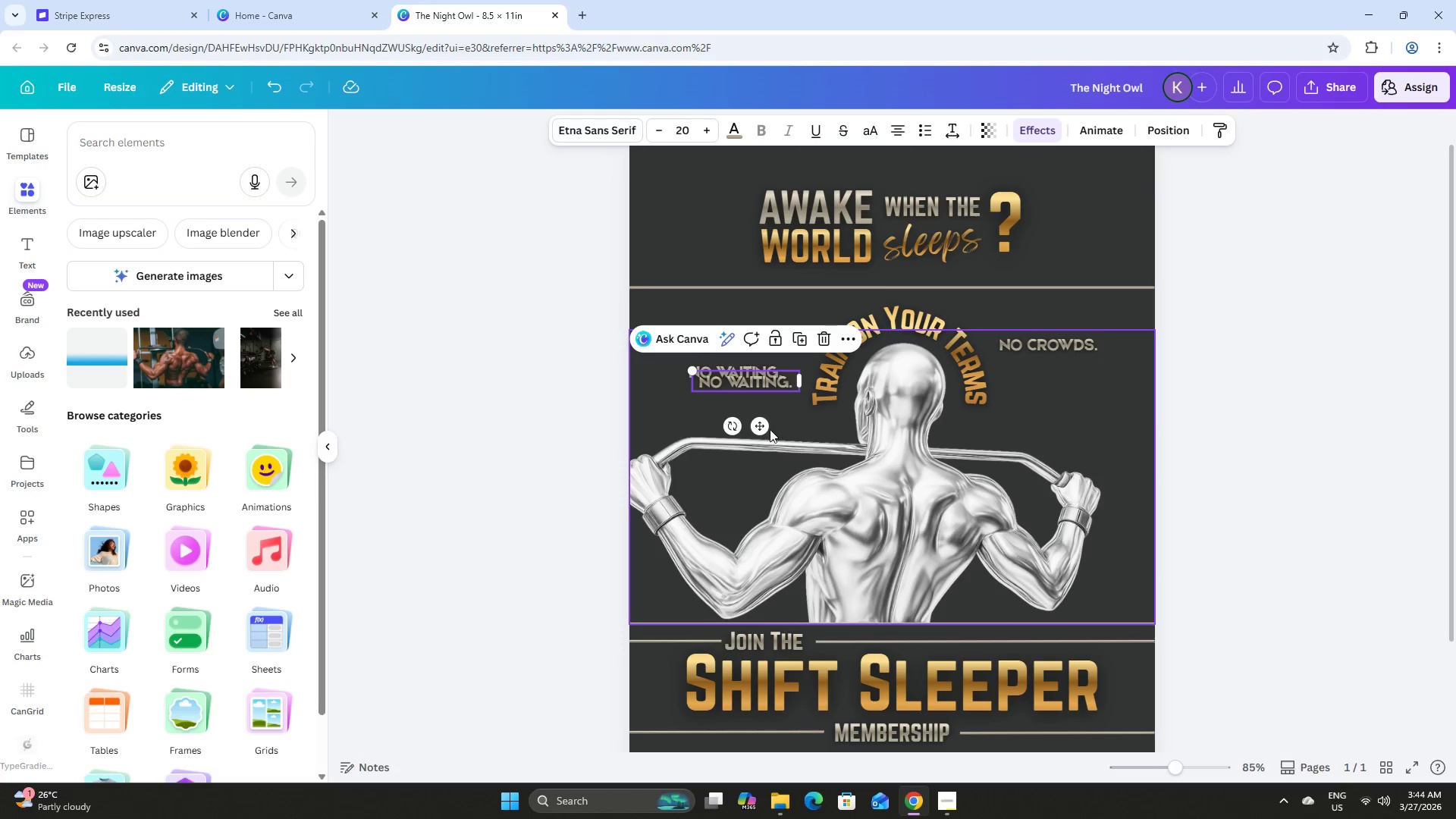 
left_click_drag(start_coordinate=[764, 429], to_coordinate=[1071, 422])
 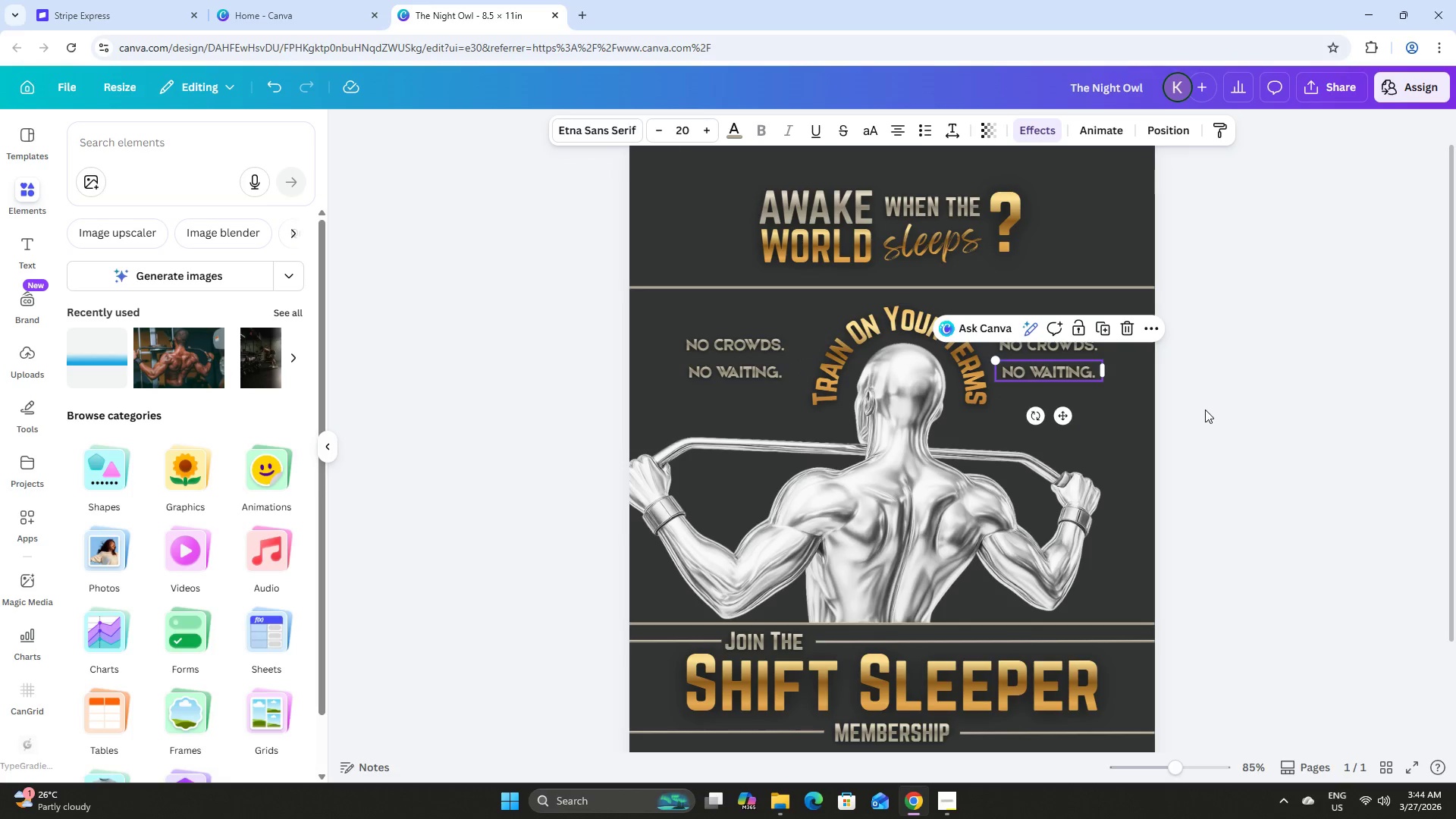 
left_click([1205, 410])
 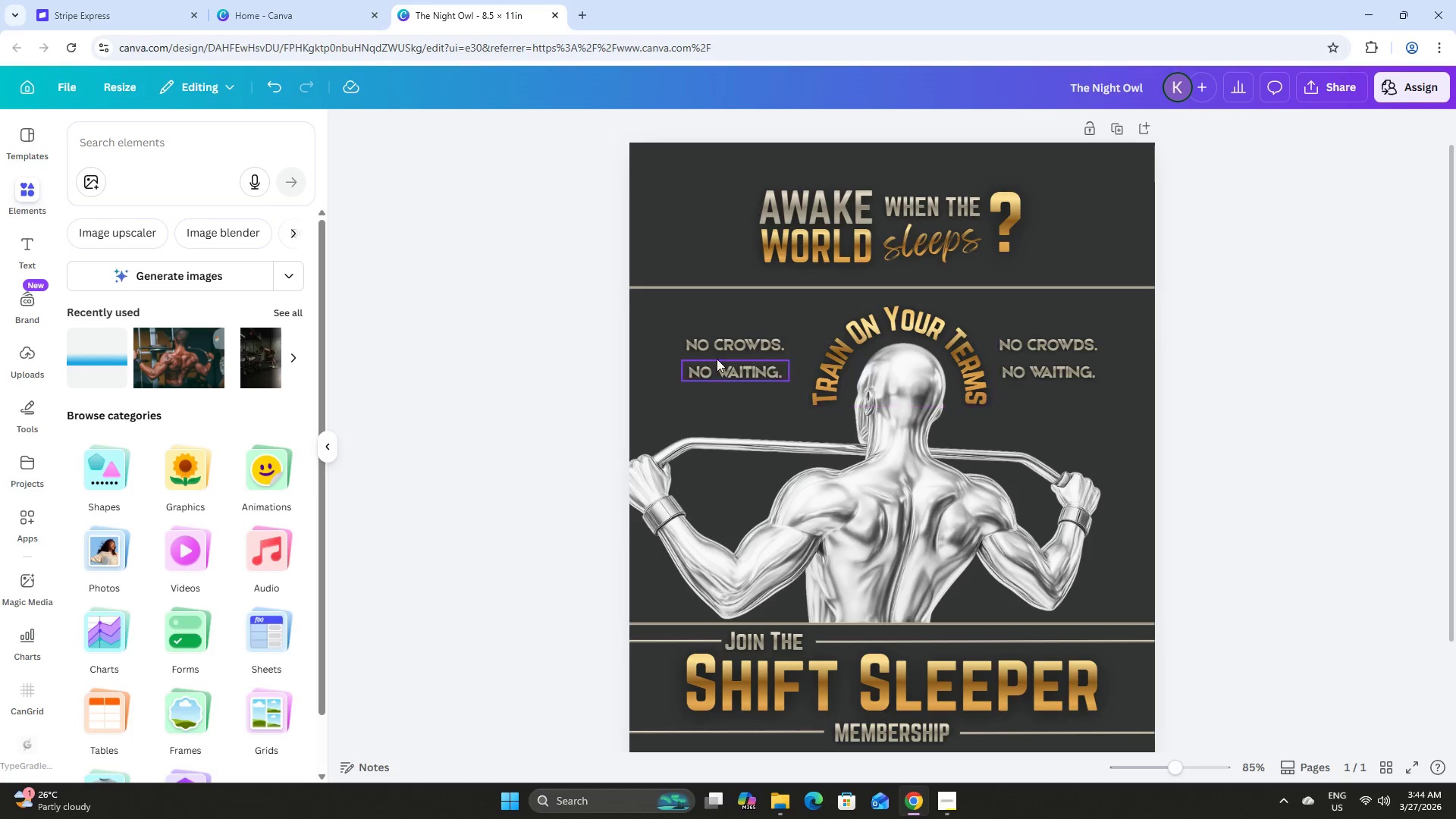 
left_click([716, 343])
 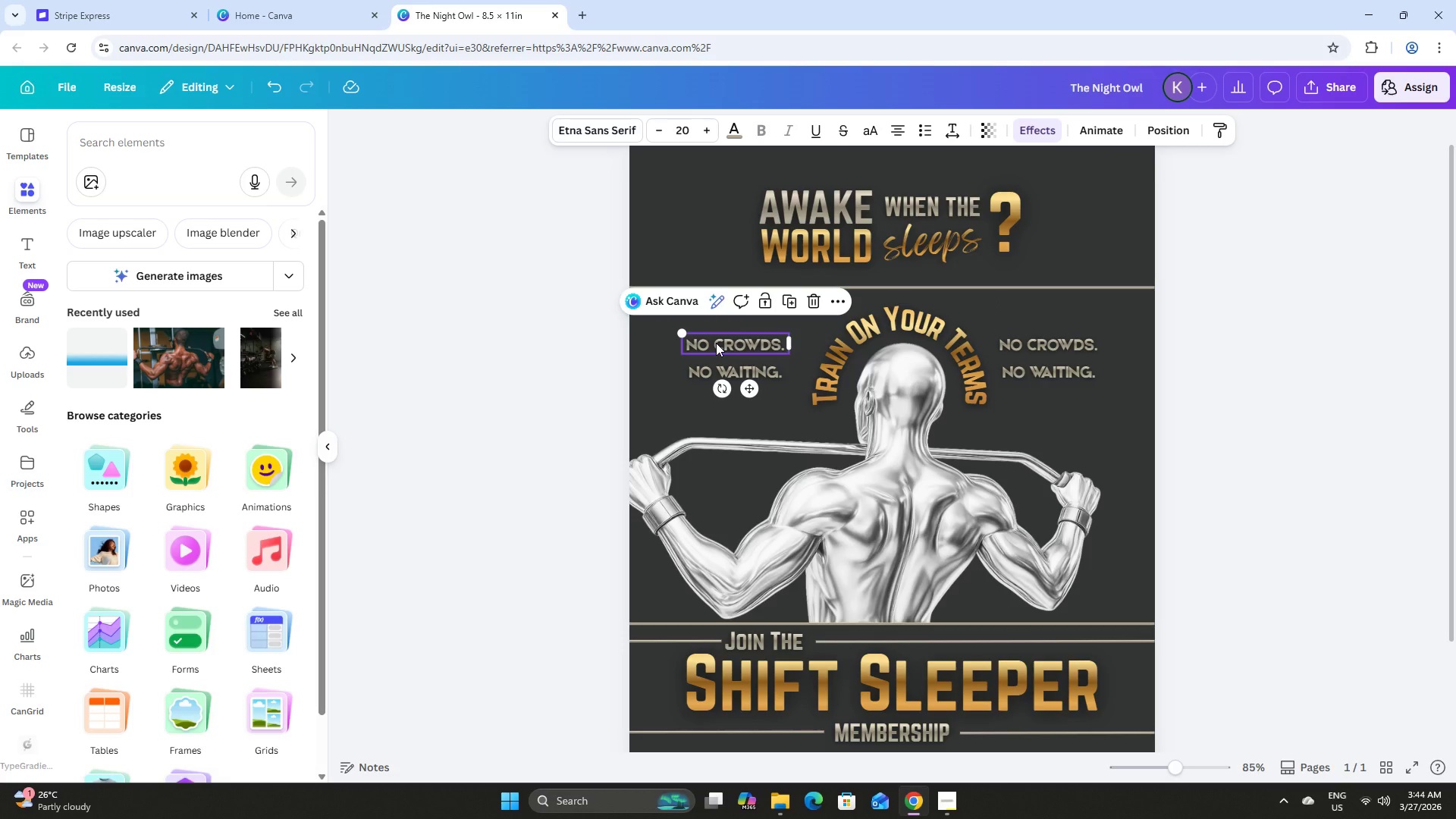 
key(ArrowLeft)
 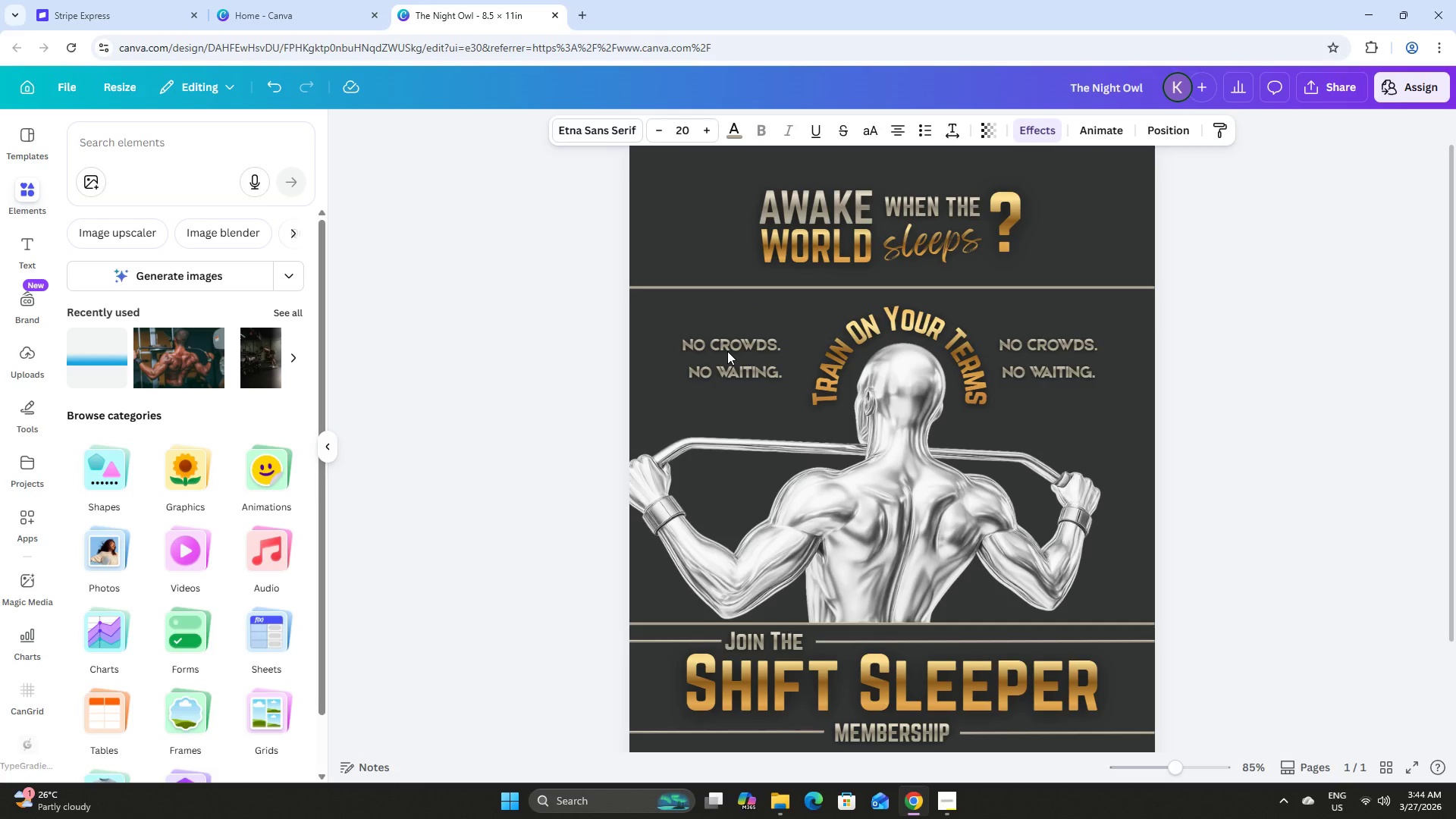 
key(ArrowLeft)
 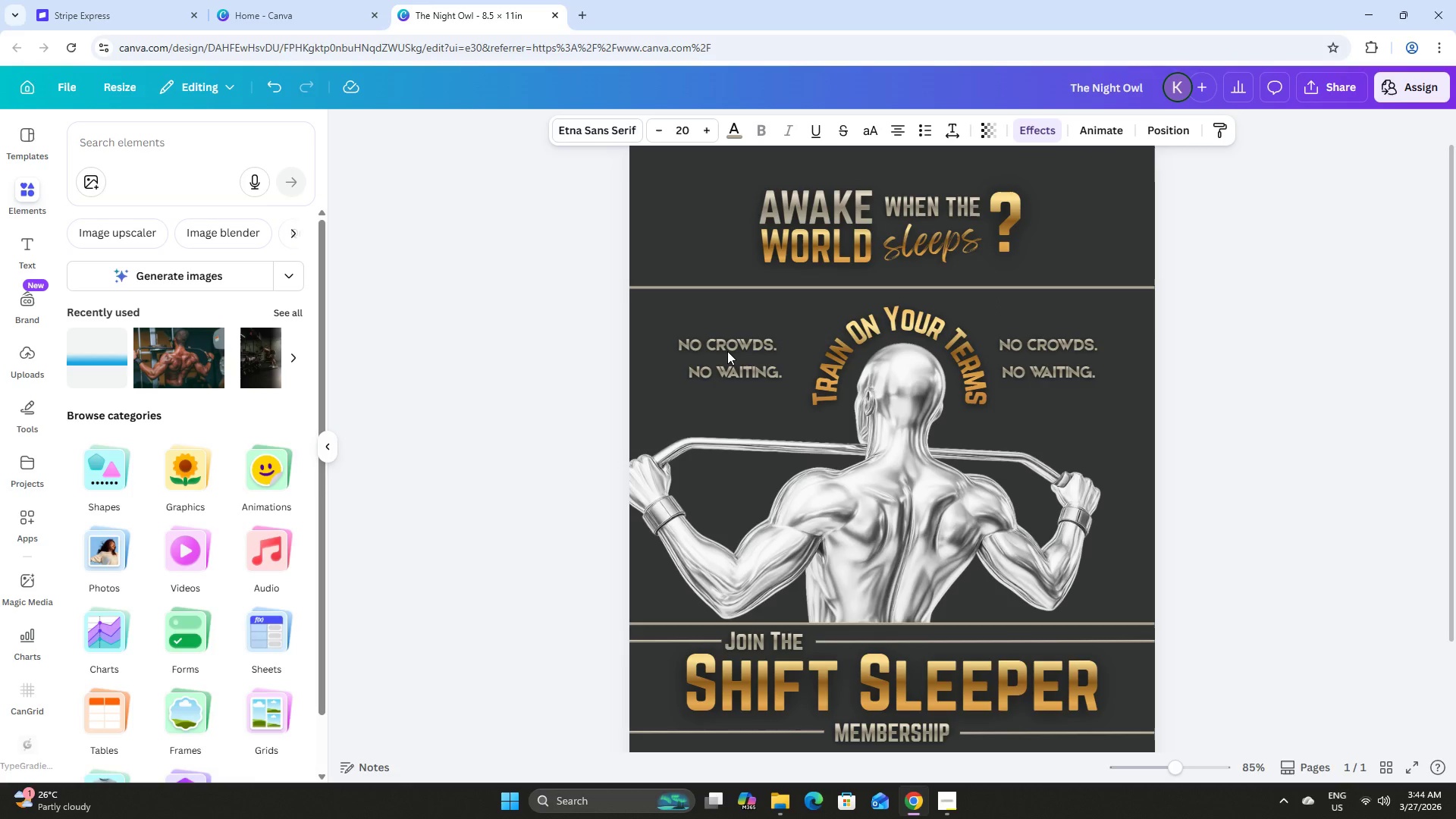 
key(ArrowLeft)
 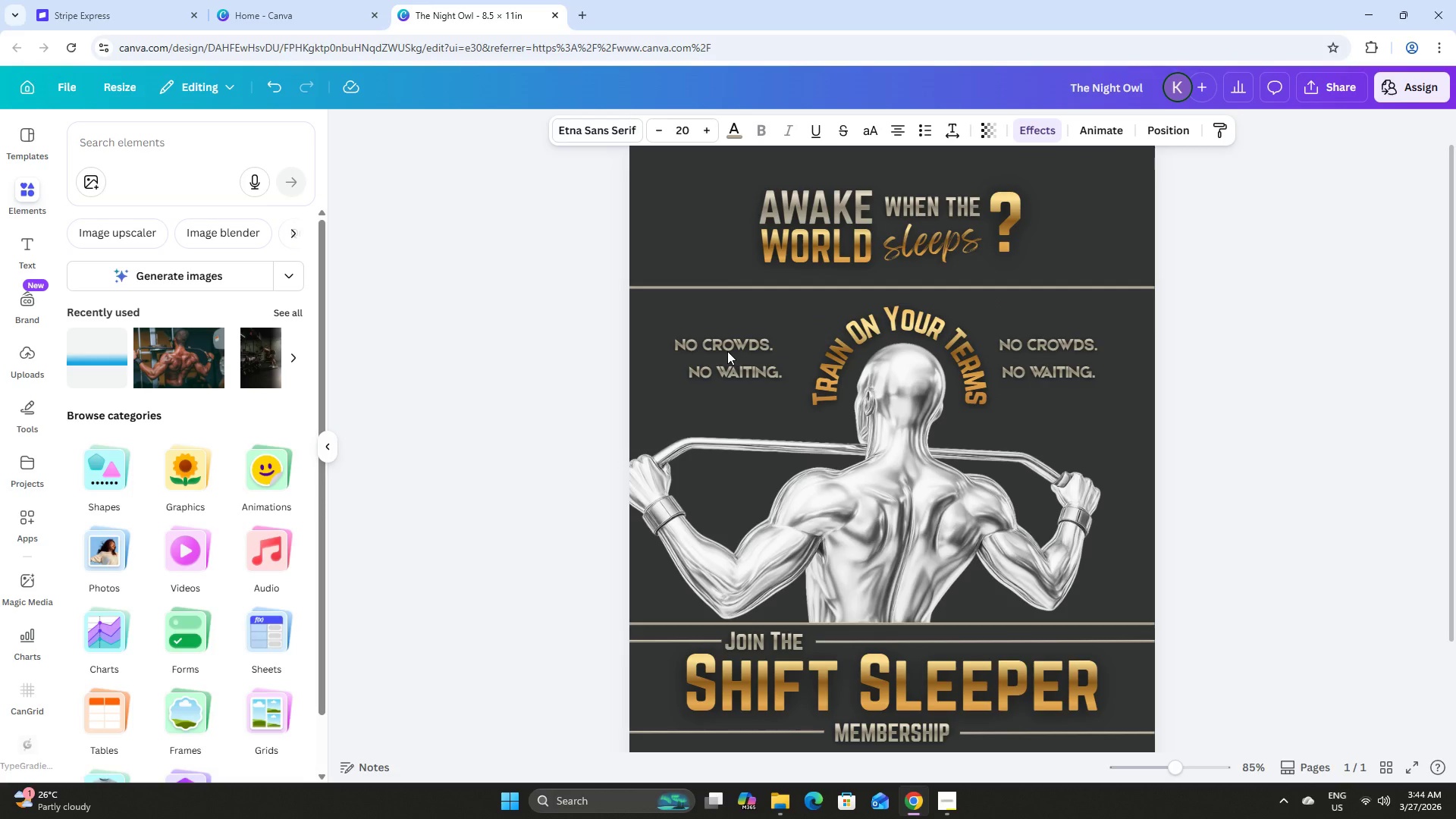 
key(ArrowLeft)
 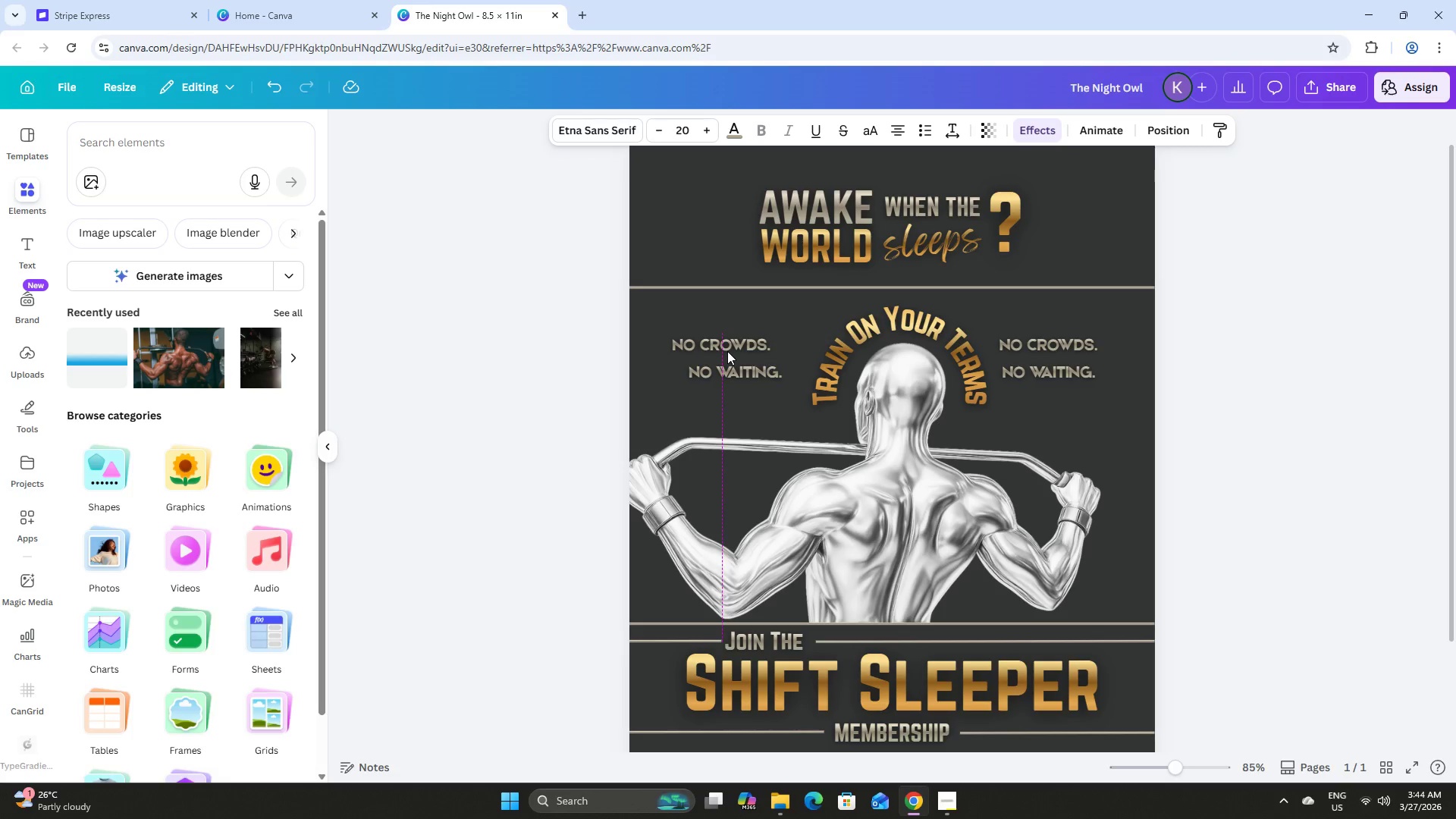 
key(ArrowLeft)
 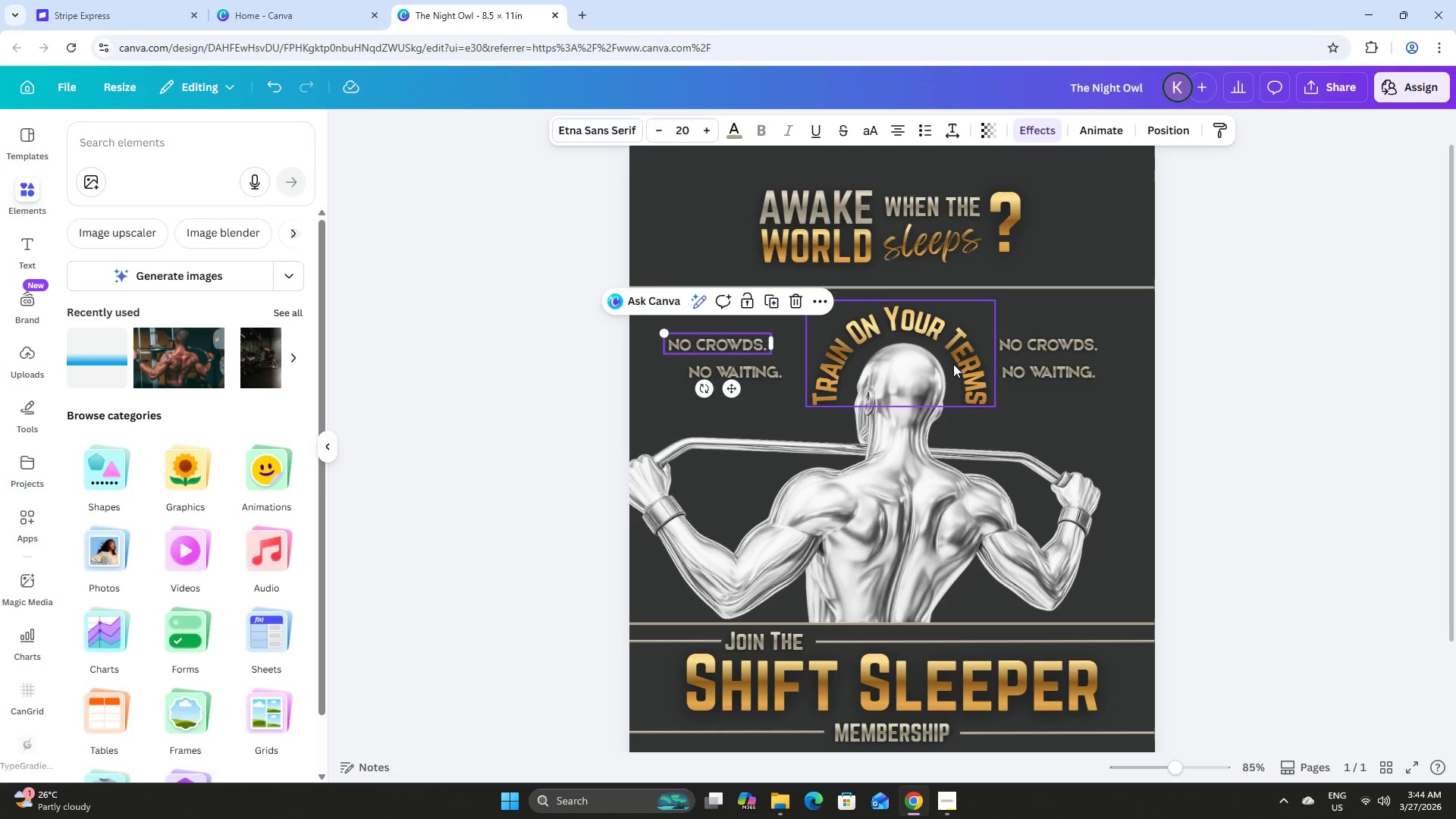 
key(ArrowLeft)
 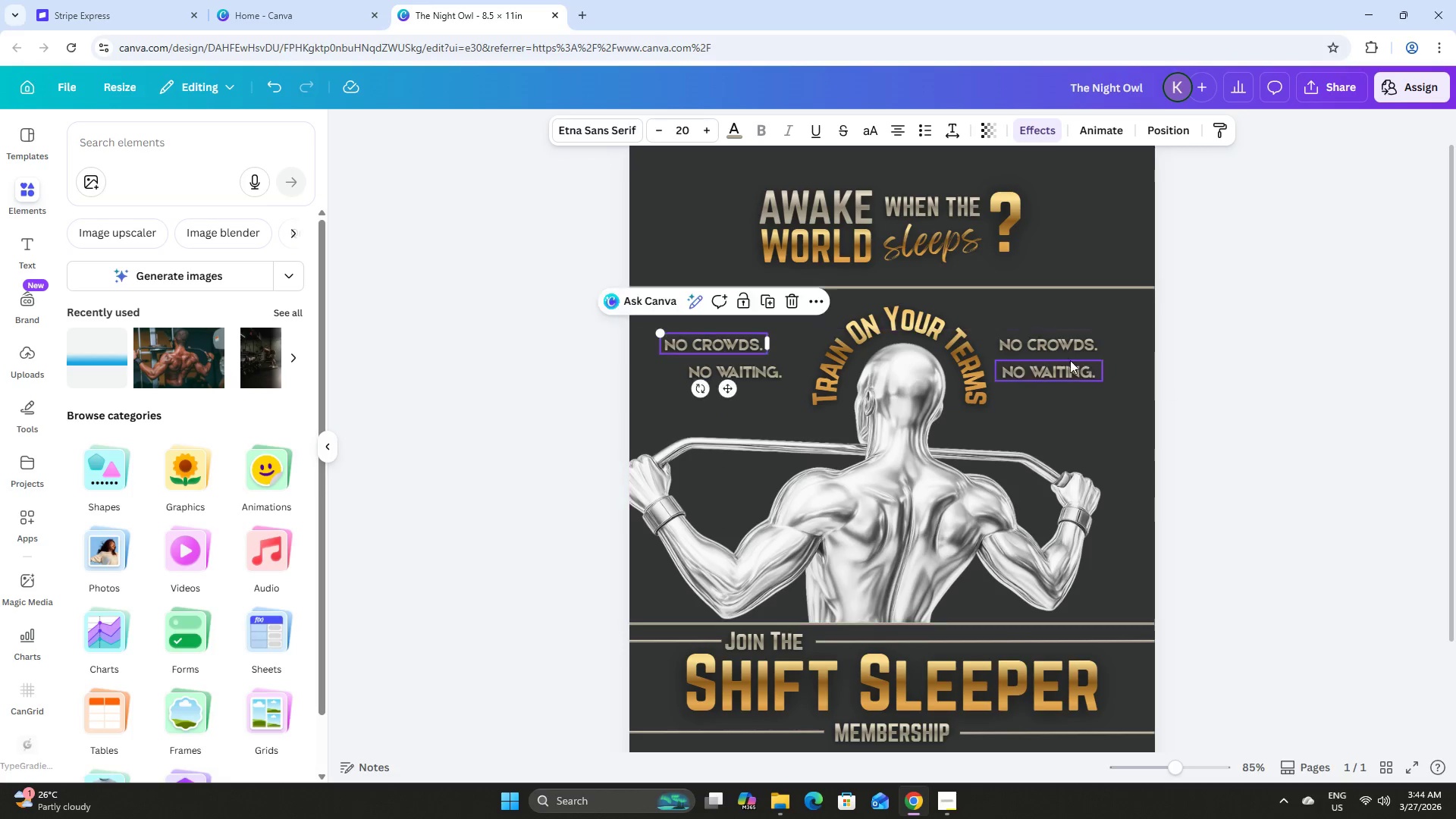 
left_click([1049, 340])
 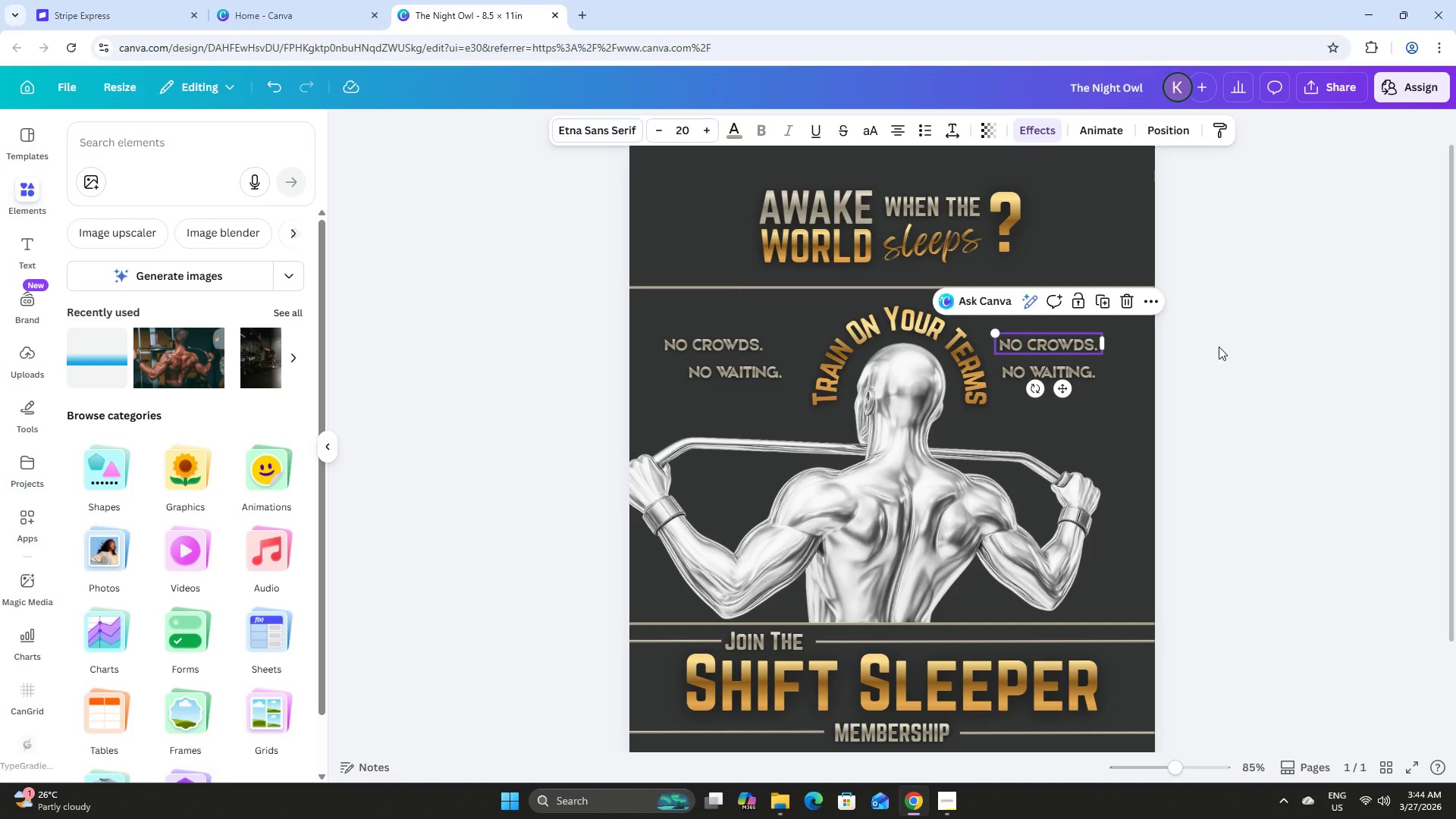 
key(ArrowRight)
 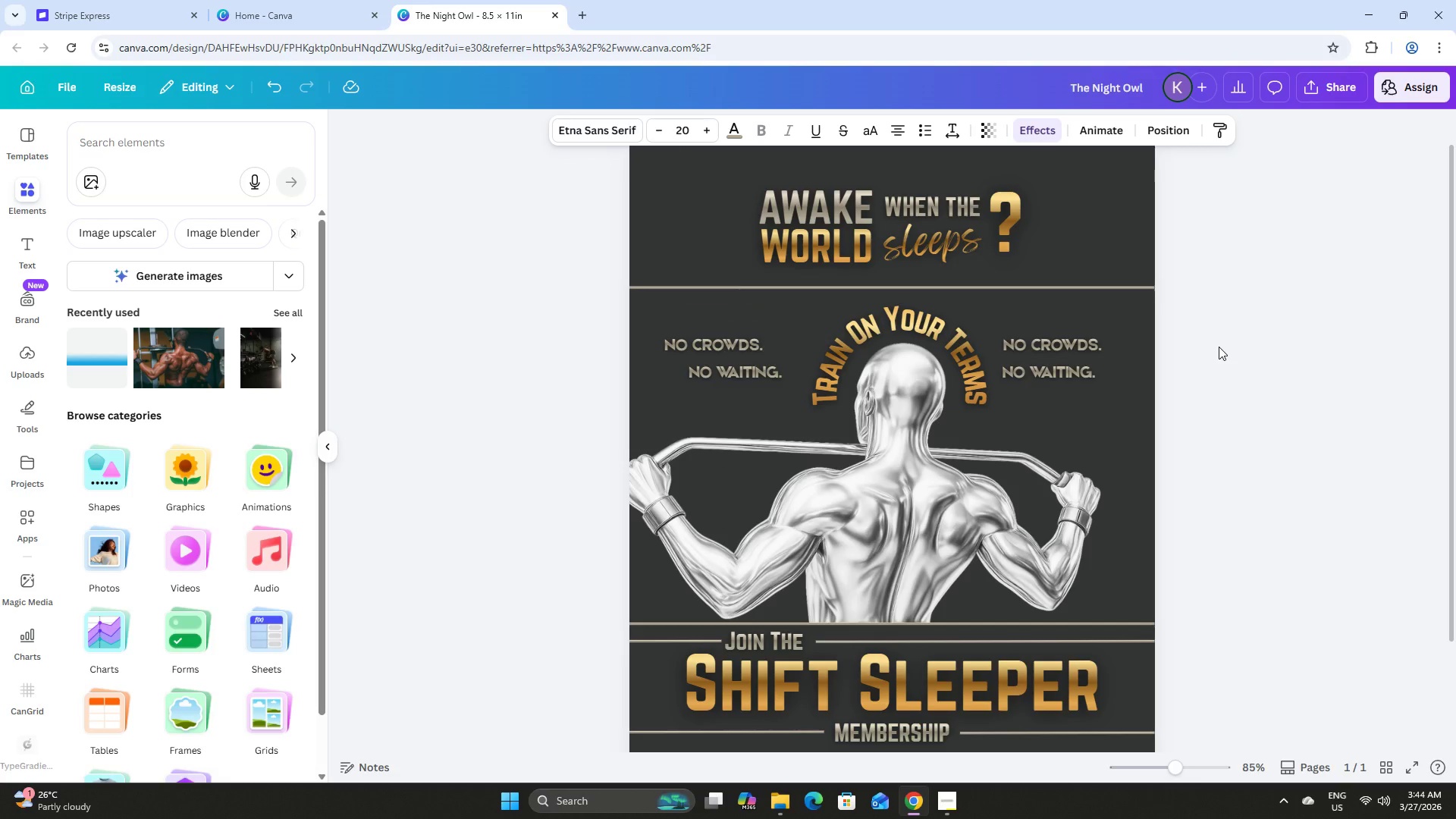 
key(ArrowRight)
 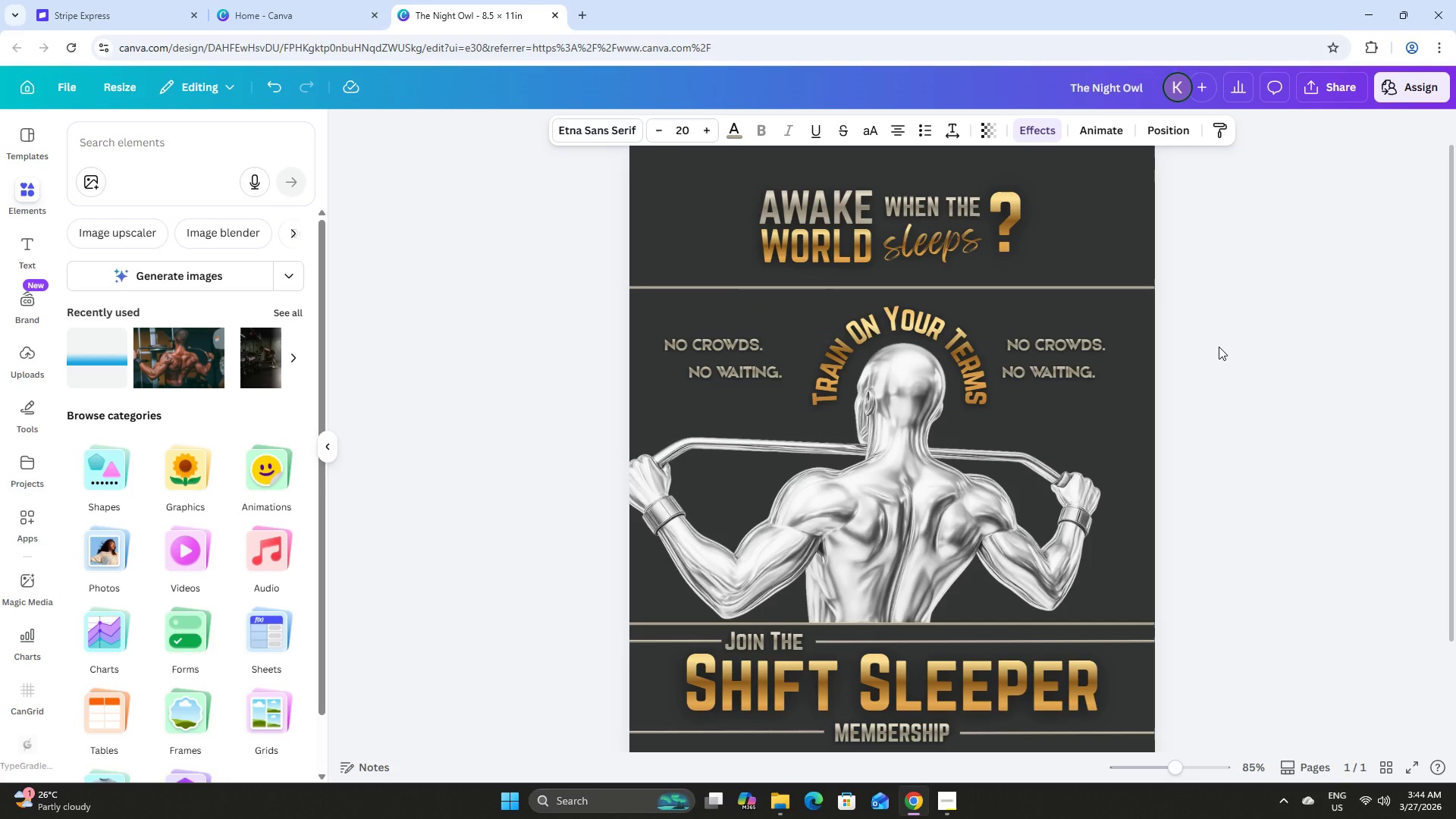 
key(ArrowRight)
 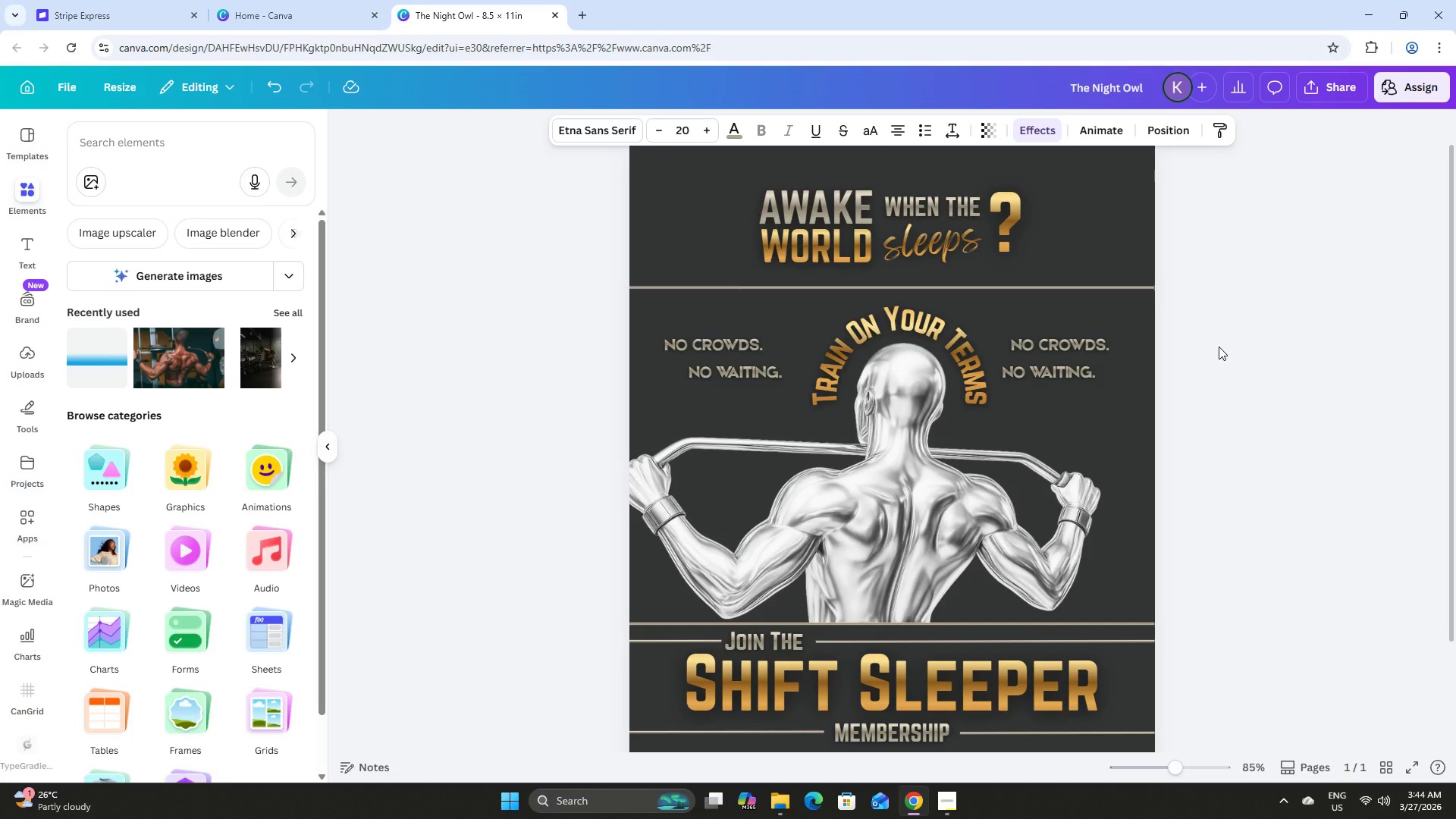 
key(ArrowRight)
 